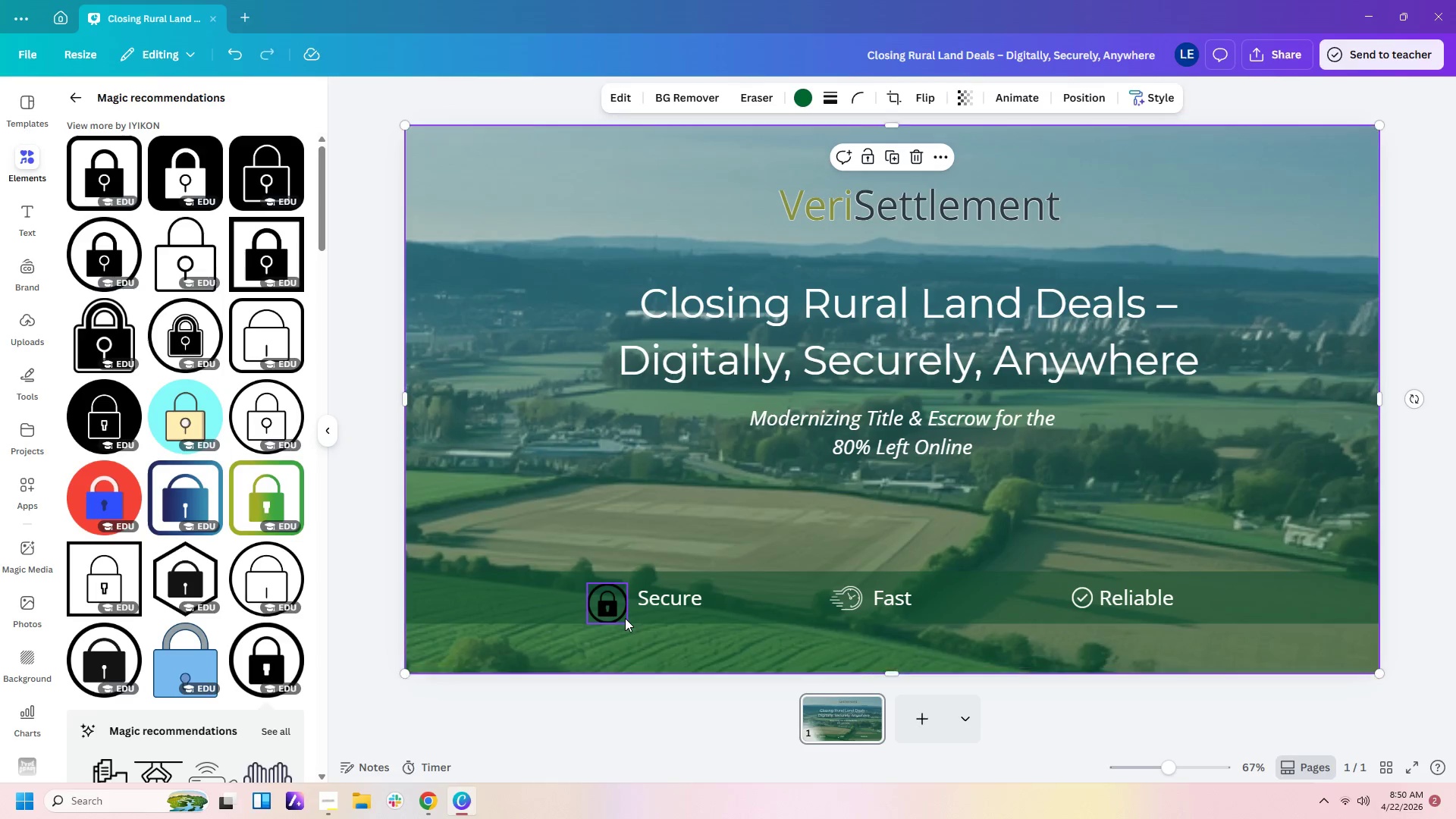 
key(Control+Z)
 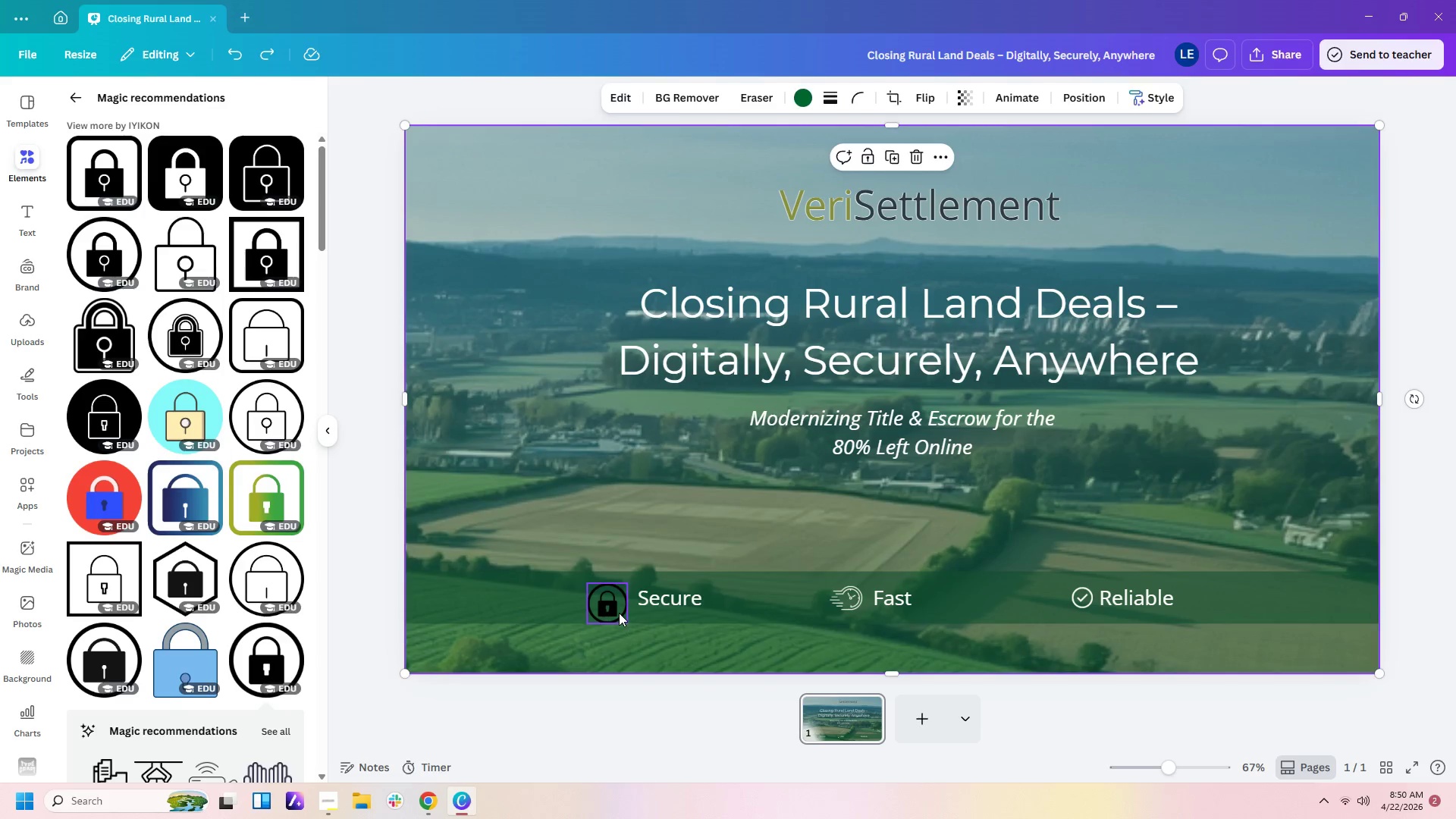 
left_click([619, 613])
 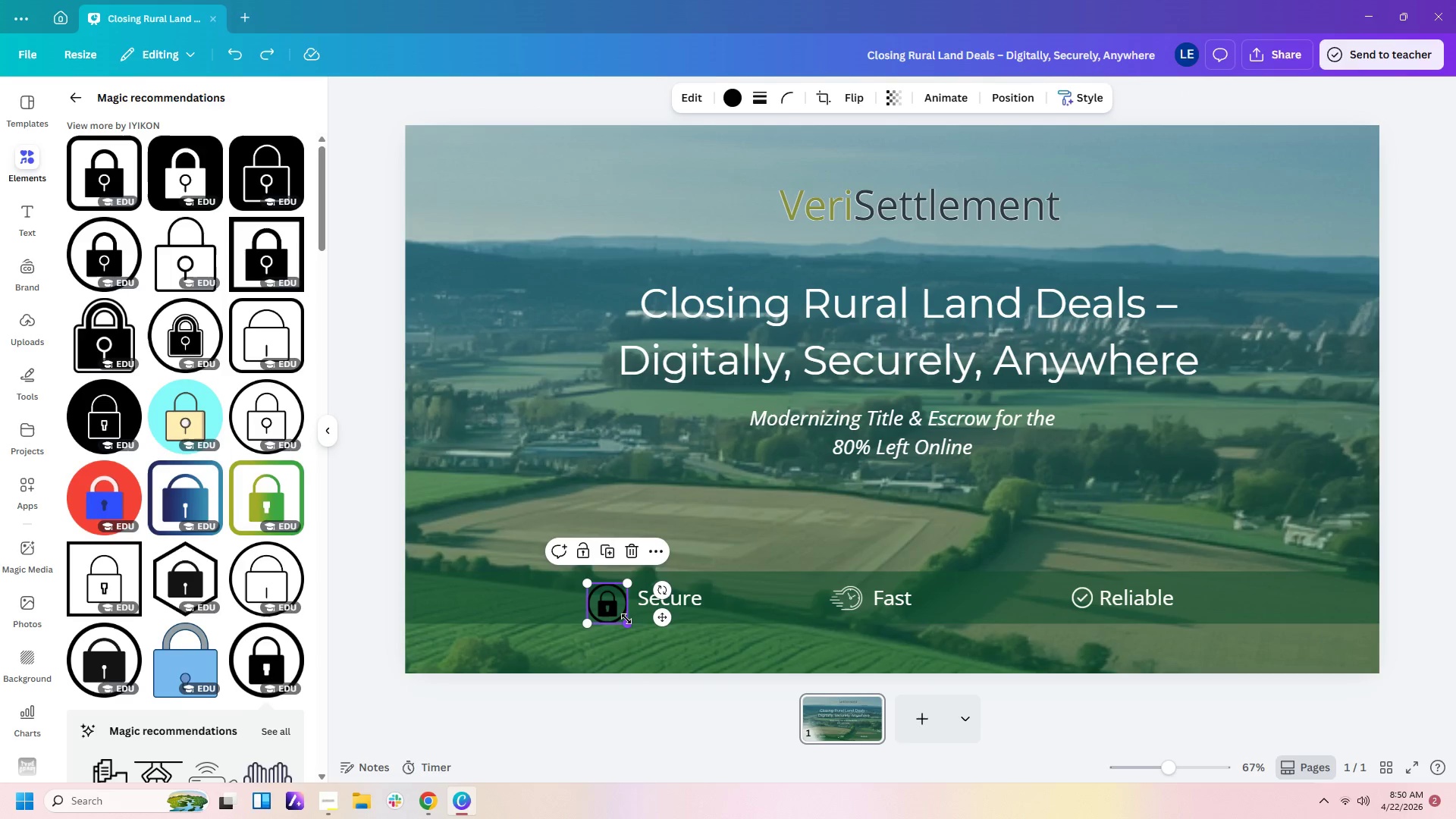 
left_click_drag(start_coordinate=[626, 619], to_coordinate=[619, 603])
 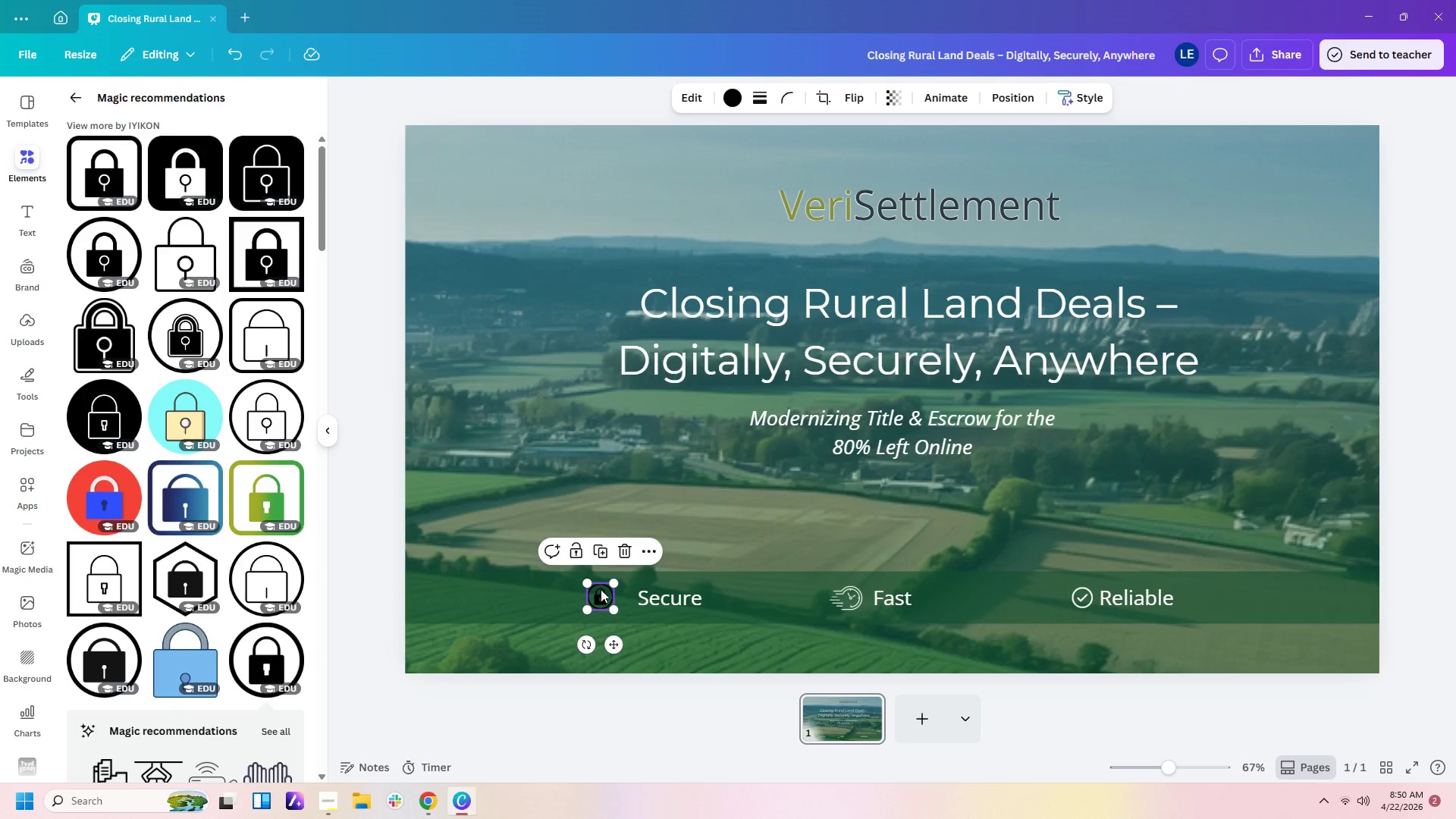 
left_click_drag(start_coordinate=[601, 589], to_coordinate=[612, 592])
 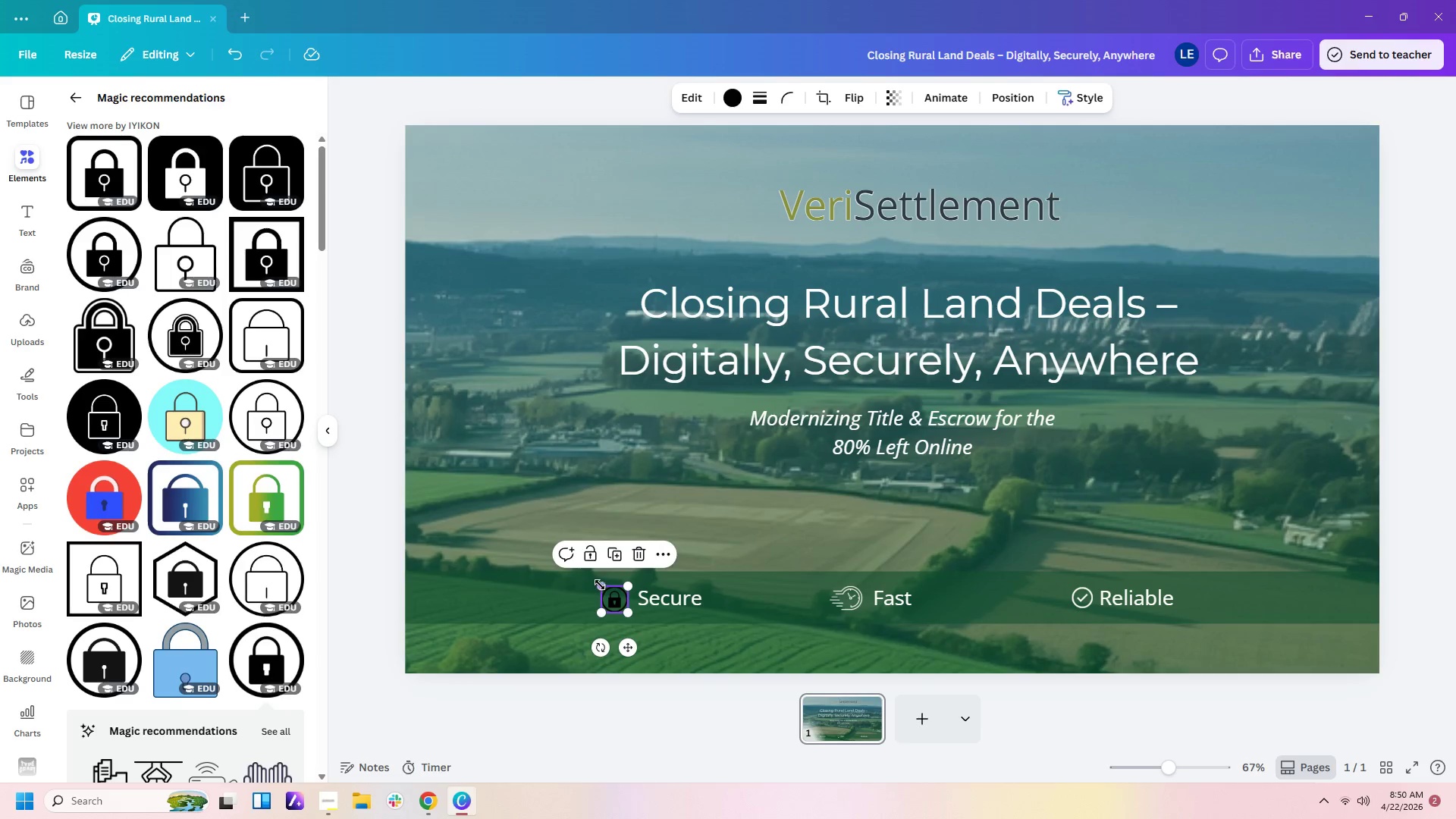 
left_click_drag(start_coordinate=[600, 585], to_coordinate=[592, 583])
 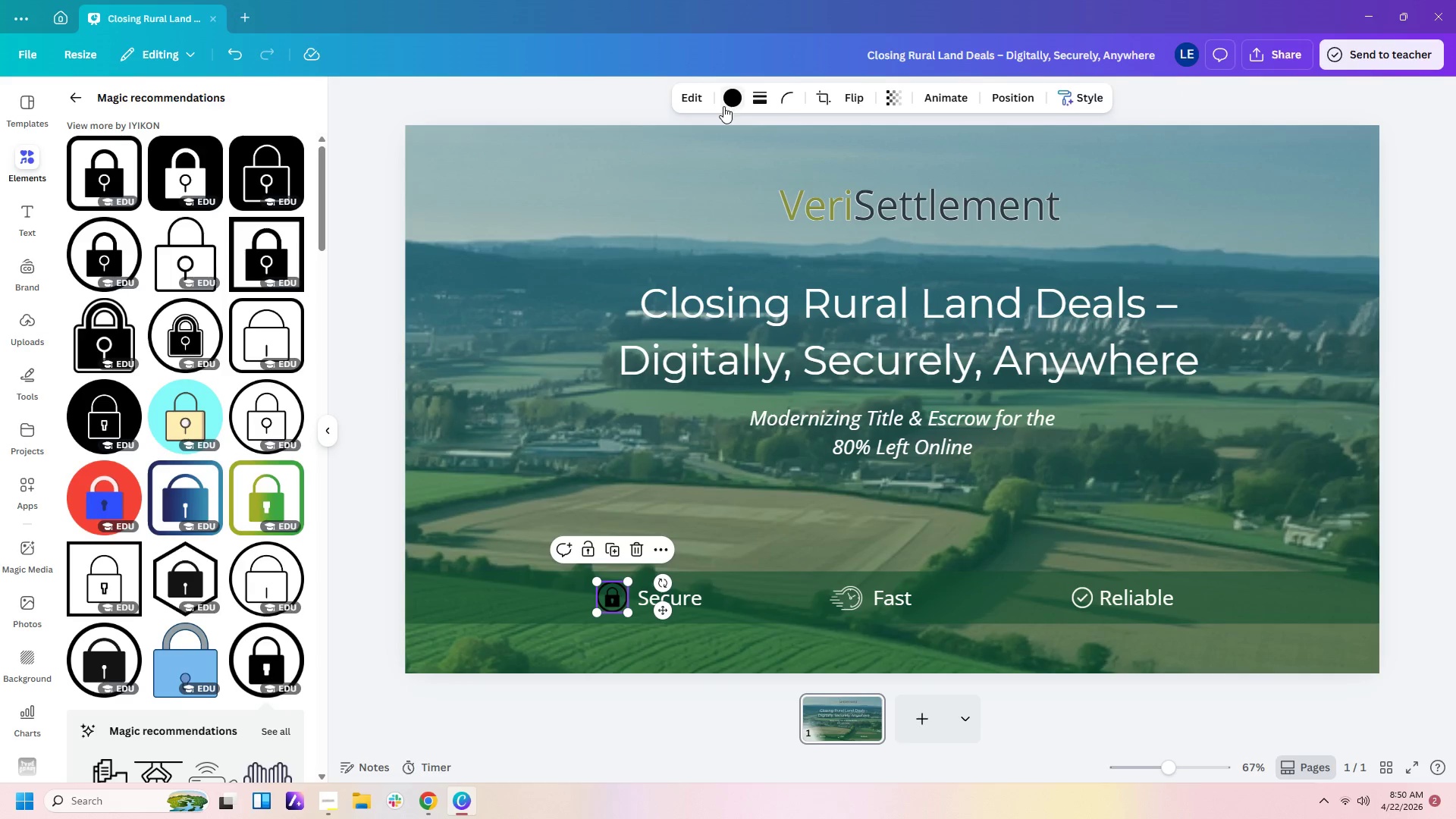 
left_click([740, 96])
 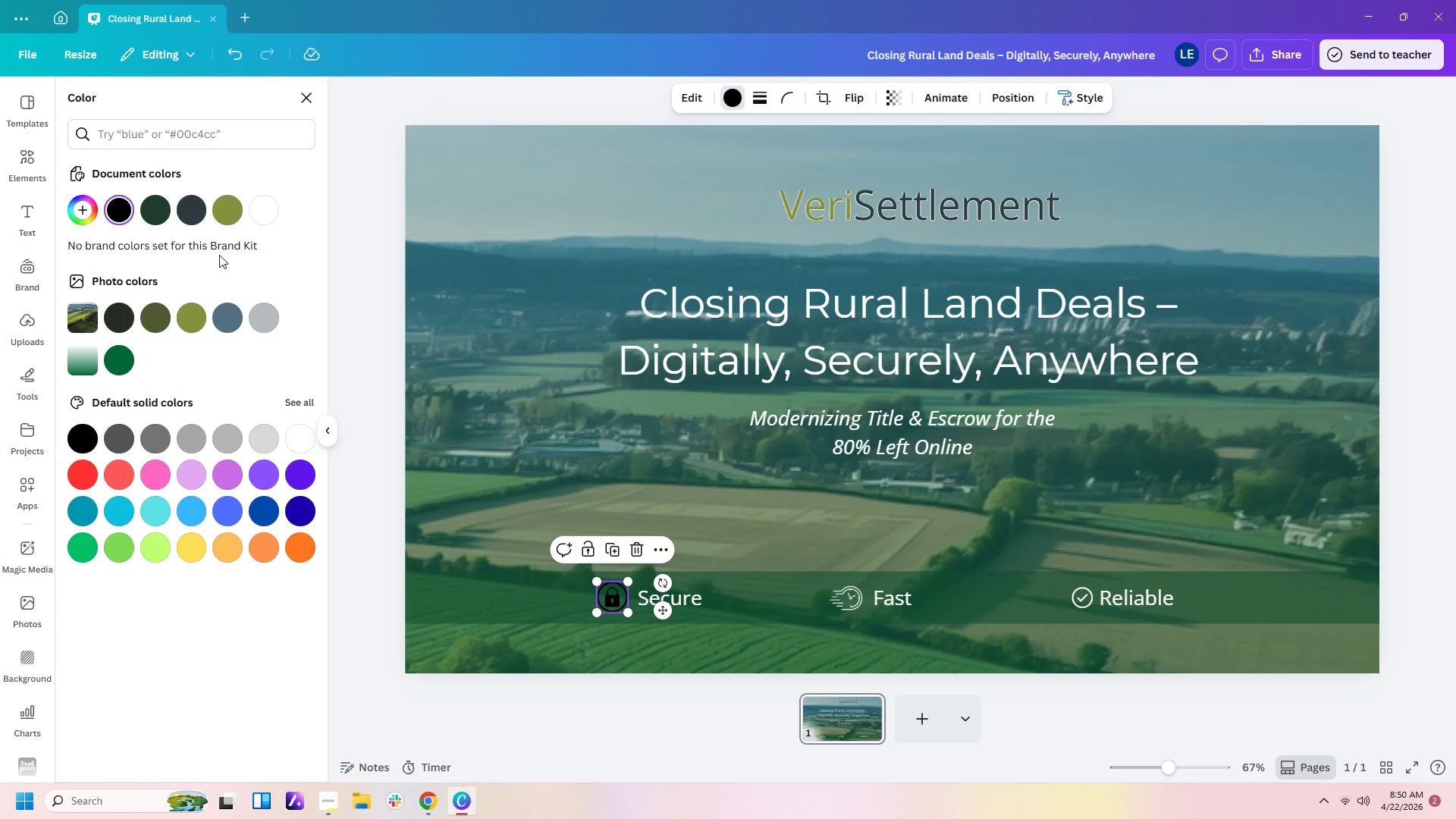 
left_click([262, 215])
 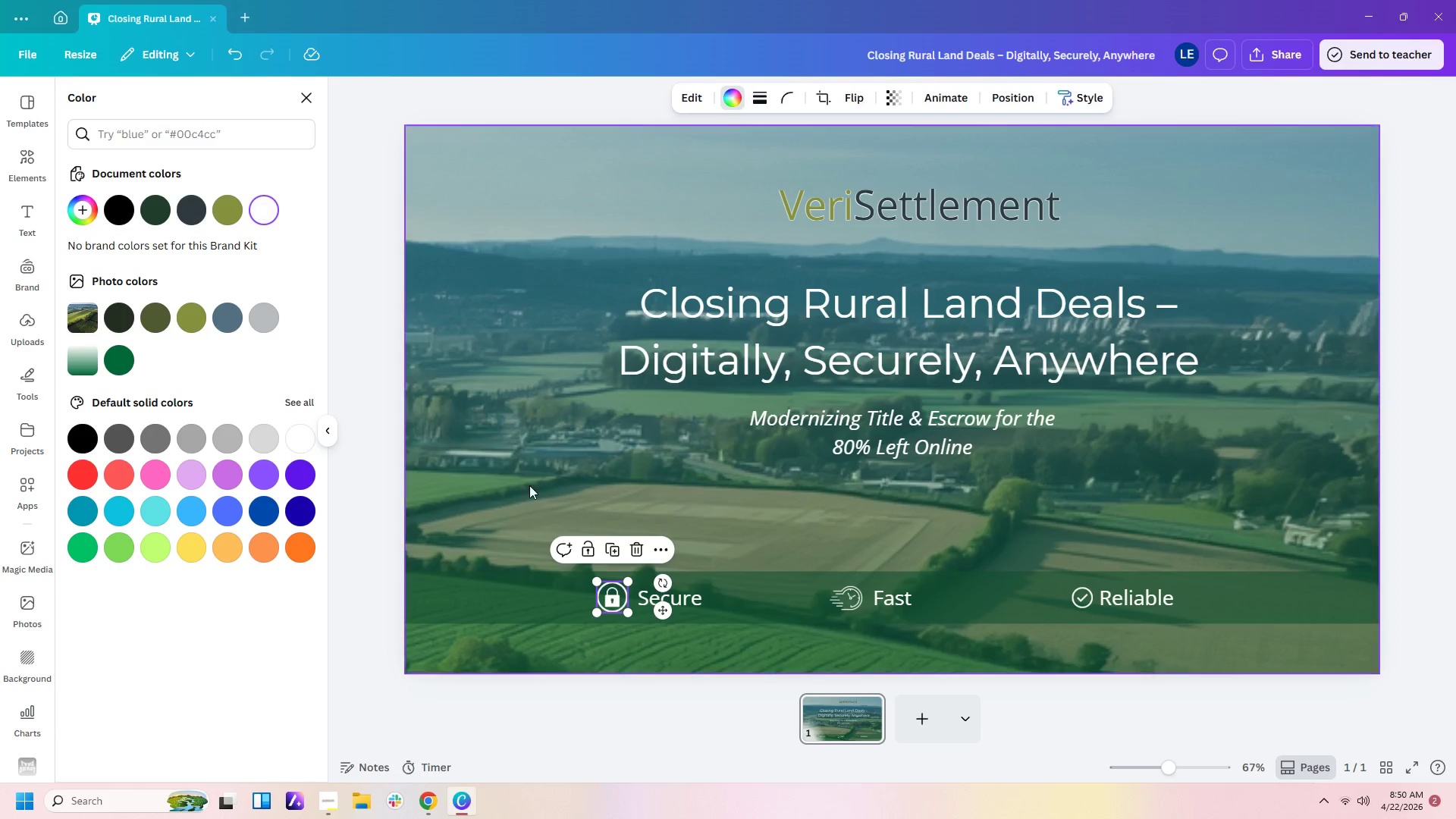 
left_click([583, 490])
 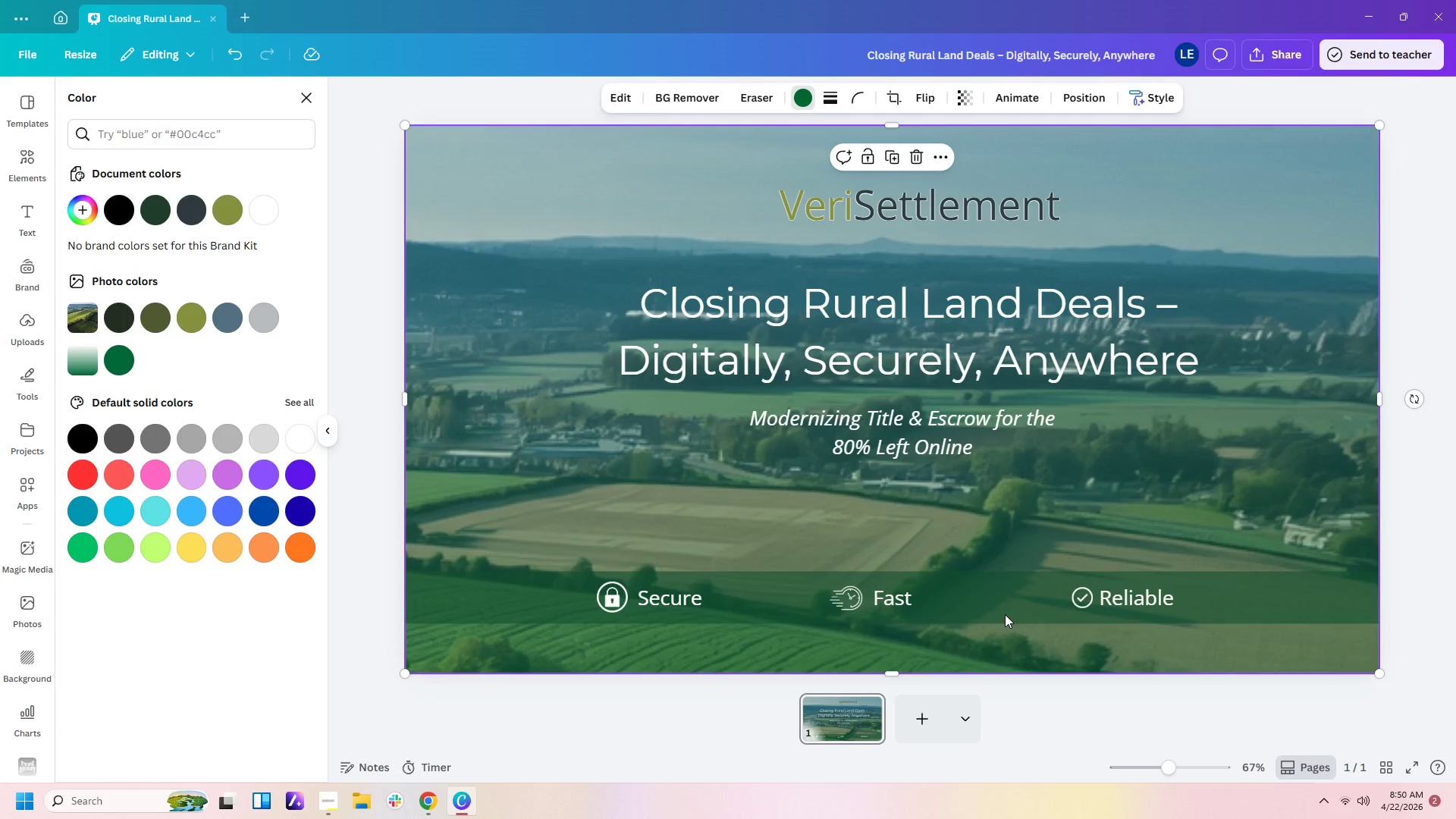 
left_click([1084, 598])
 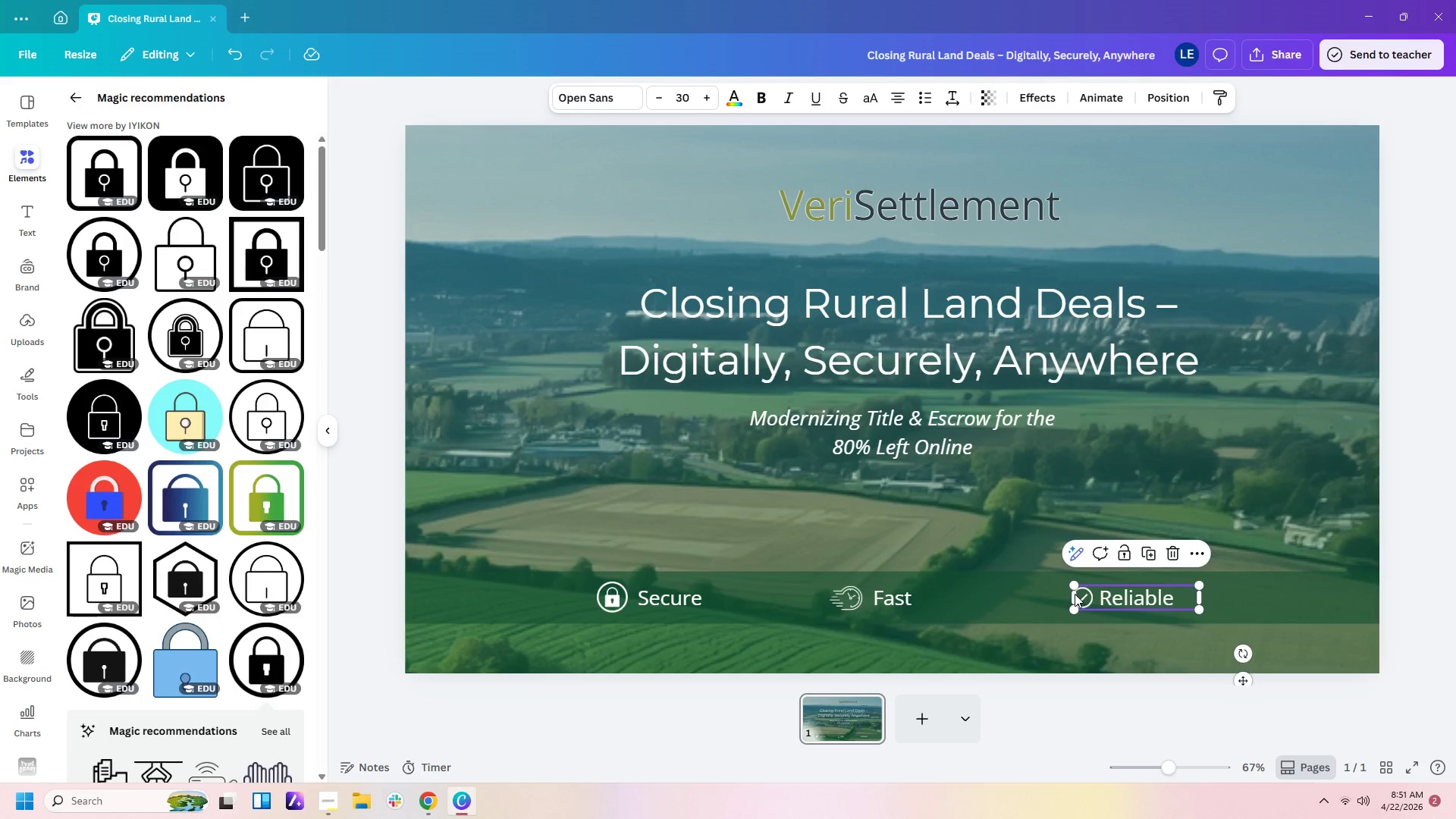 
left_click_drag(start_coordinate=[1073, 594], to_coordinate=[1092, 594])
 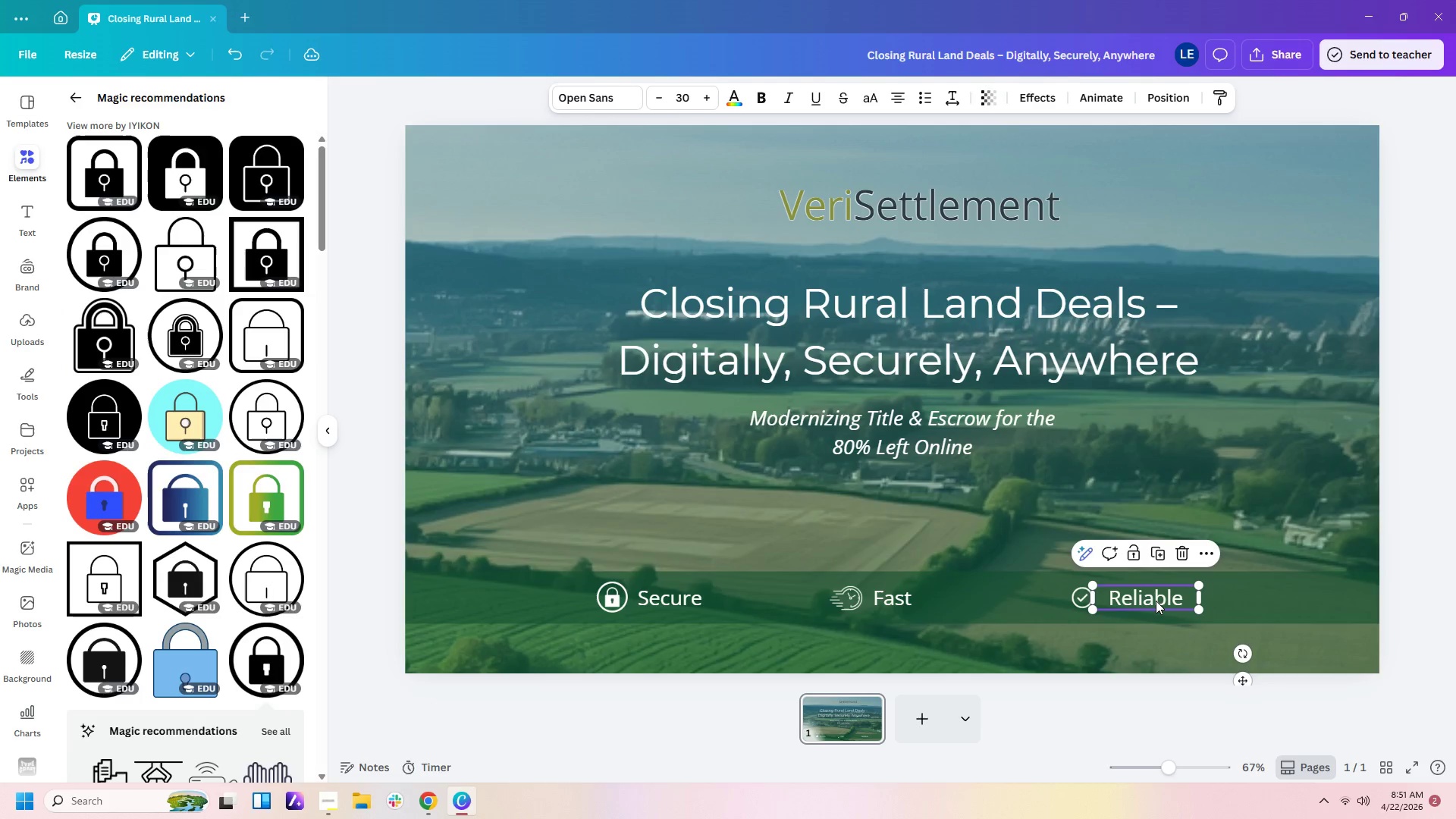 
left_click_drag(start_coordinate=[1156, 601], to_coordinate=[1152, 601])
 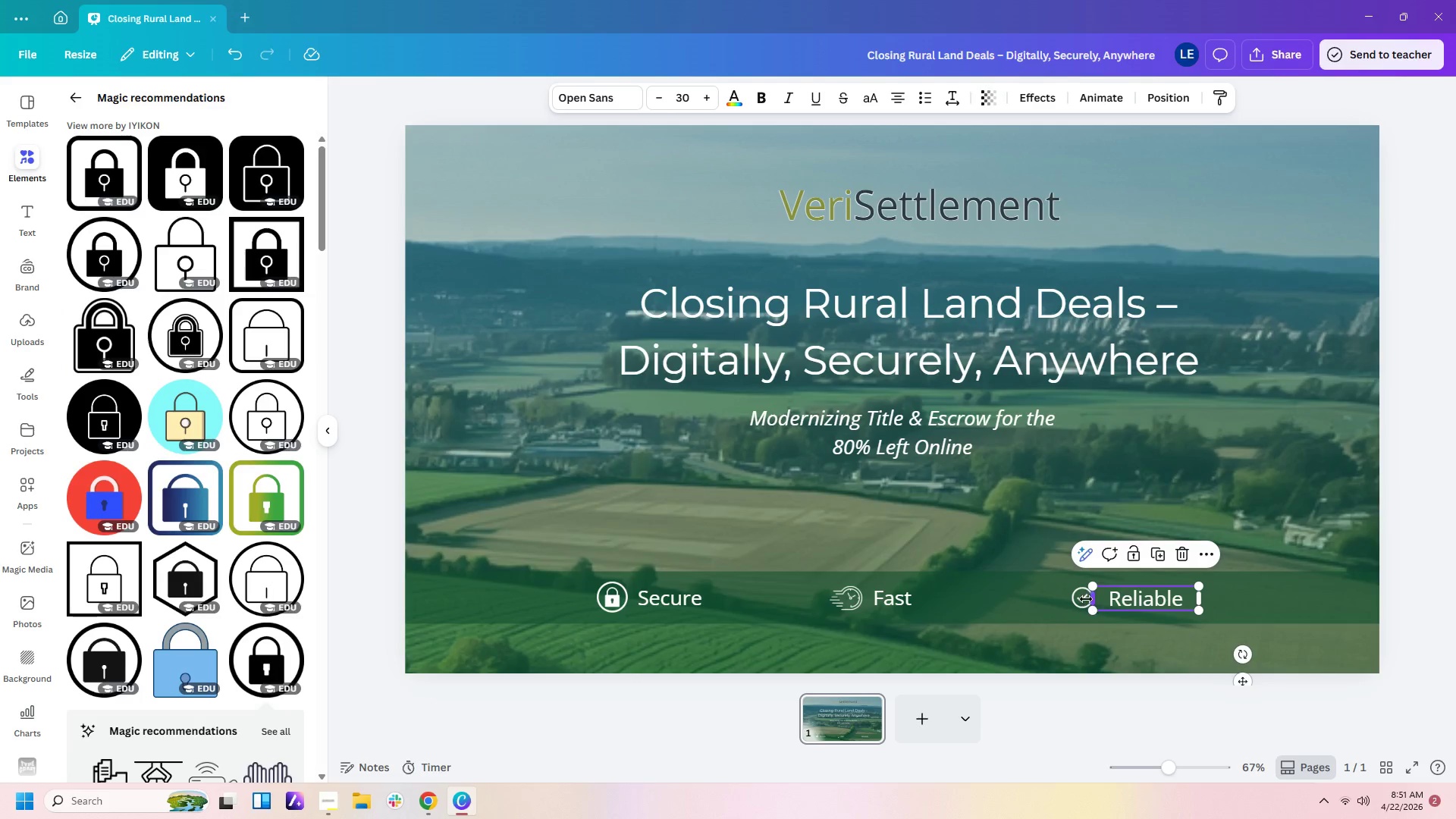 
left_click([1081, 599])
 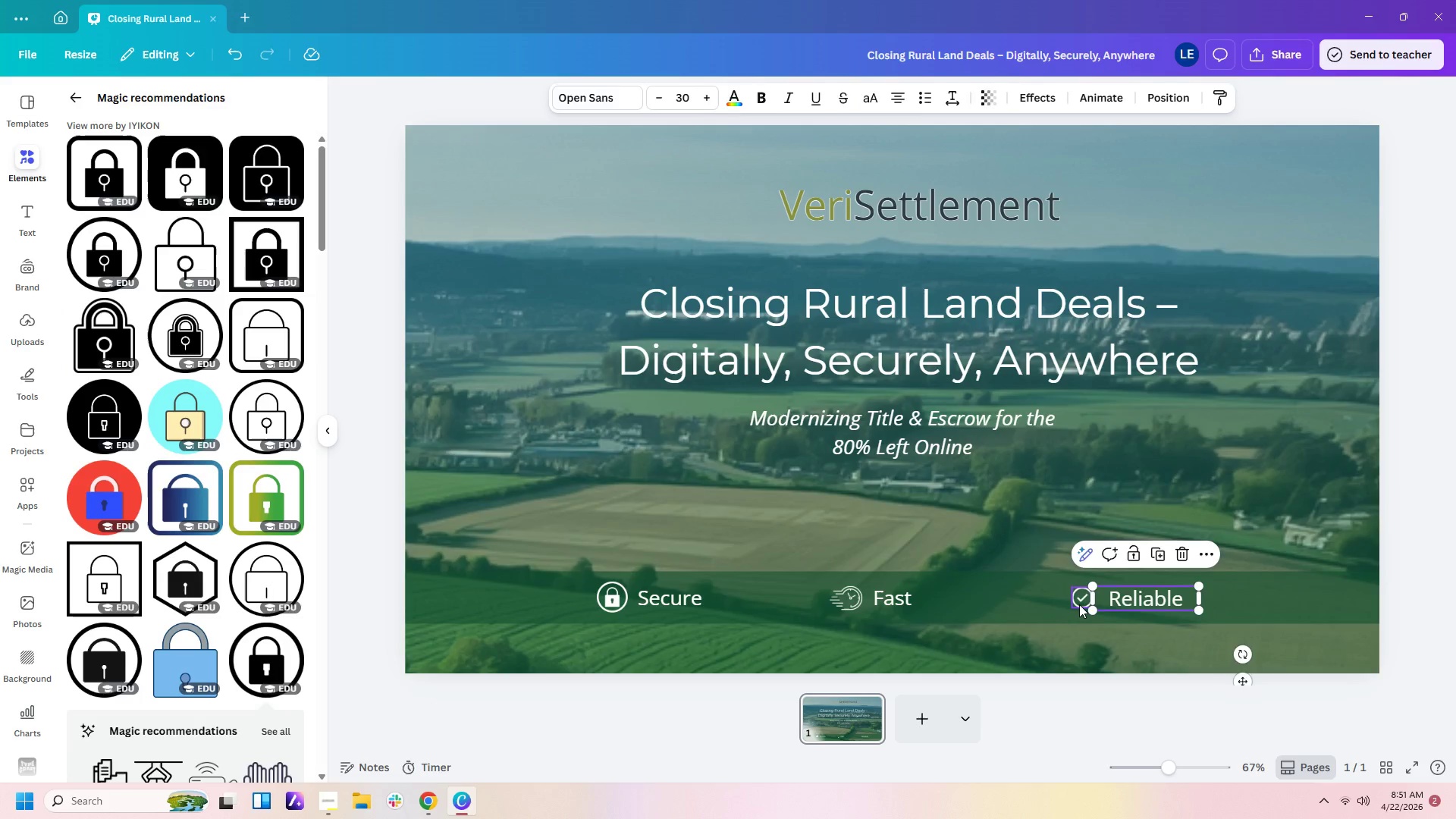 
left_click([1079, 604])
 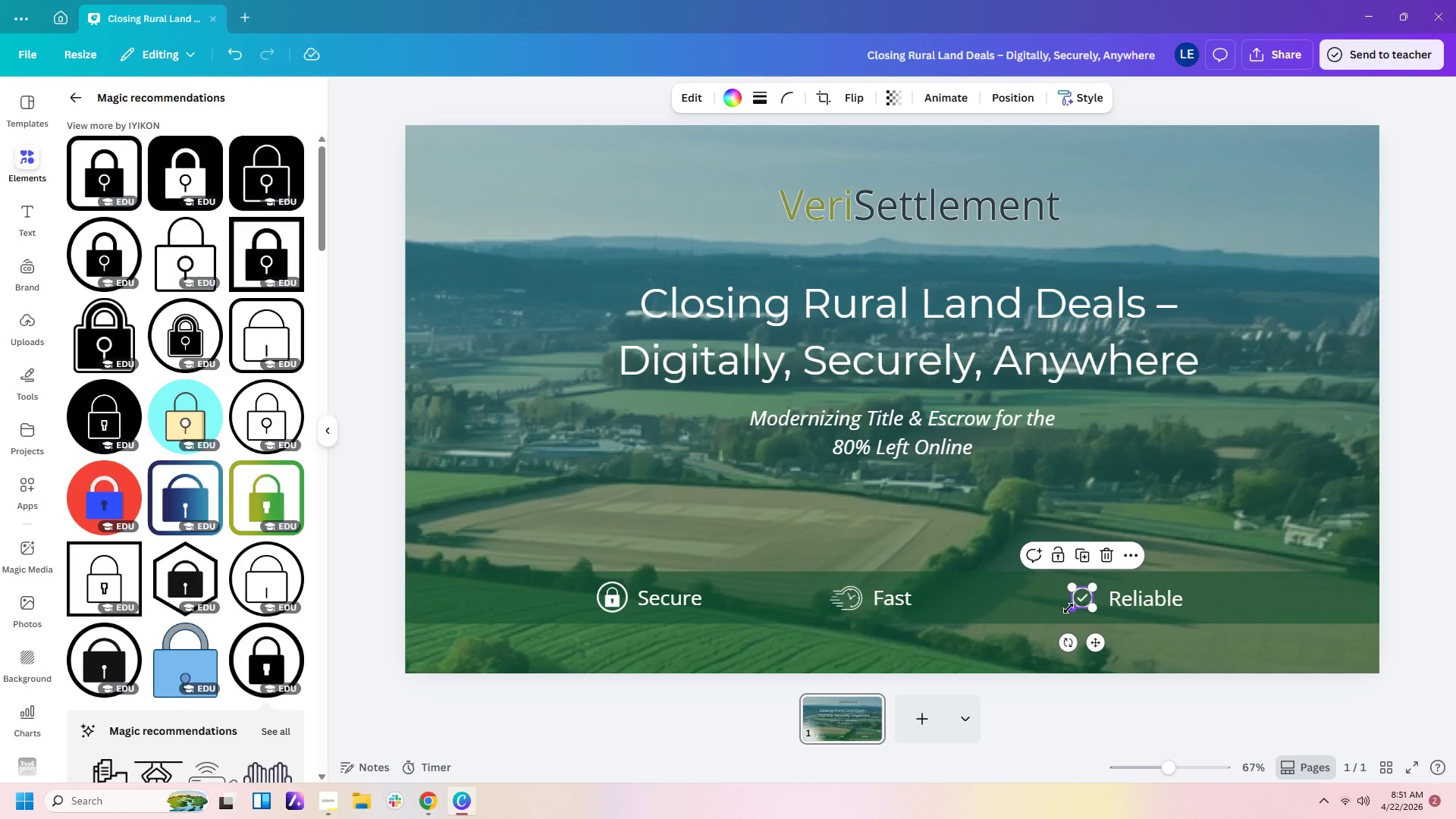 
left_click_drag(start_coordinate=[1068, 608], to_coordinate=[1059, 617])
 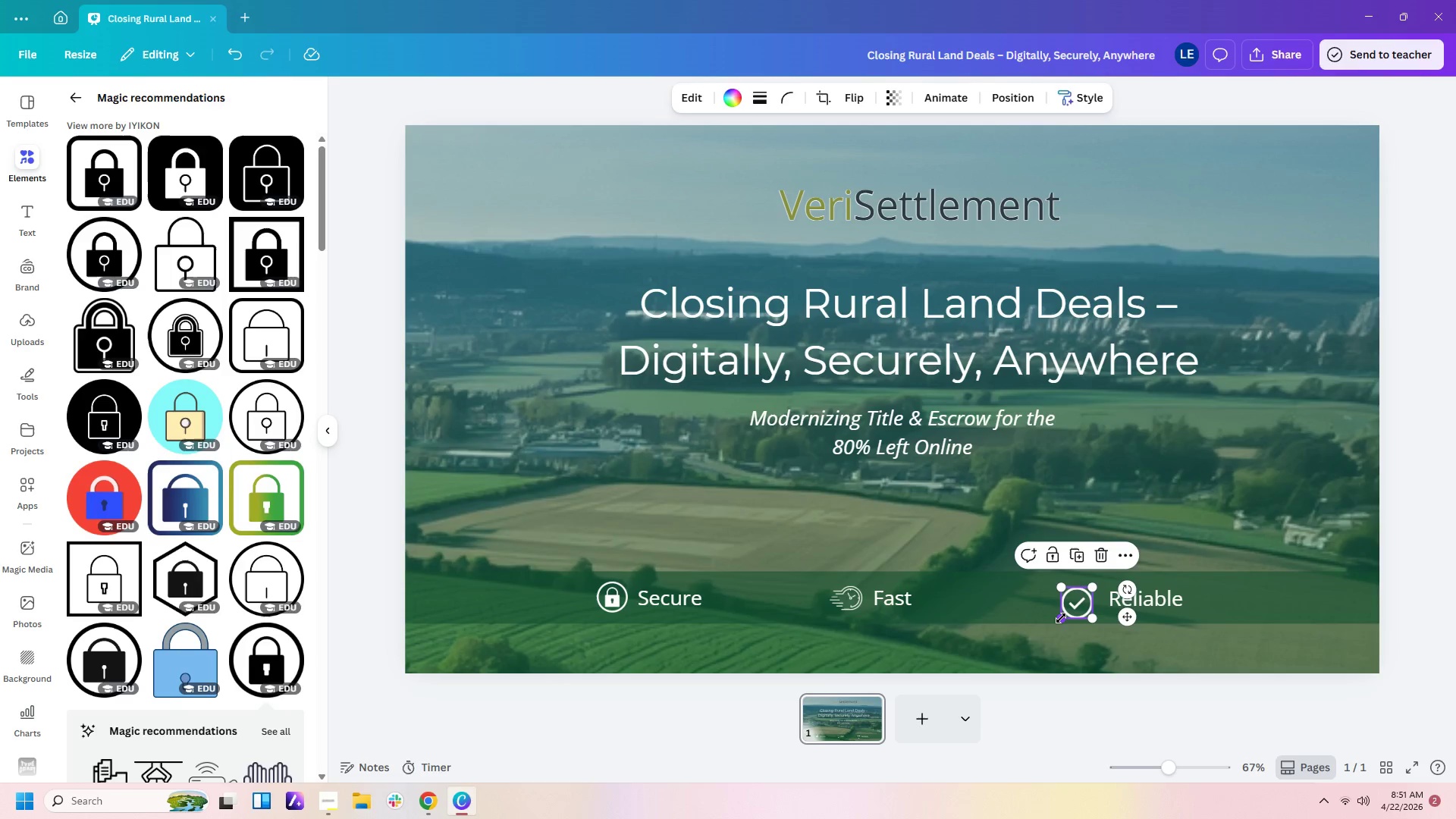 
left_click_drag(start_coordinate=[1061, 618], to_coordinate=[1068, 611])
 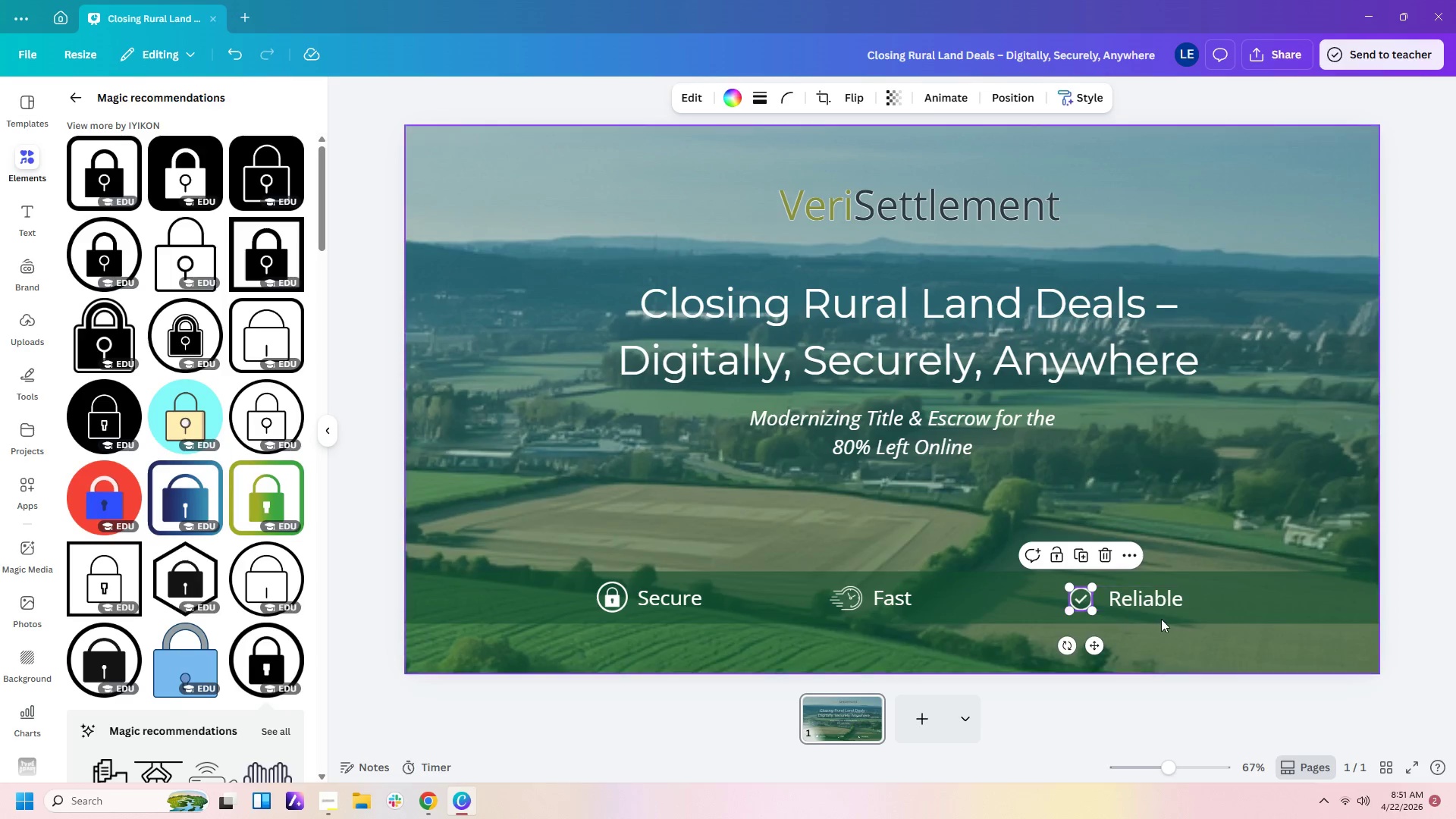 
left_click([1161, 619])
 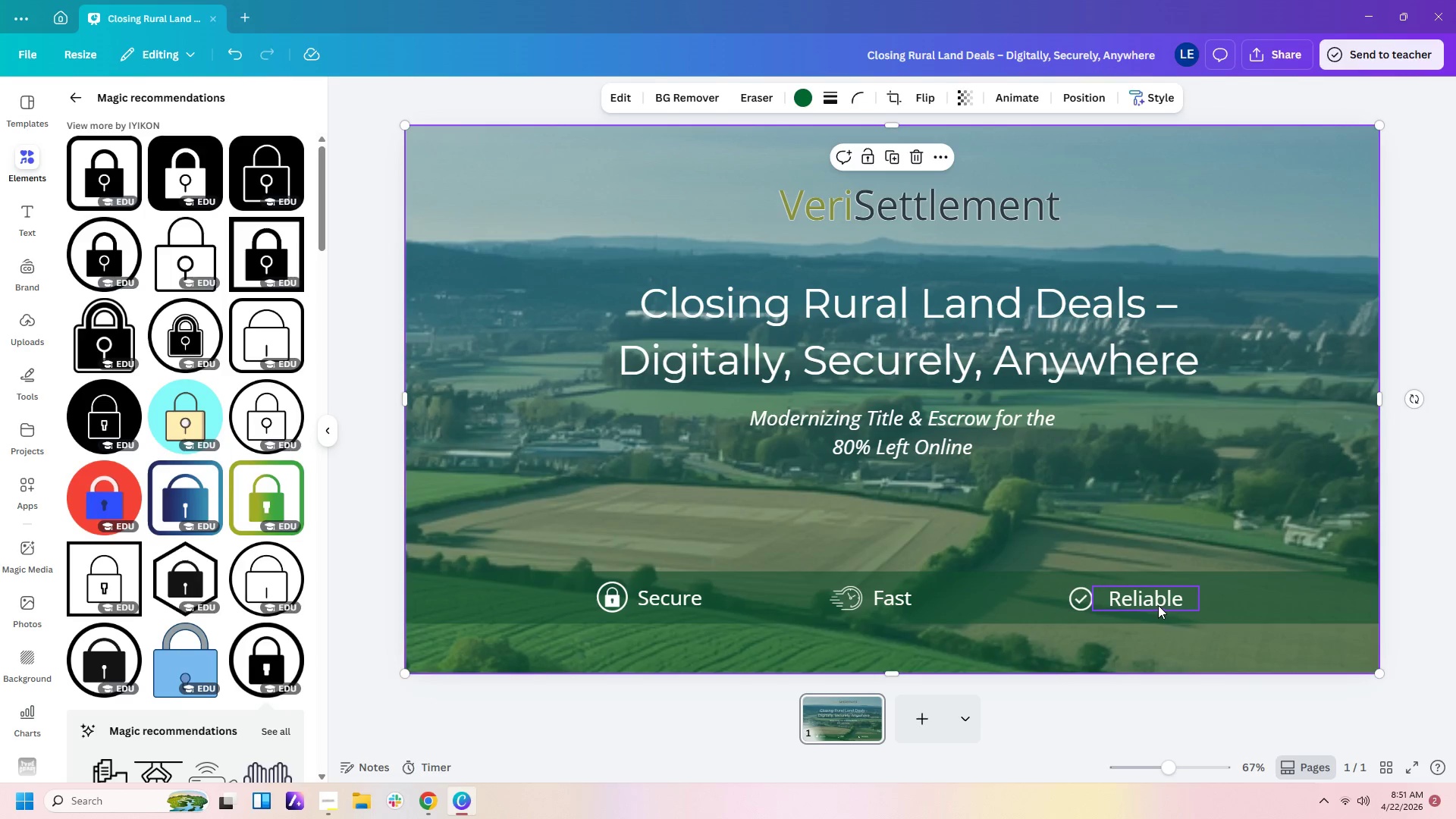 
left_click([1158, 605])
 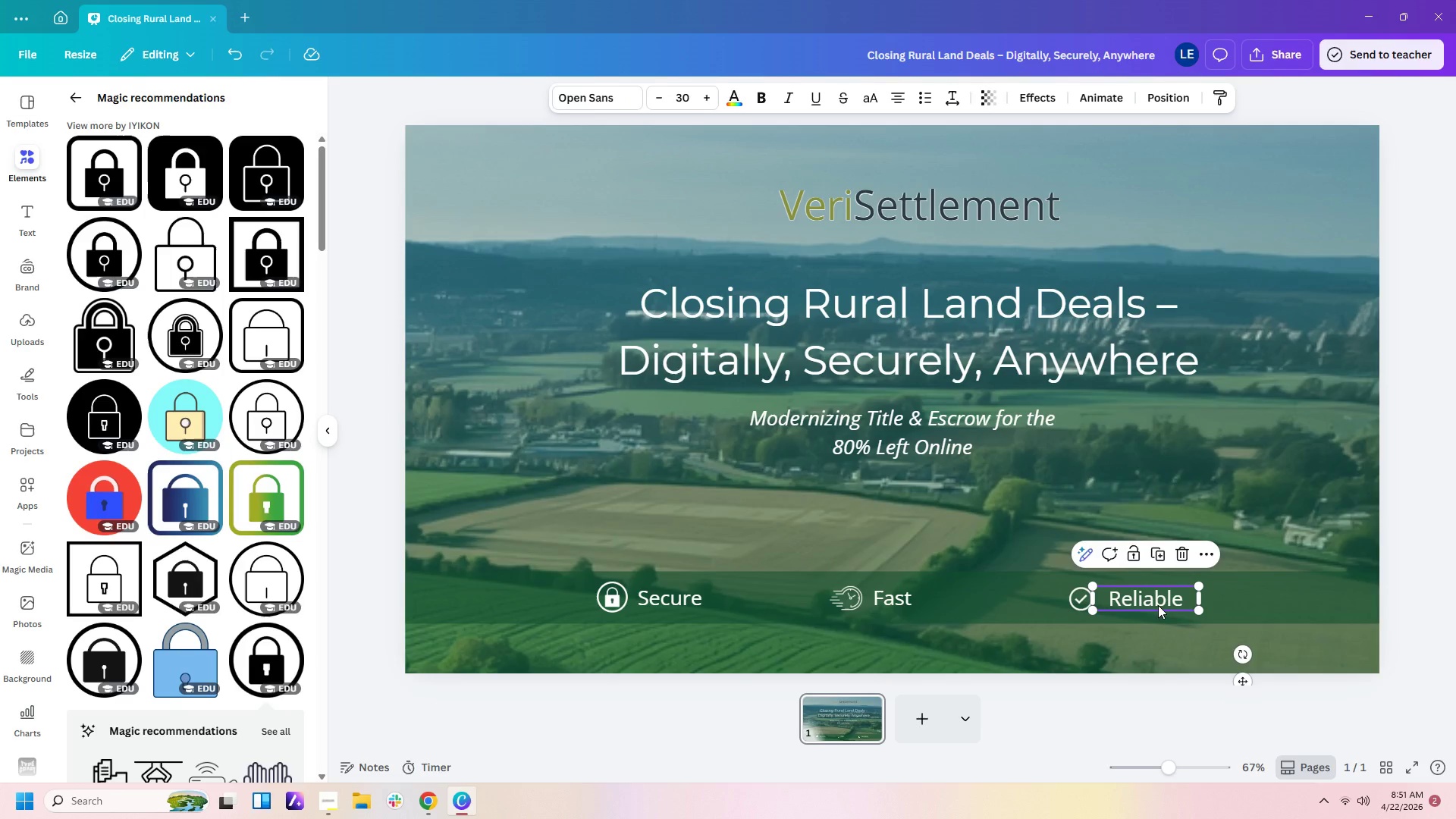 
left_click_drag(start_coordinate=[1158, 605], to_coordinate=[1153, 605])
 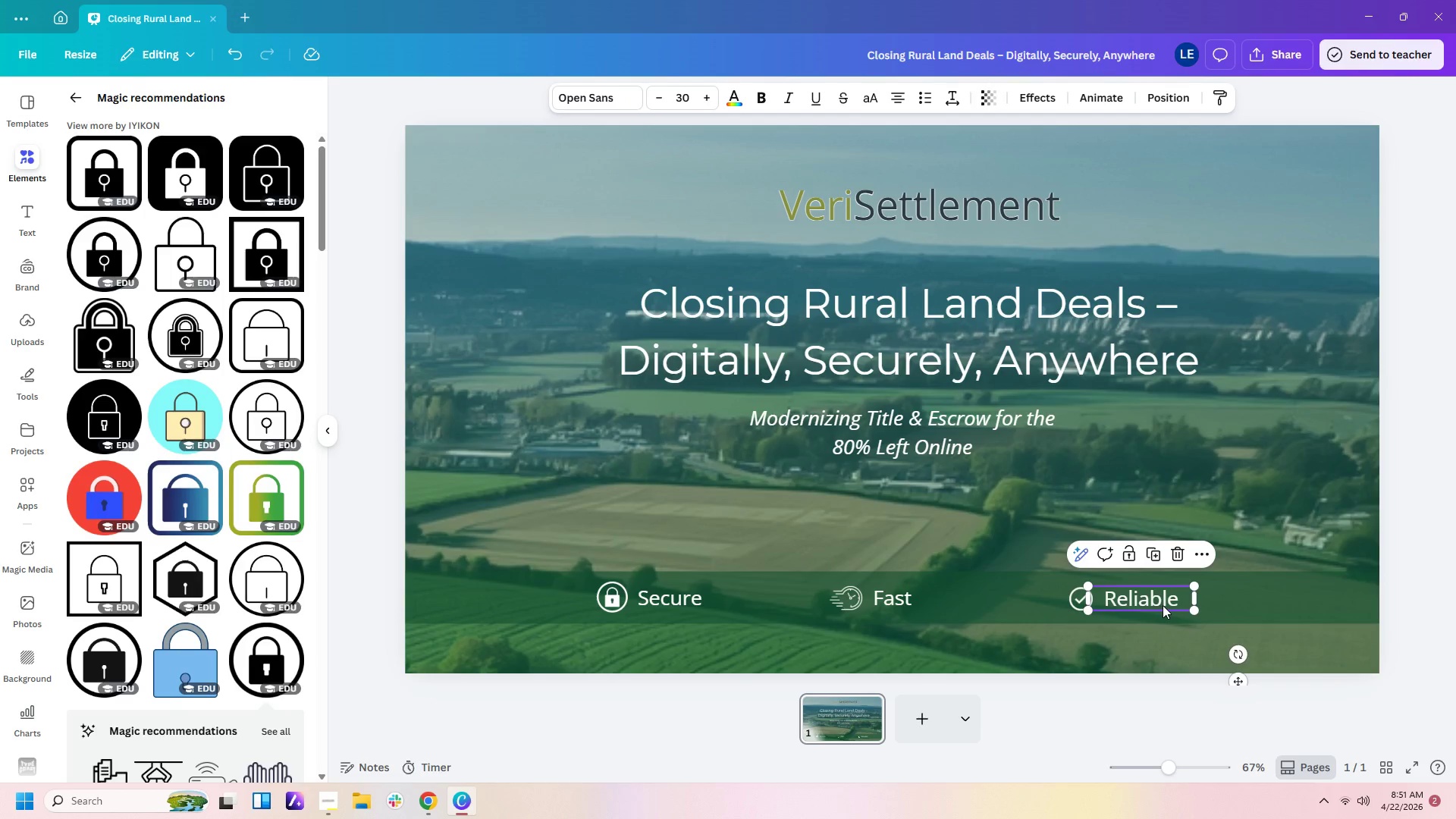 
left_click([1163, 605])
 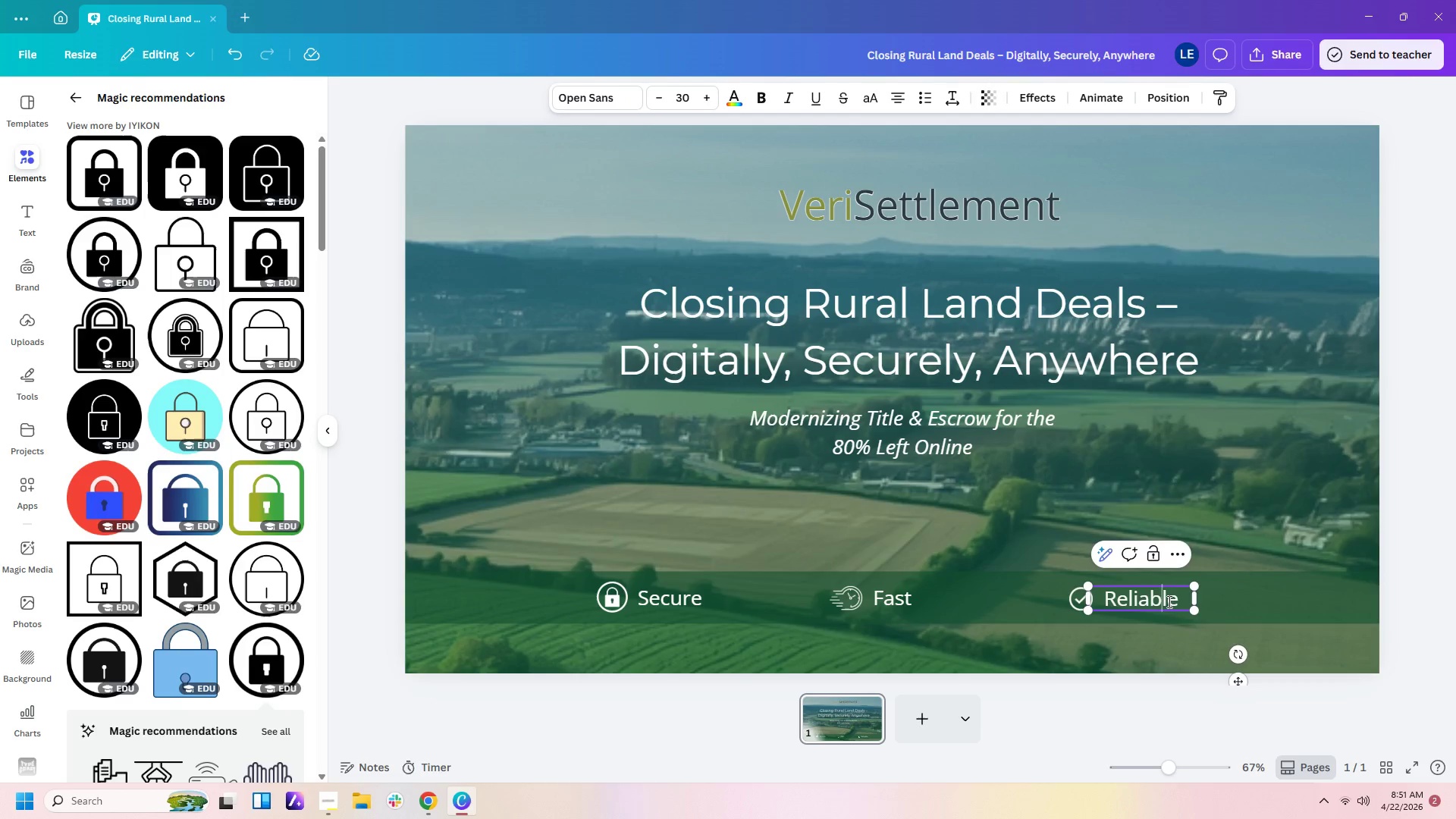 
double_click([1168, 601])
 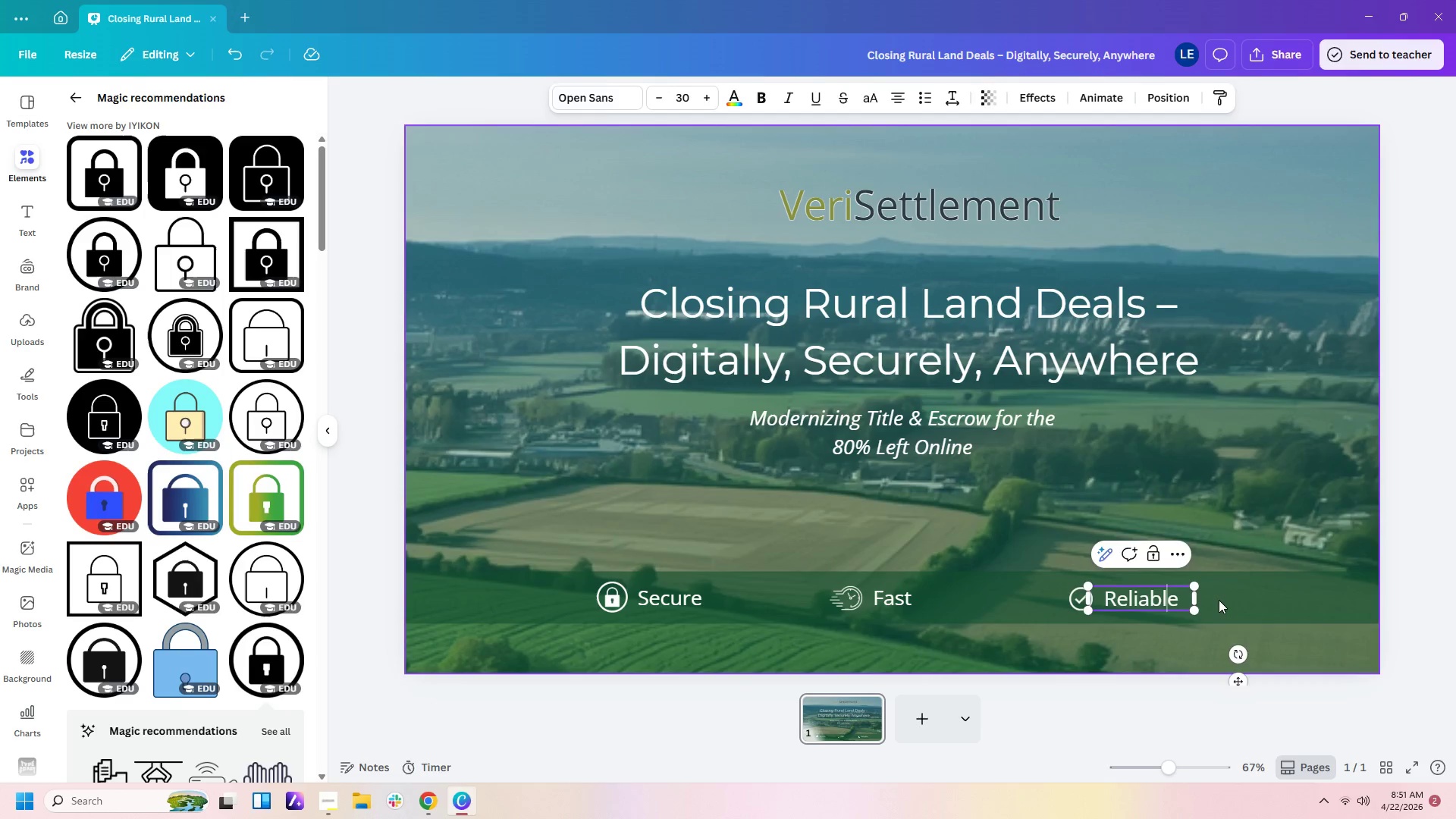 
triple_click([1219, 600])
 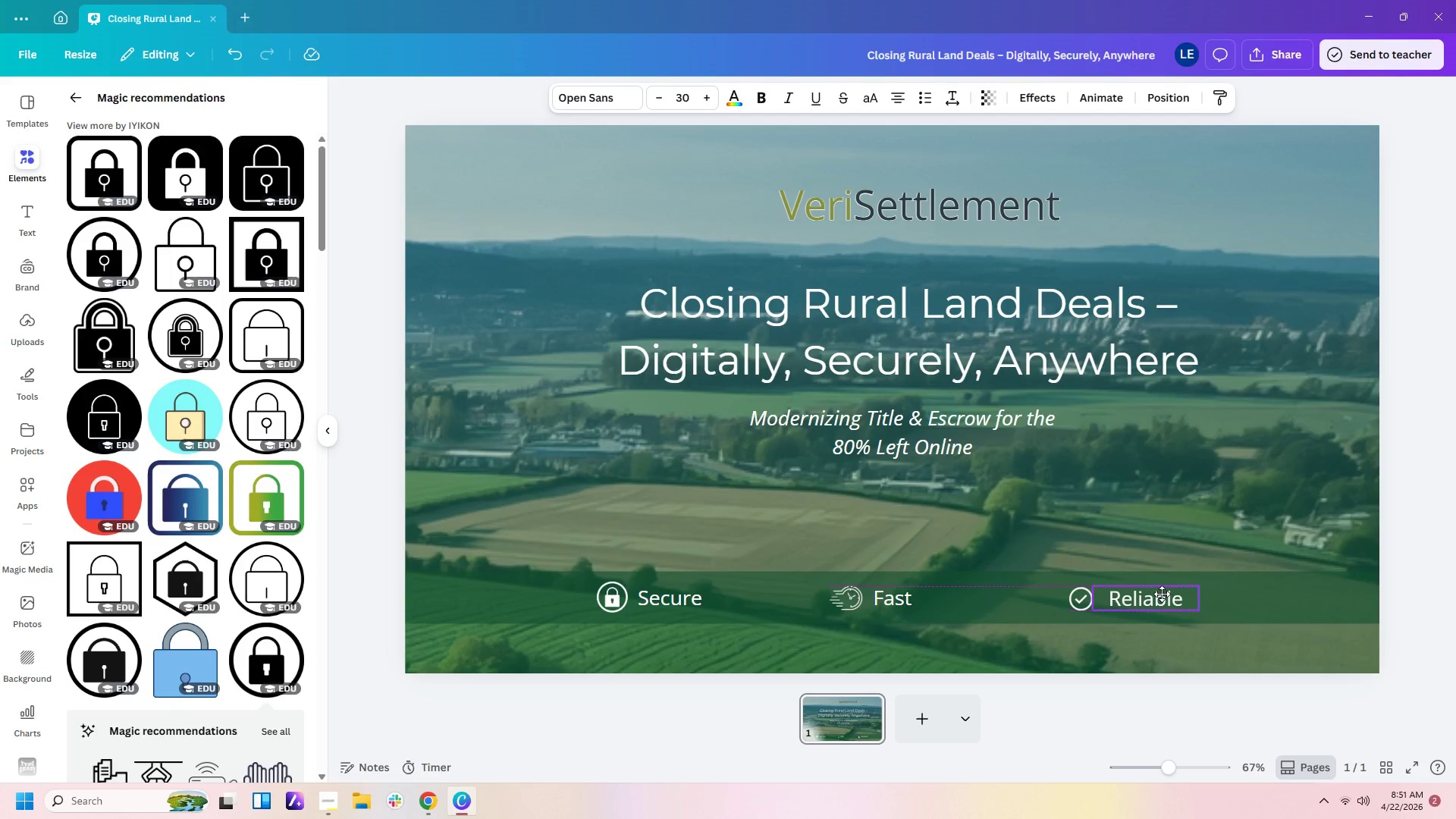 
left_click([1161, 594])
 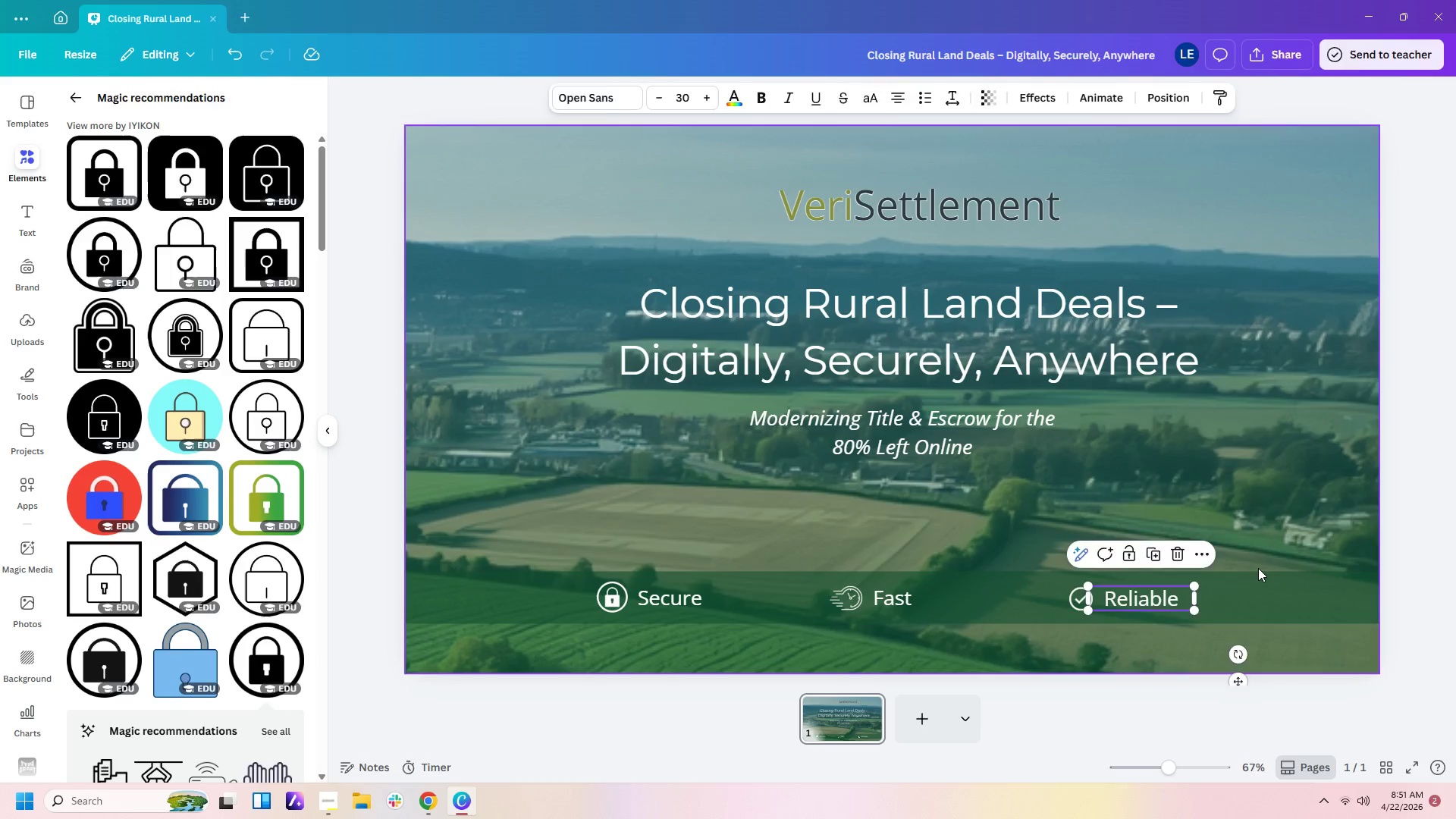 
left_click([1258, 568])
 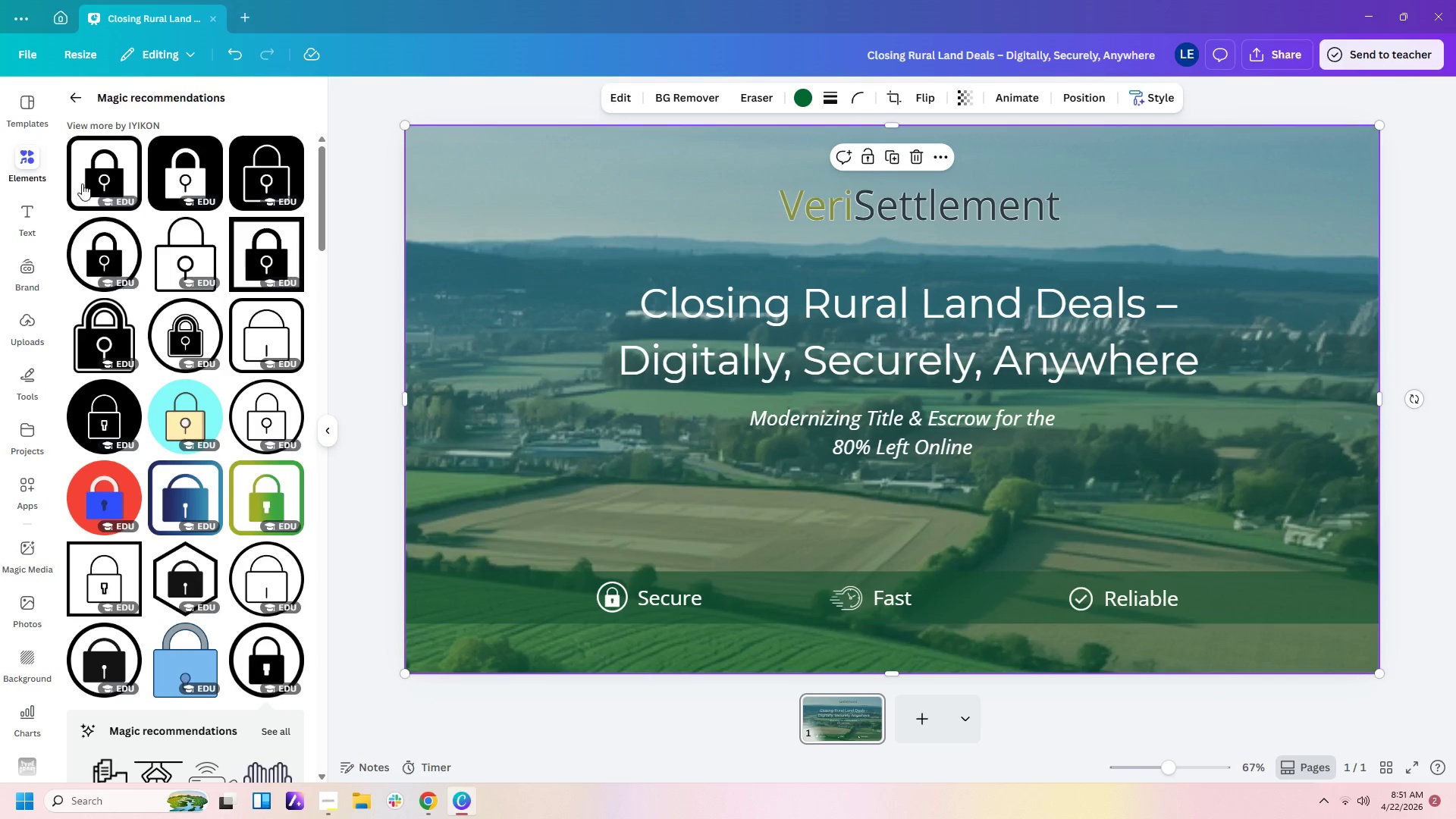 
wait(5.31)
 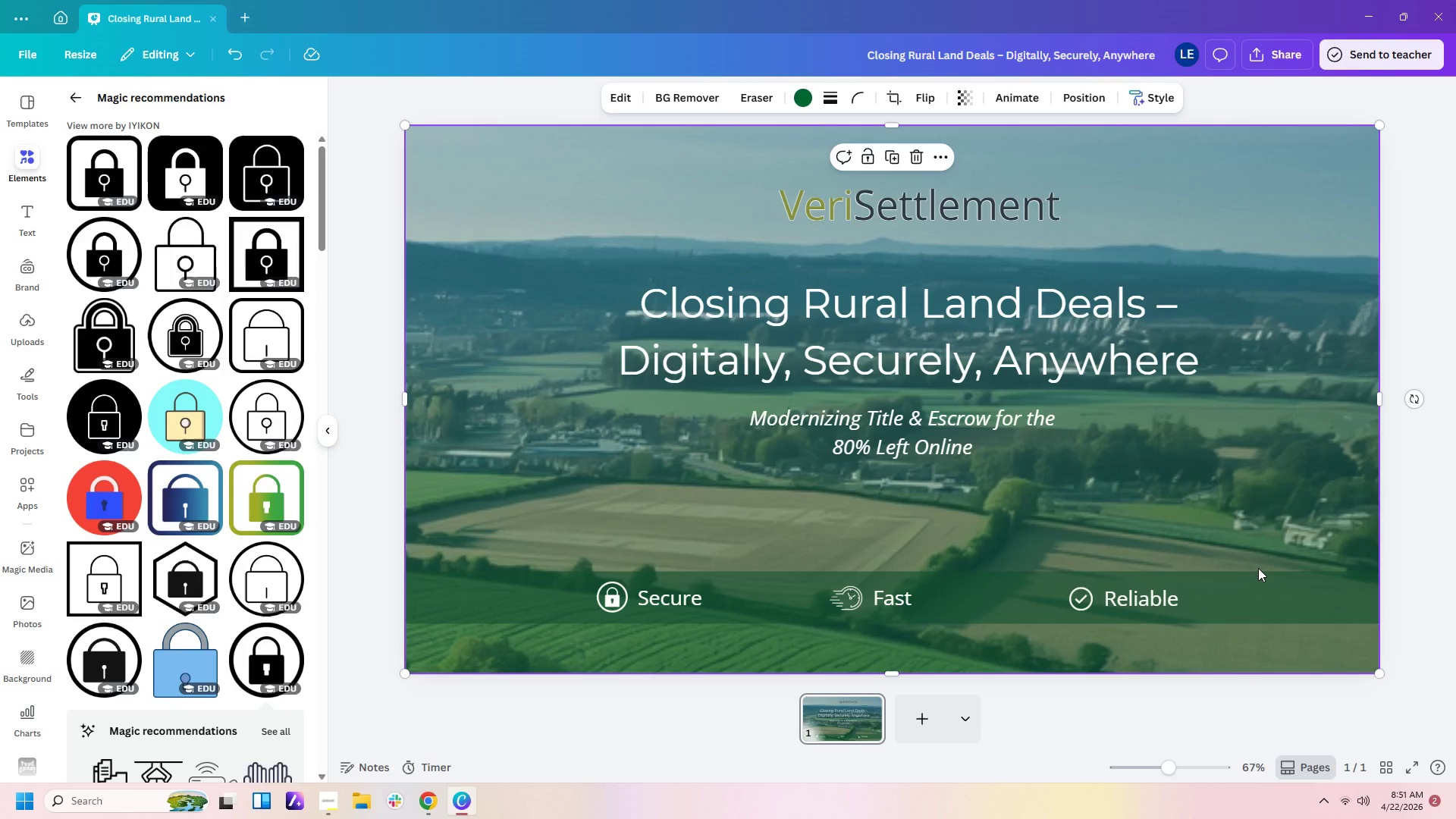 
left_click([74, 95])
 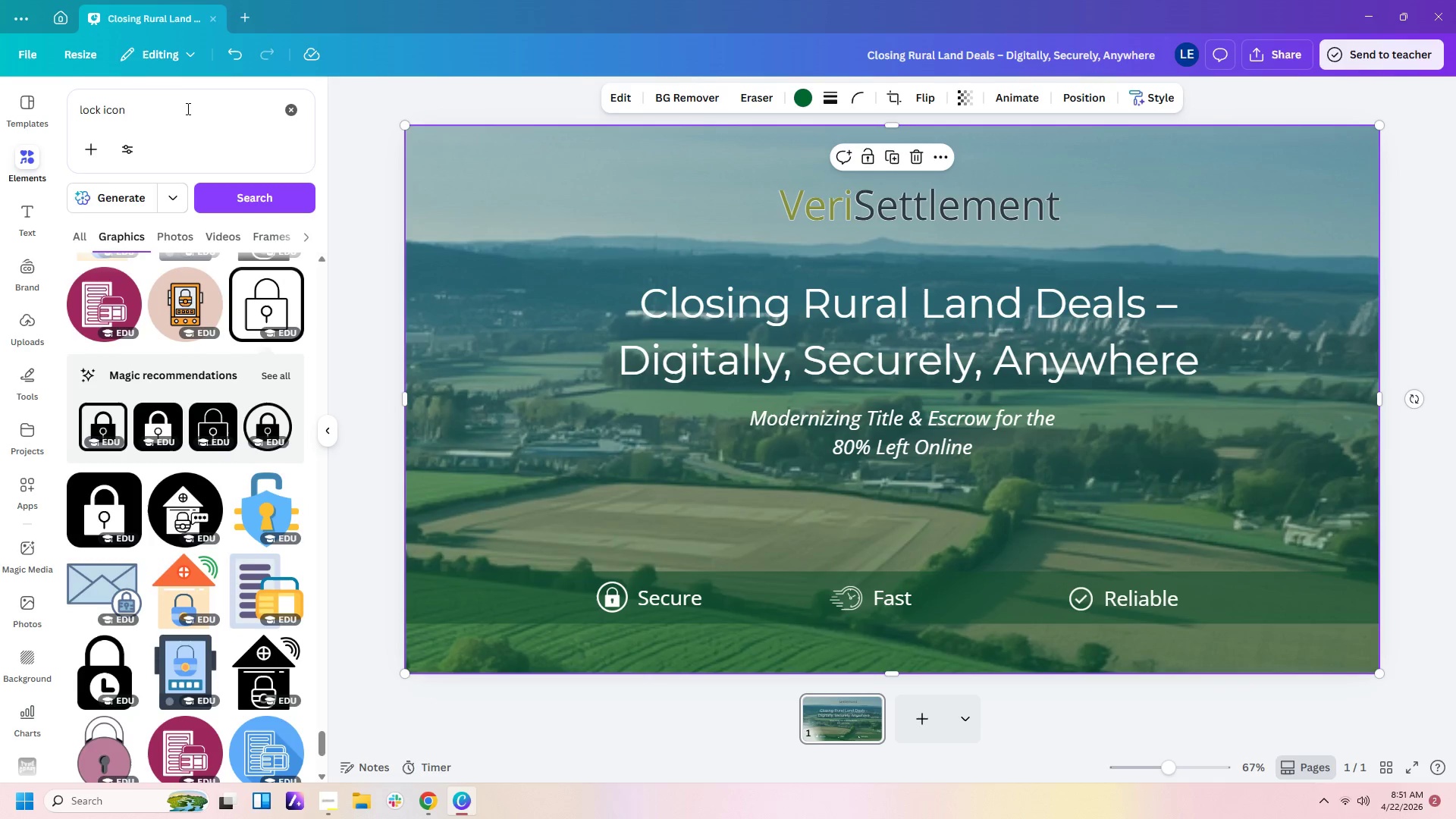 
left_click_drag(start_coordinate=[187, 113], to_coordinate=[27, 108])
 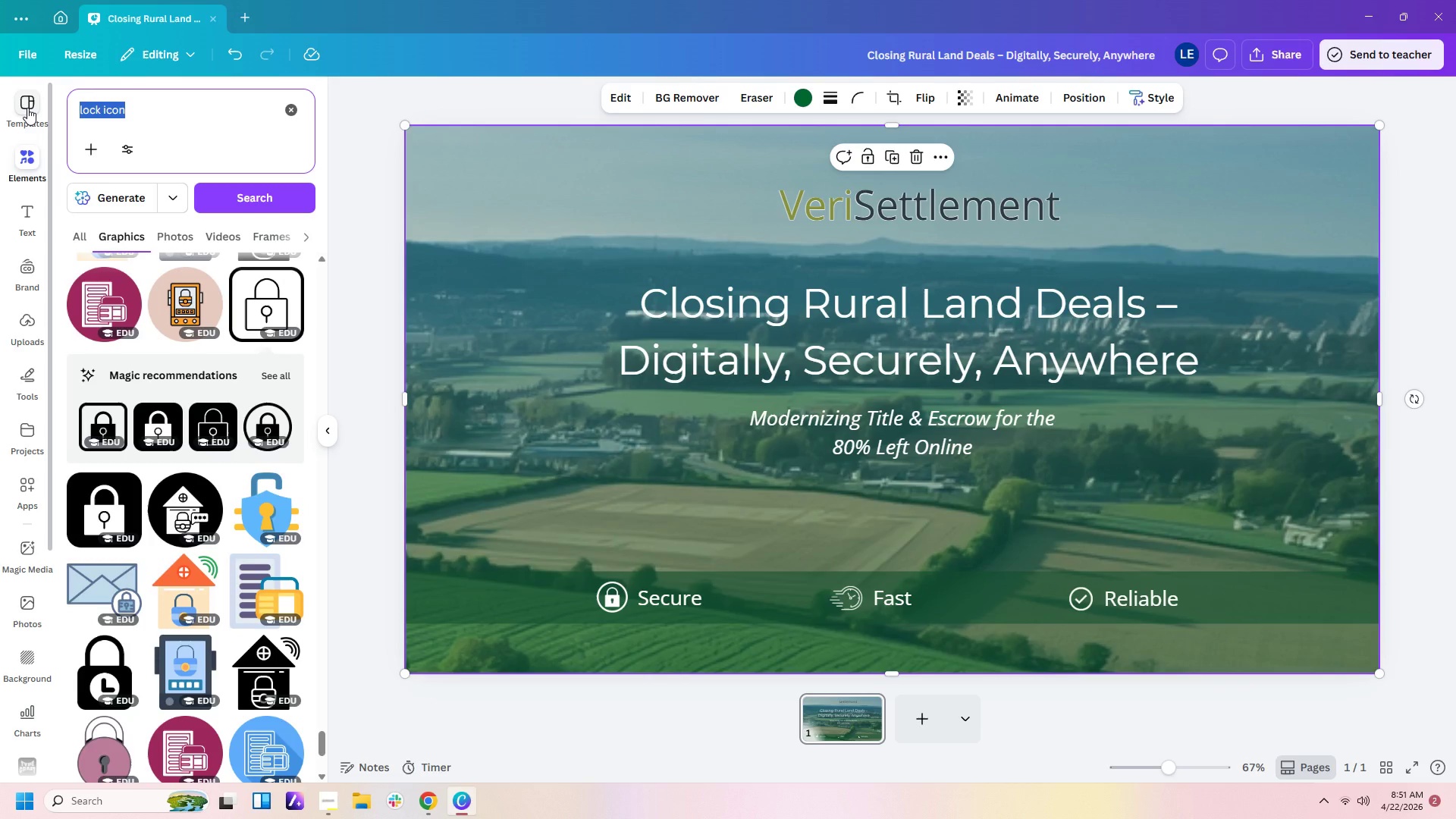 
type(fast icon)
 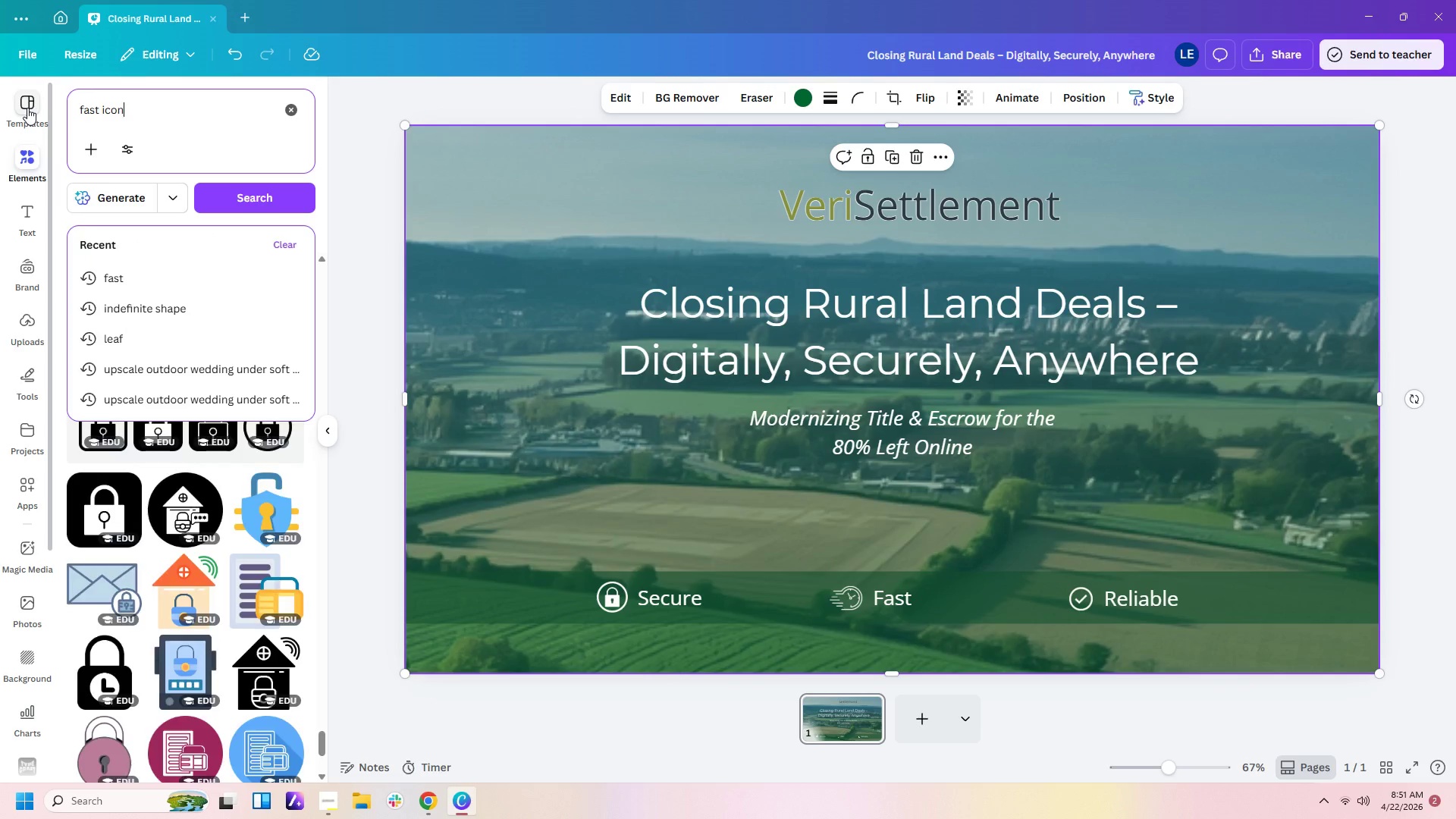 
key(Enter)
 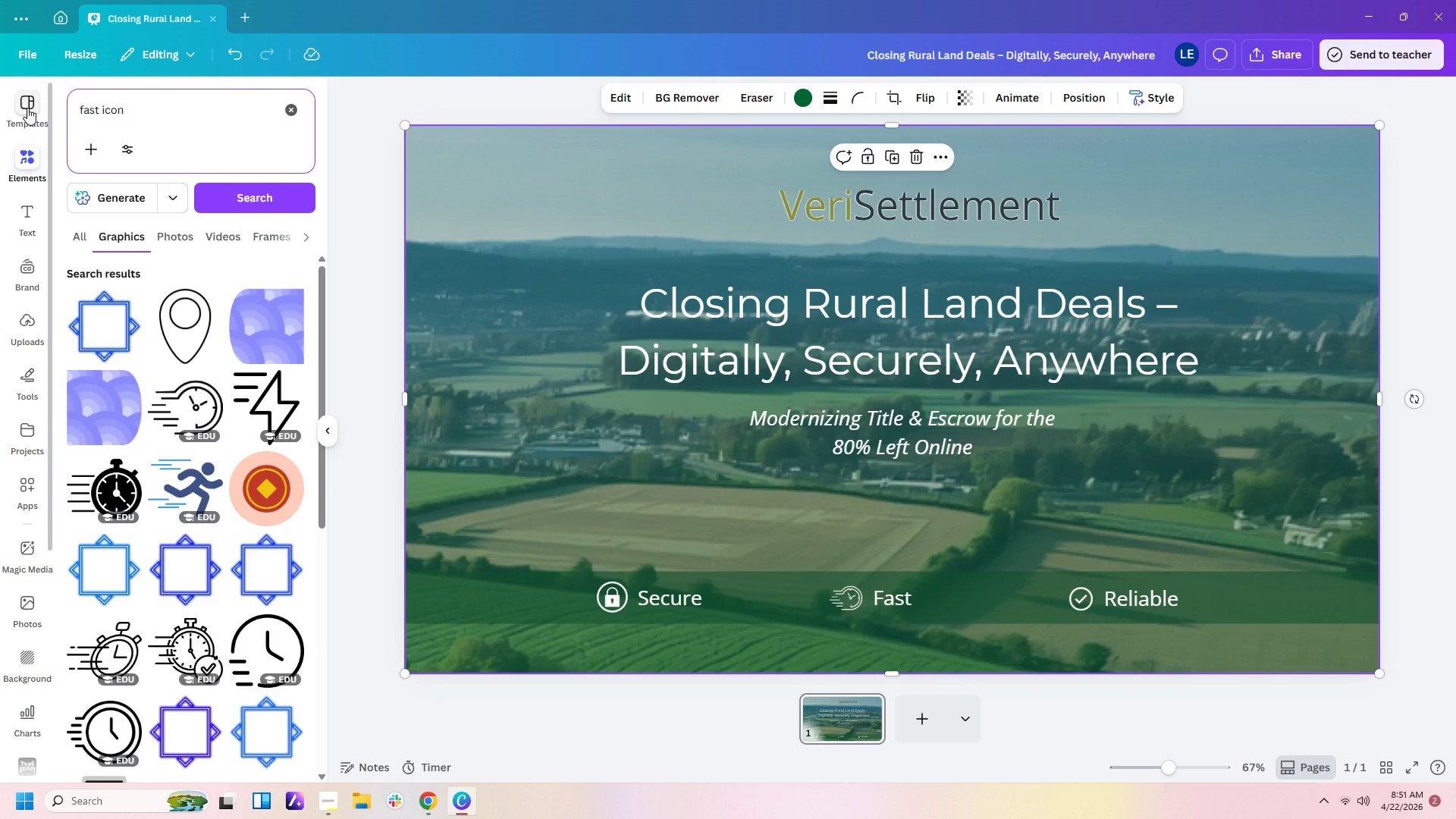 
scroll: coordinate [171, 419], scroll_direction: down, amount: 5.0
 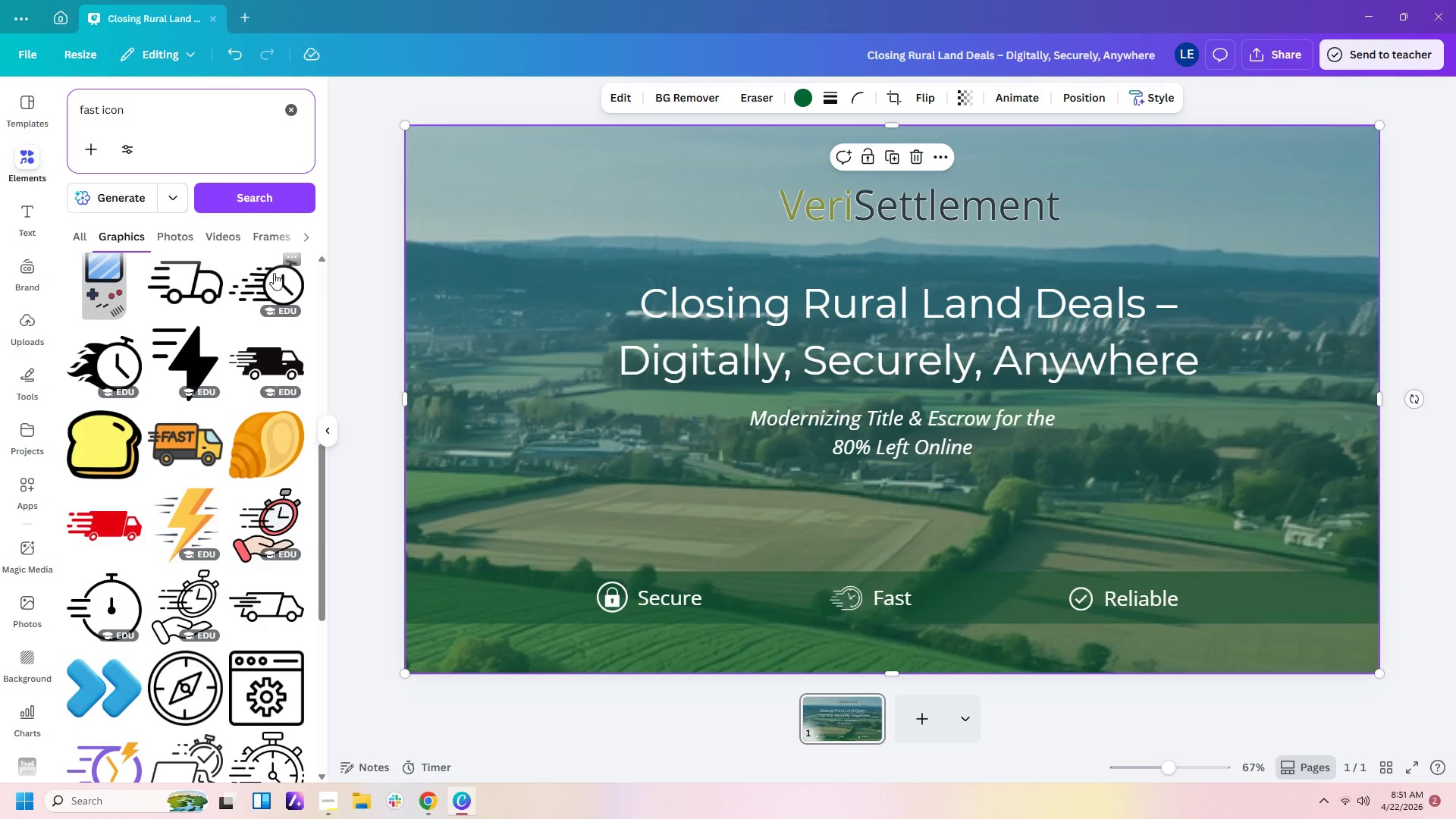 
left_click([274, 273])
 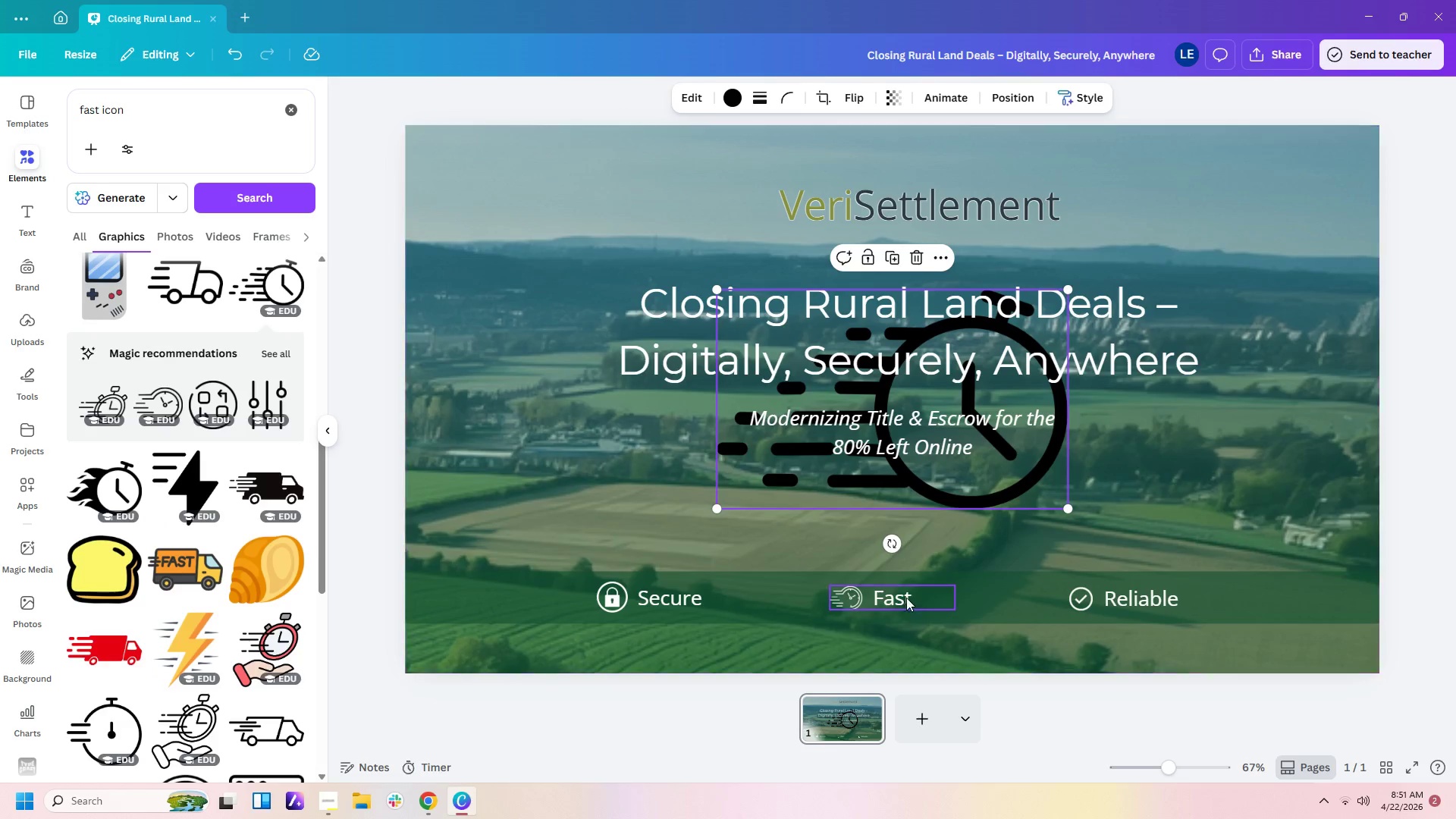 
left_click([834, 600])
 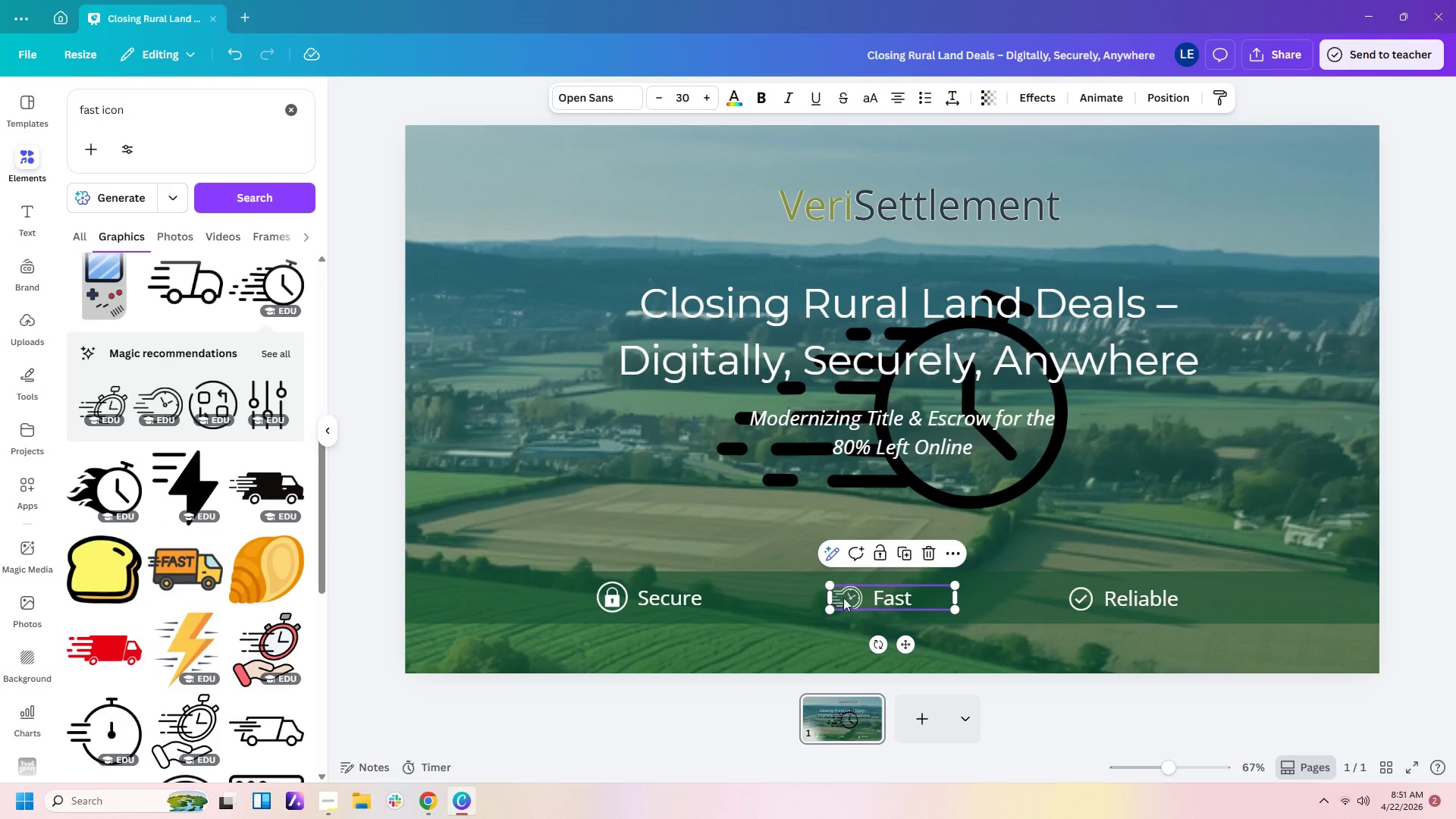 
key(Delete)
 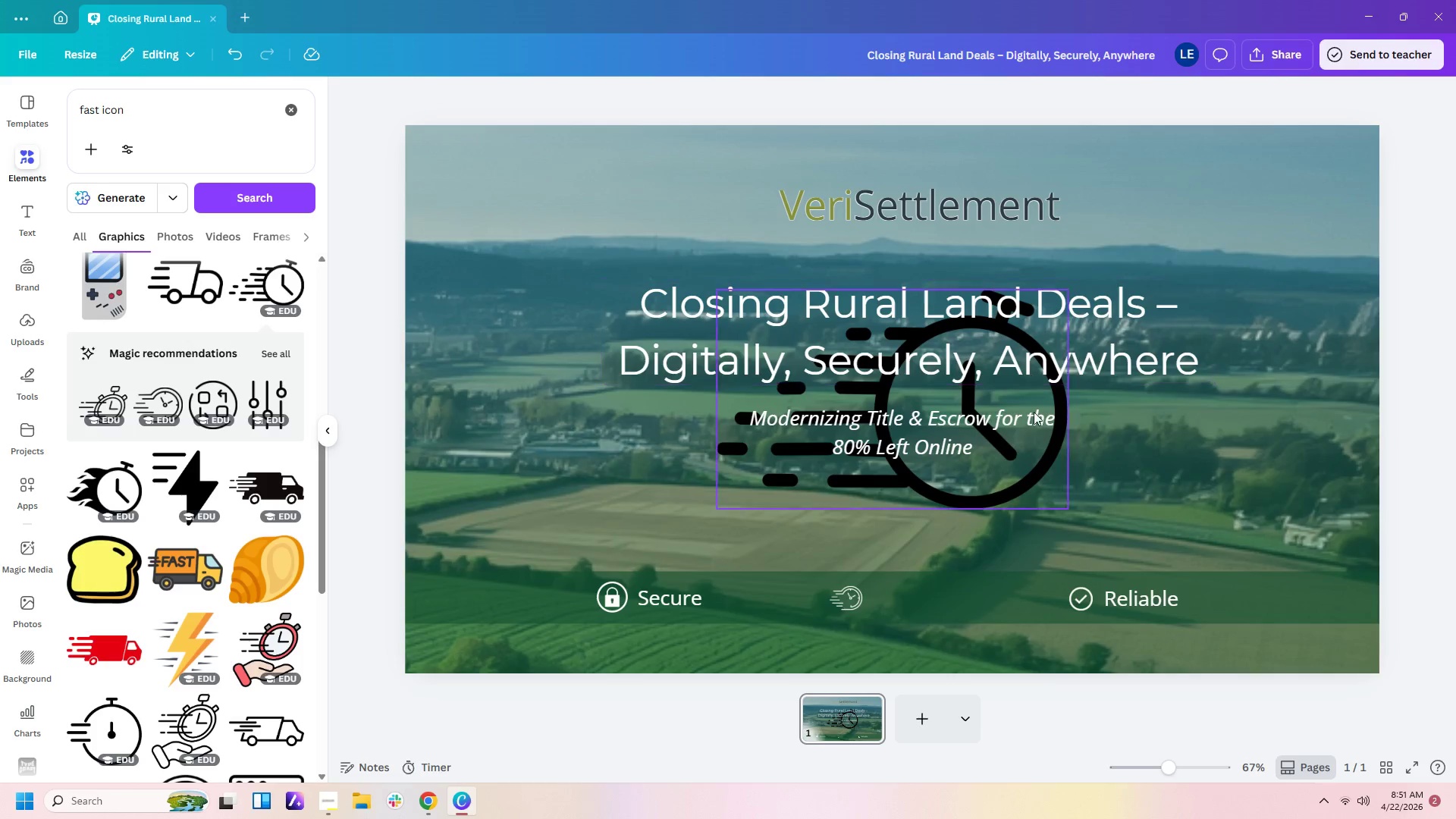 
left_click([1031, 448])
 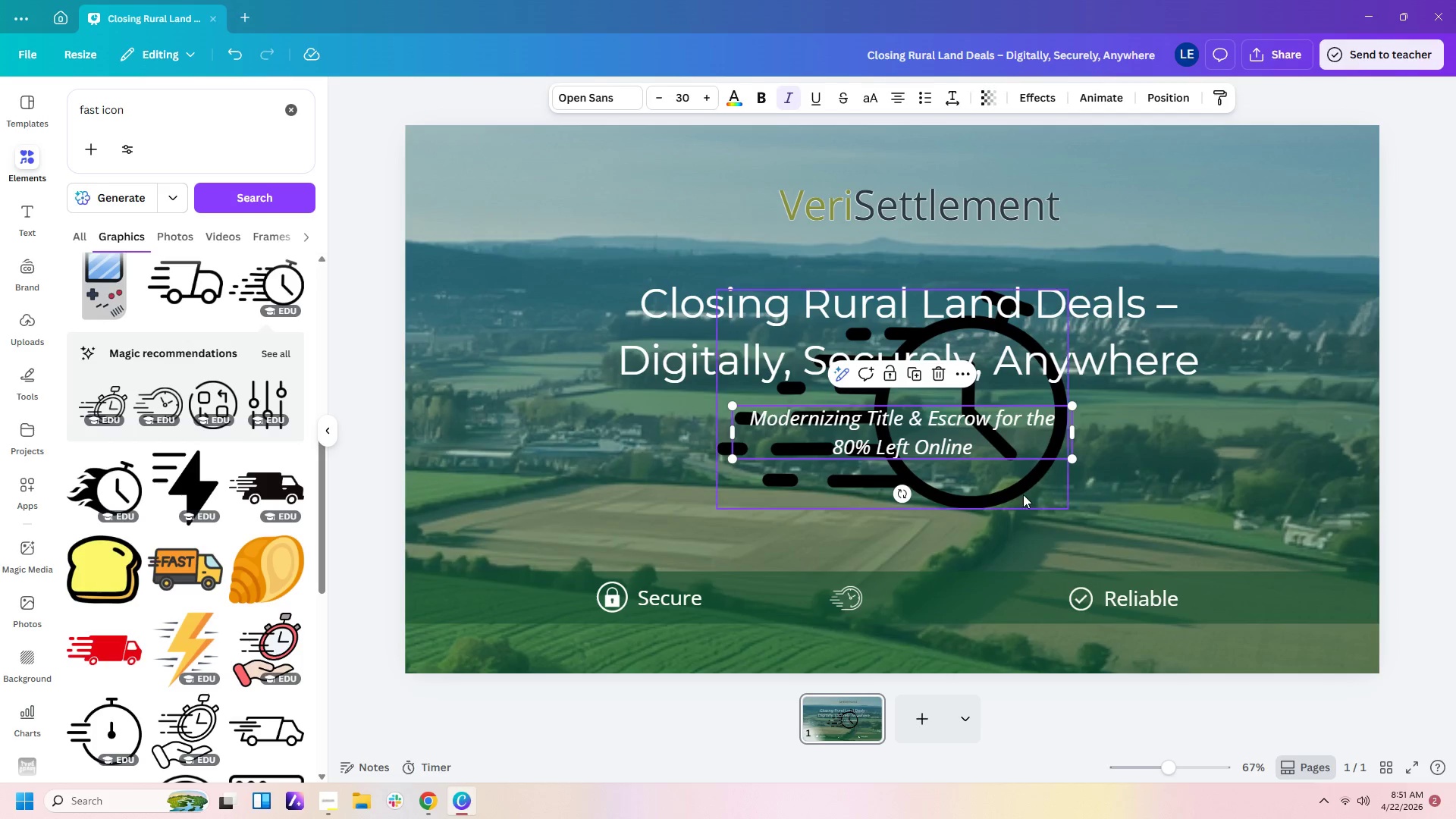 
left_click([1021, 503])
 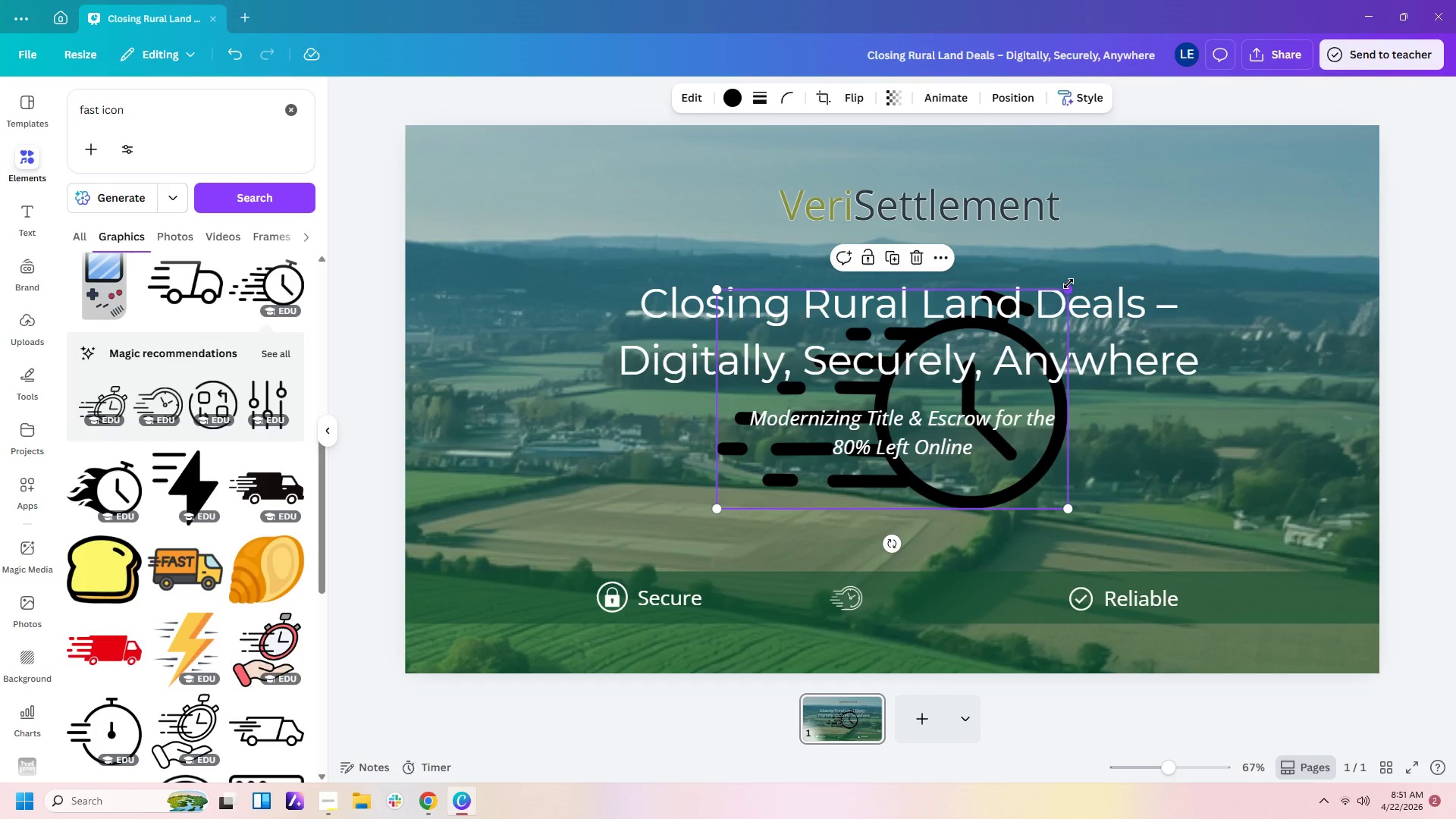 
left_click_drag(start_coordinate=[1068, 284], to_coordinate=[804, 531])
 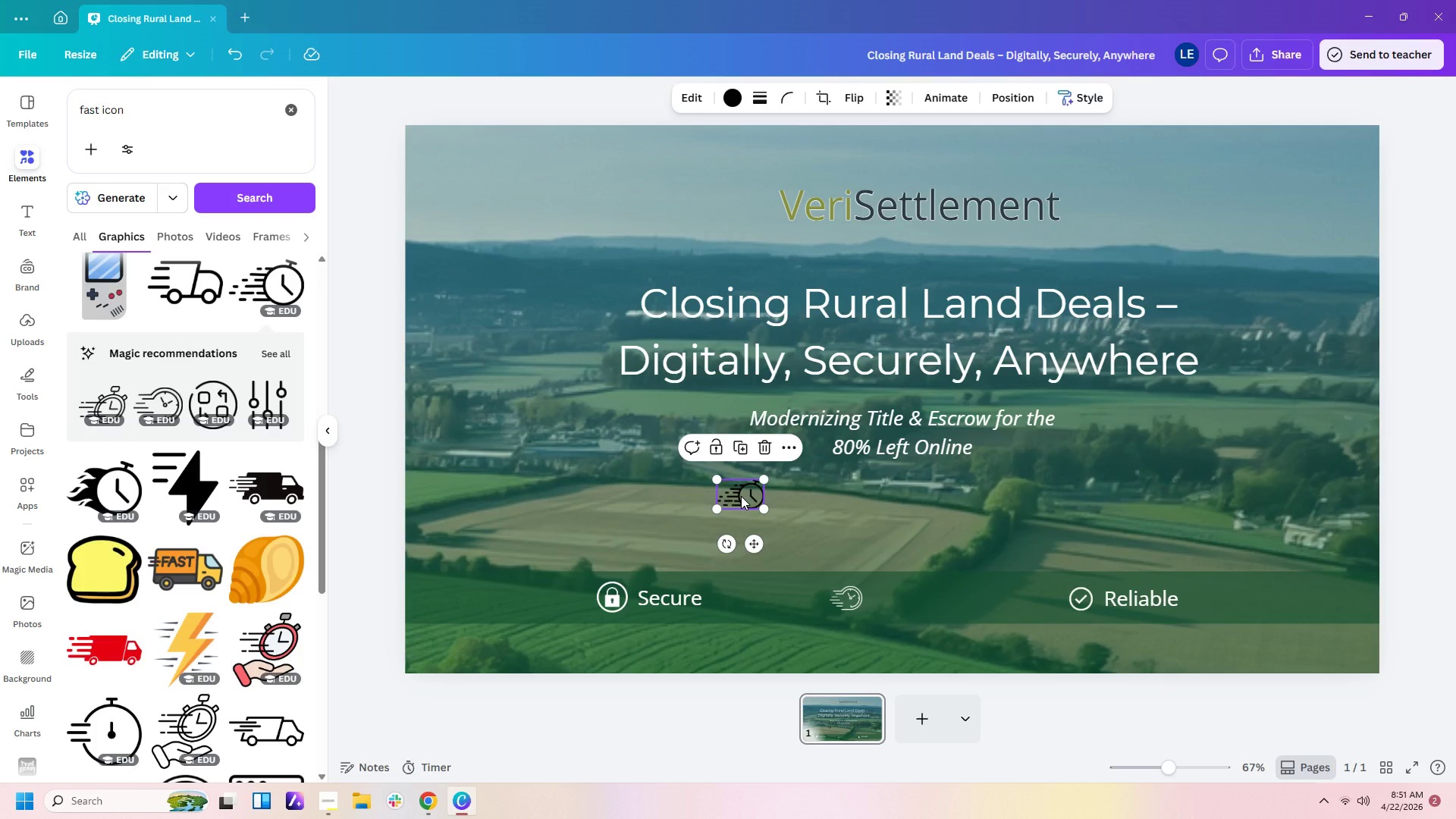 
hold_key(key=ControlLeft, duration=0.66)
 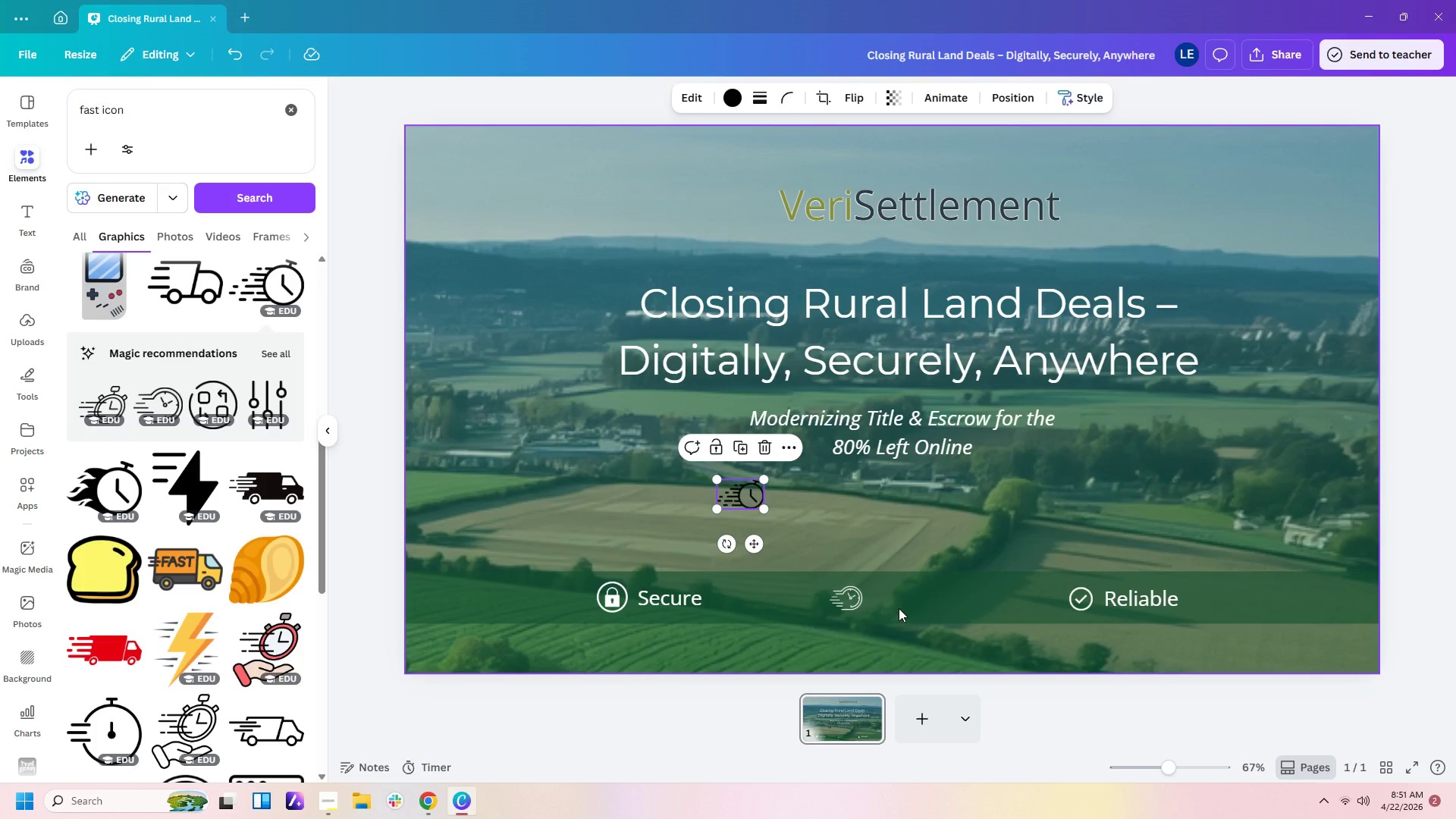 
key(Control+Z)
 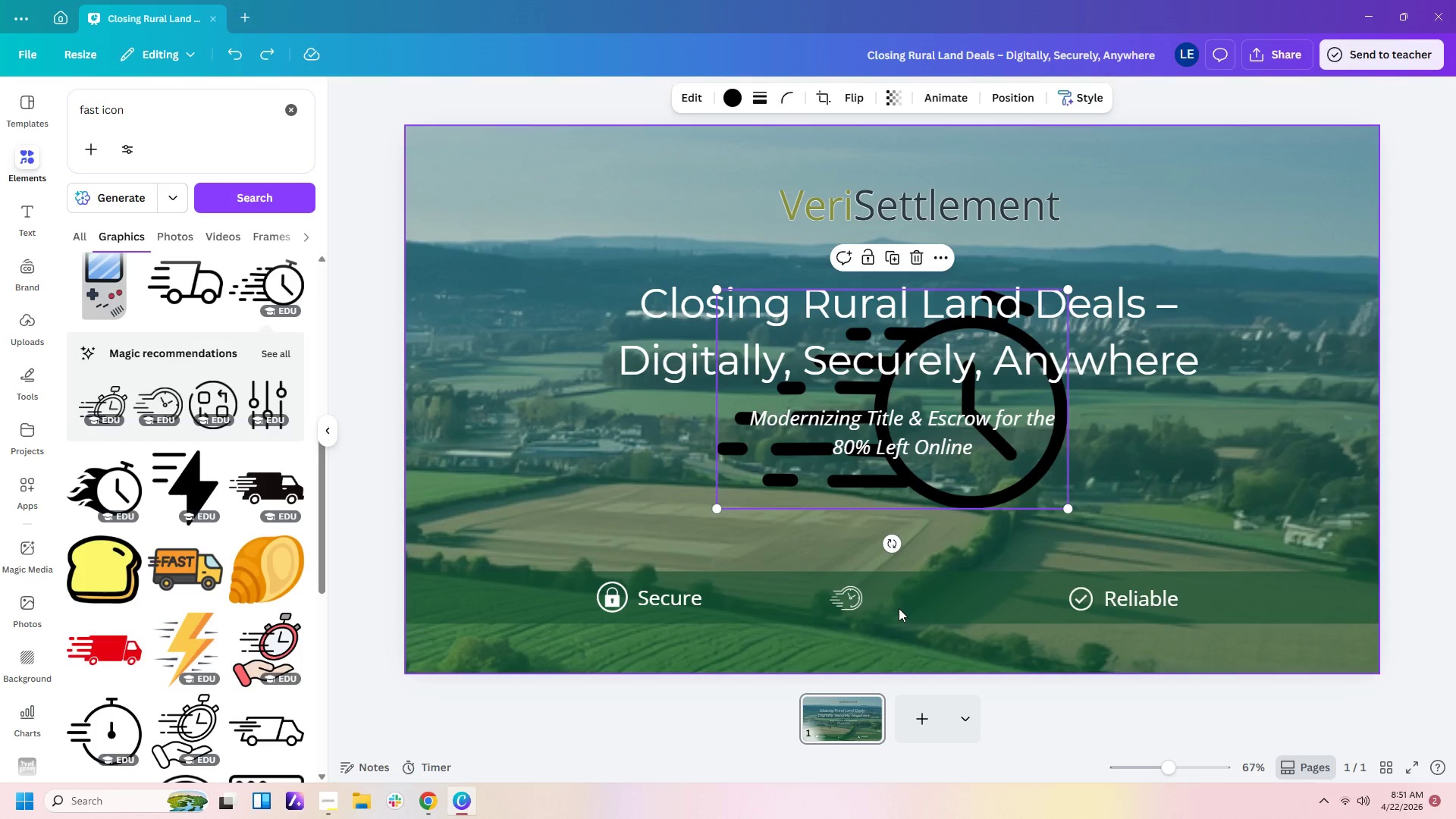 
key(Control+Z)
 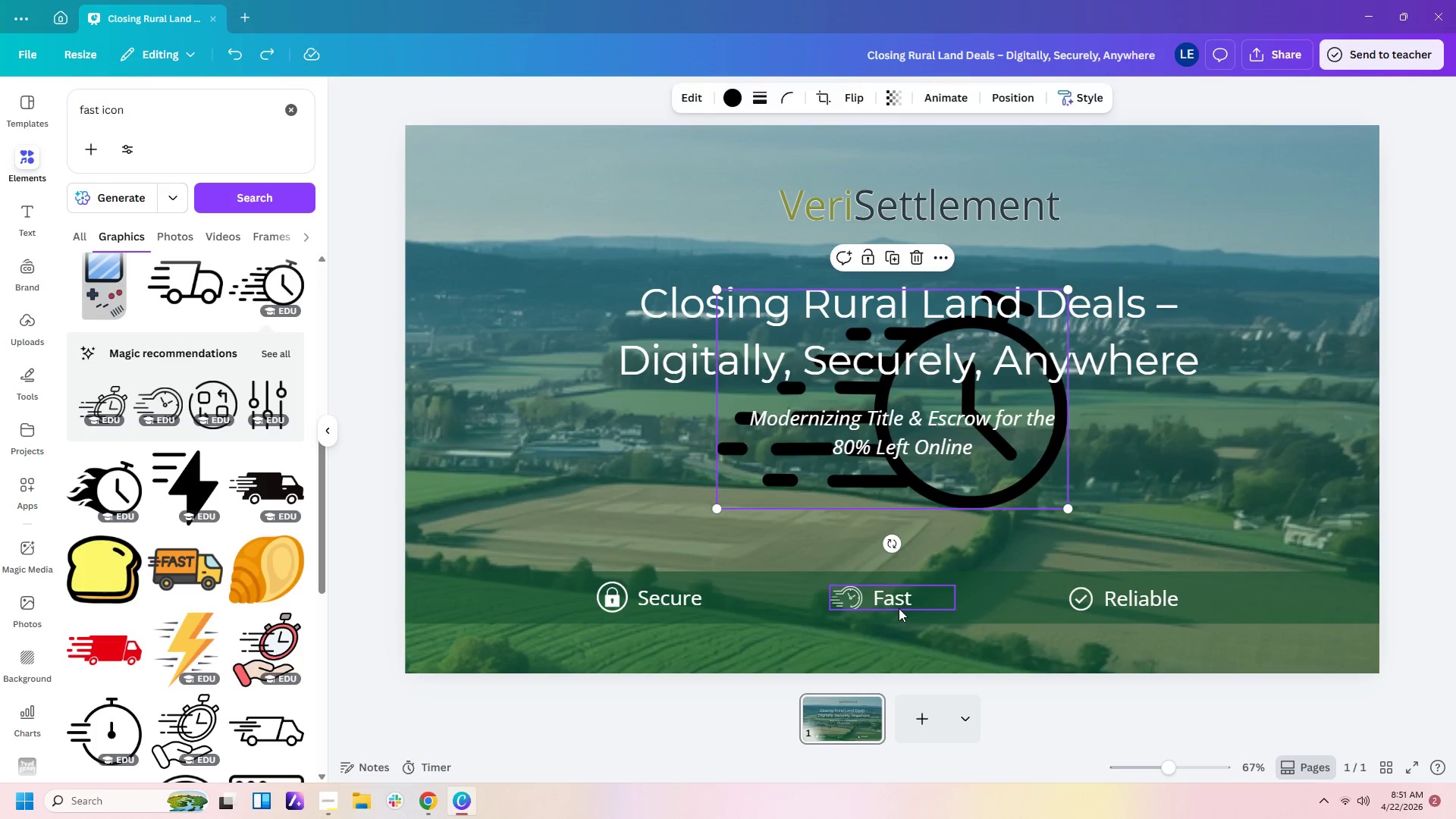 
key(Control+Z)
 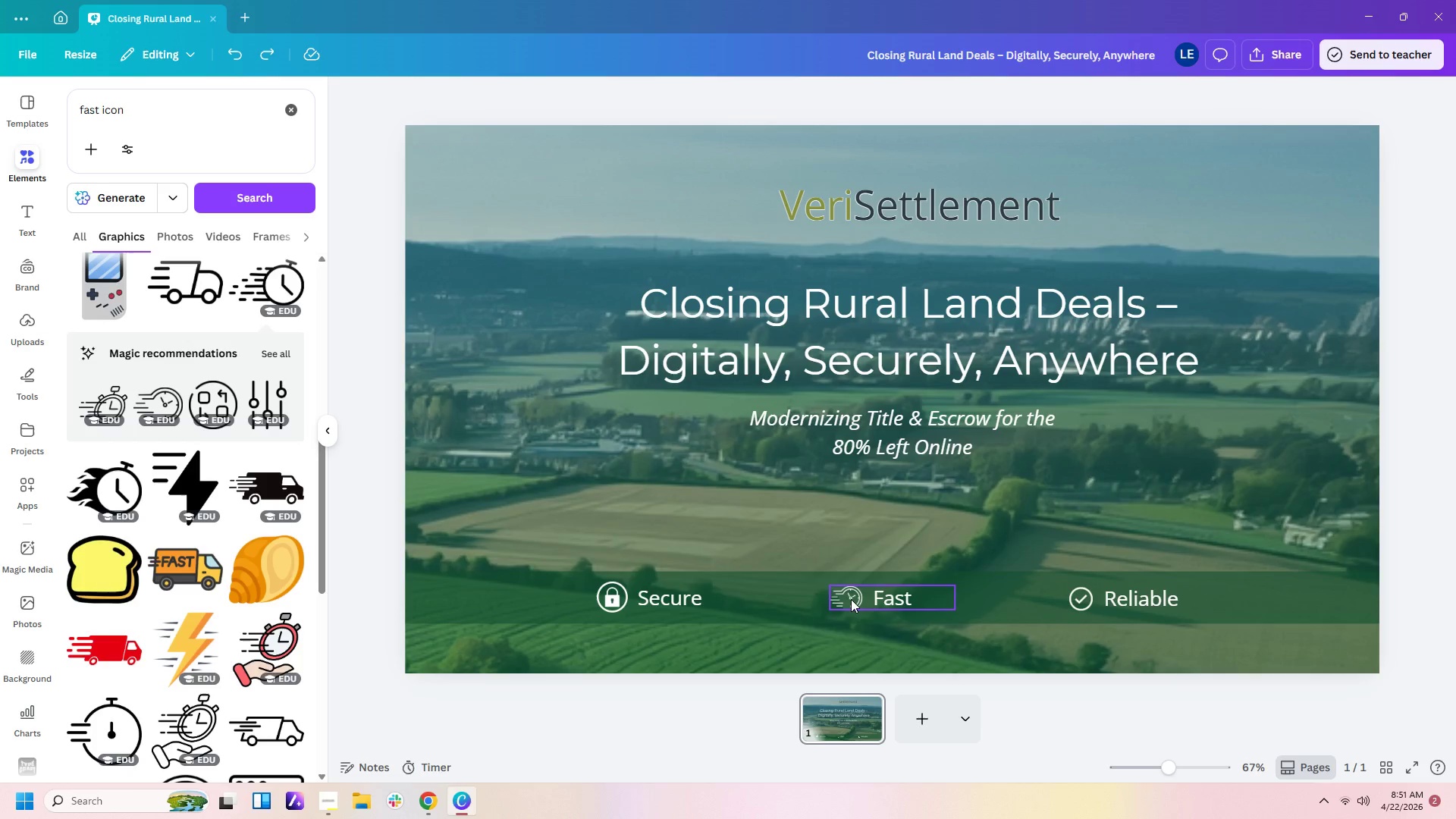 
left_click([851, 599])
 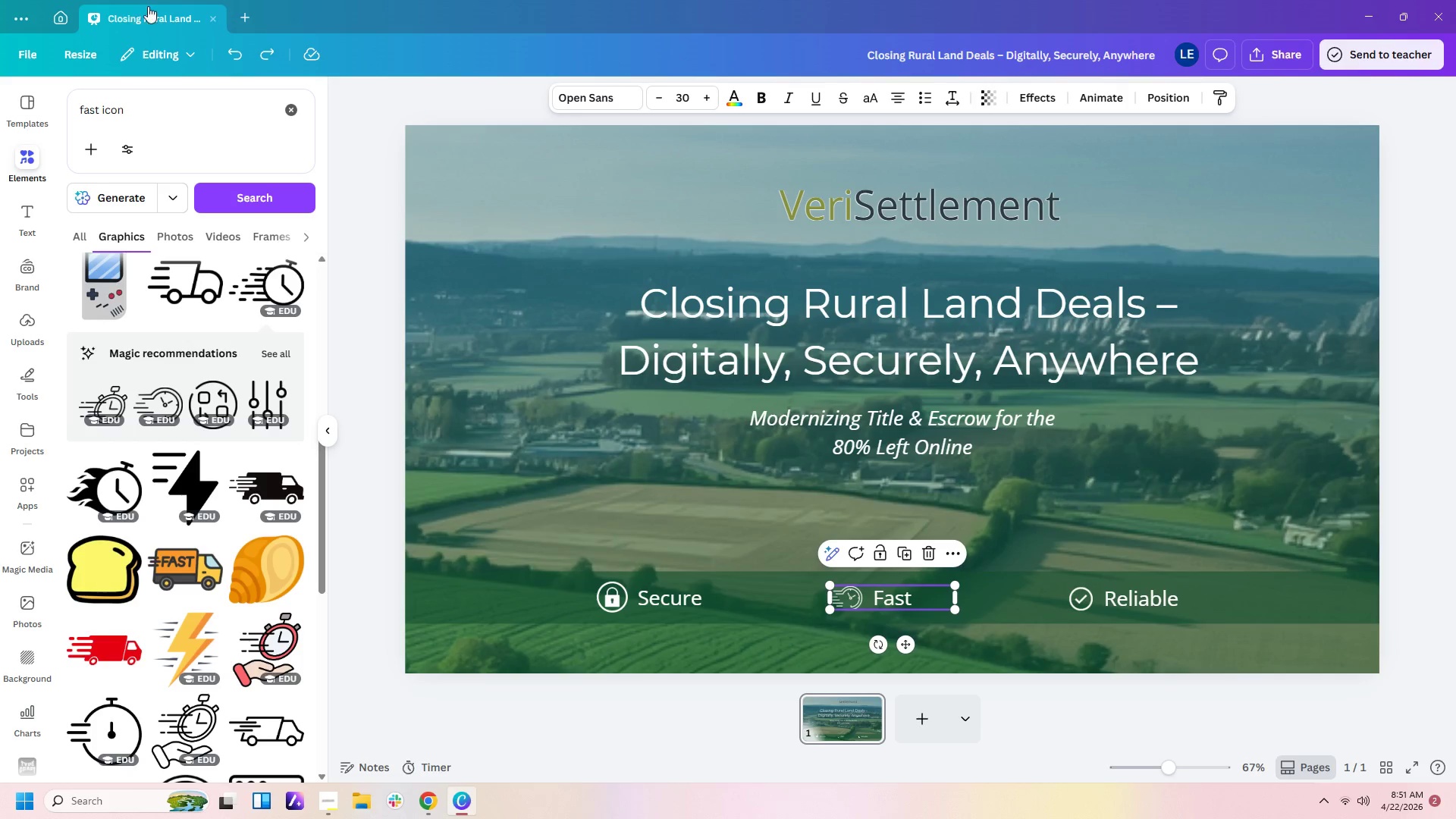 
left_click([279, 50])
 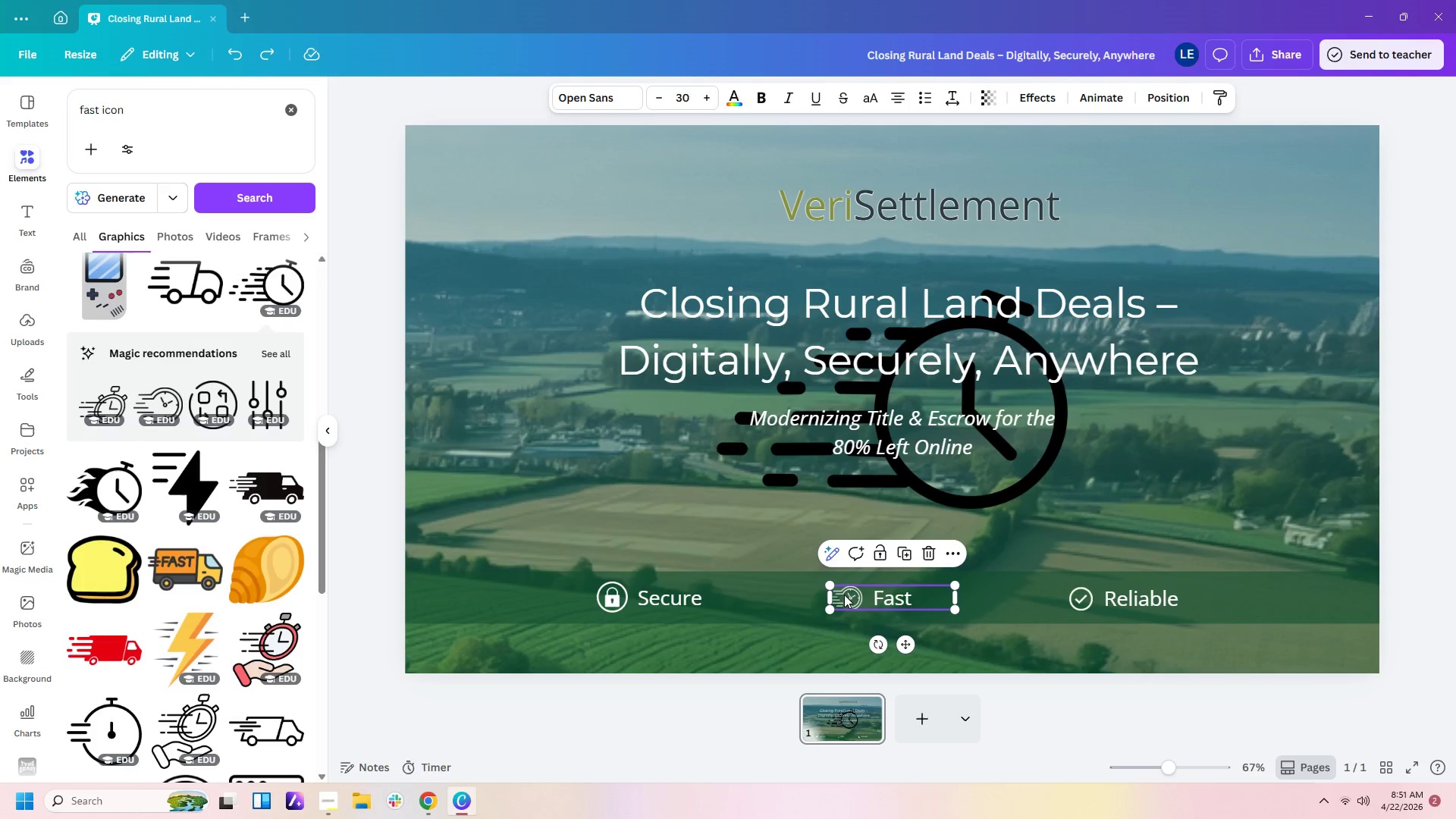 
left_click_drag(start_coordinate=[827, 595], to_coordinate=[841, 595])
 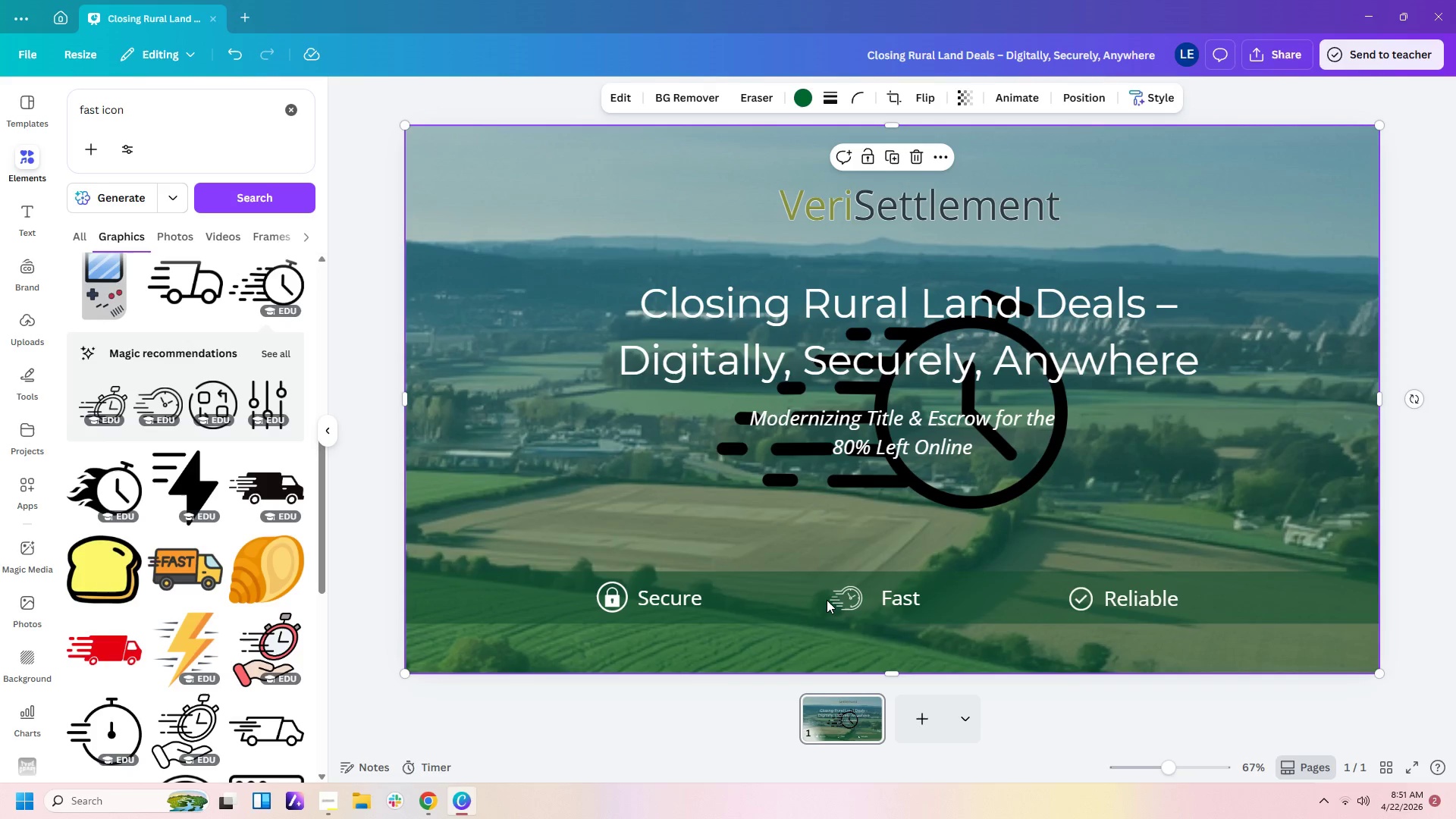 
double_click([828, 600])
 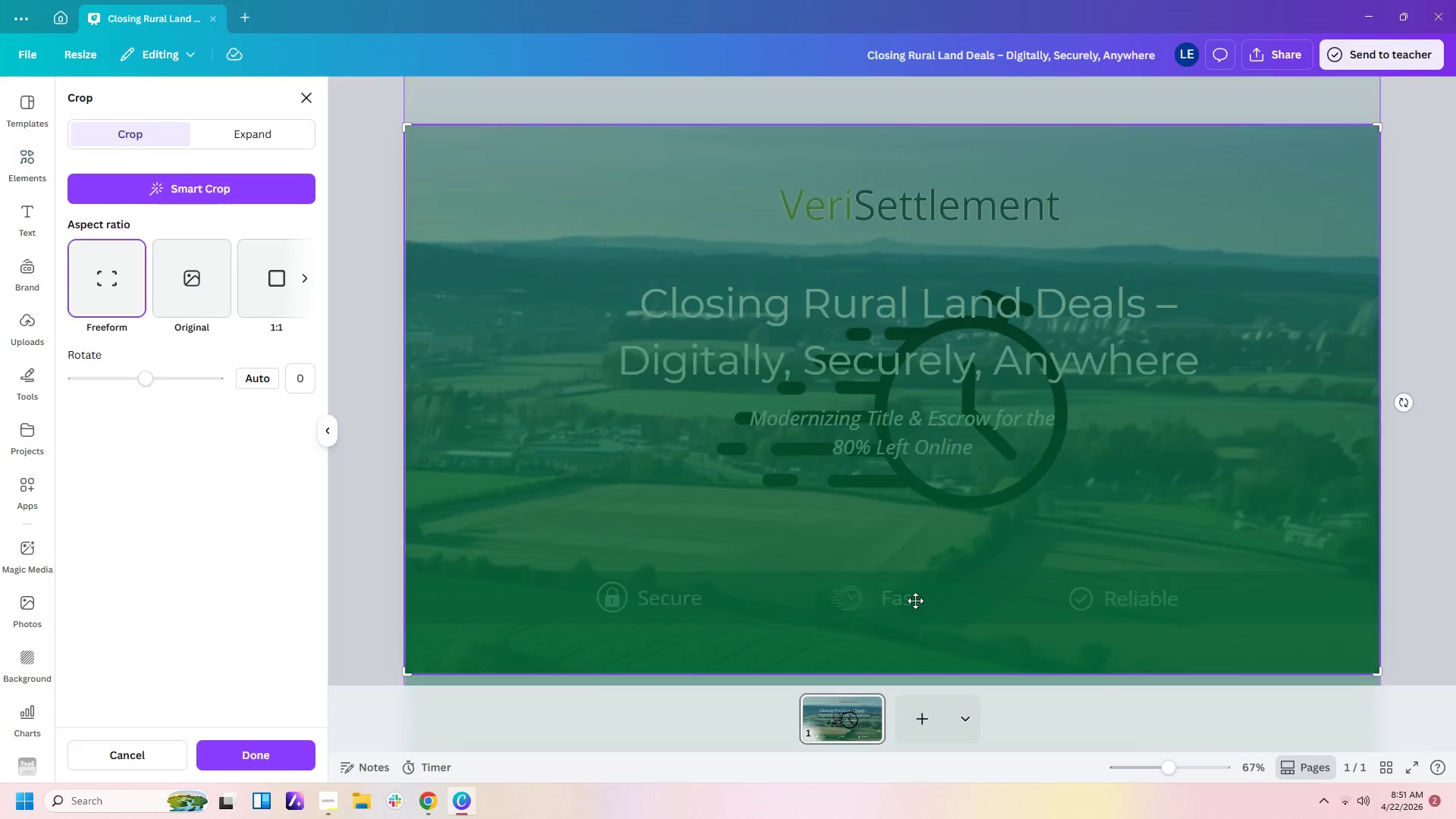 
left_click([915, 601])
 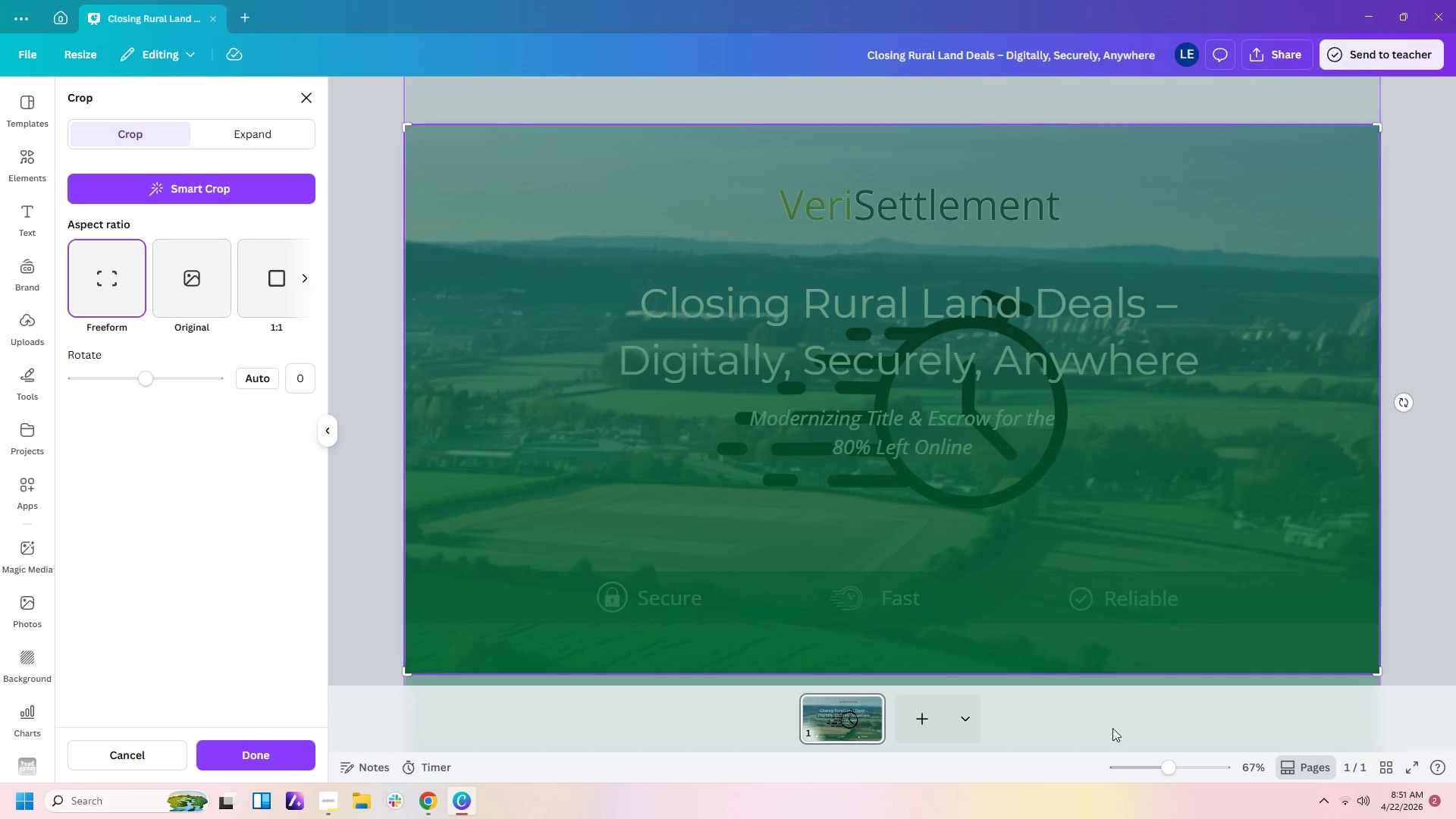 
left_click([1112, 729])
 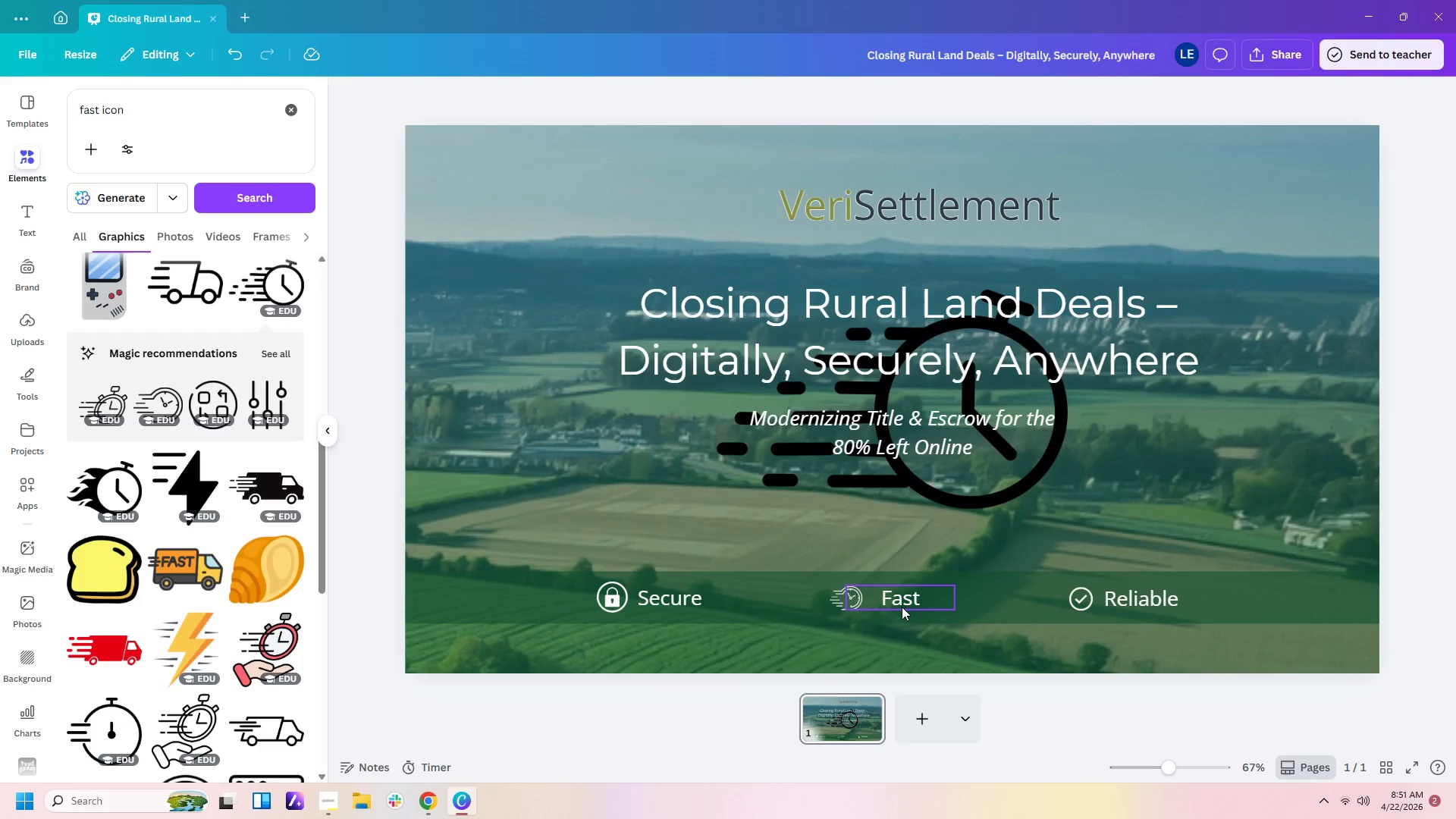 
left_click([901, 601])
 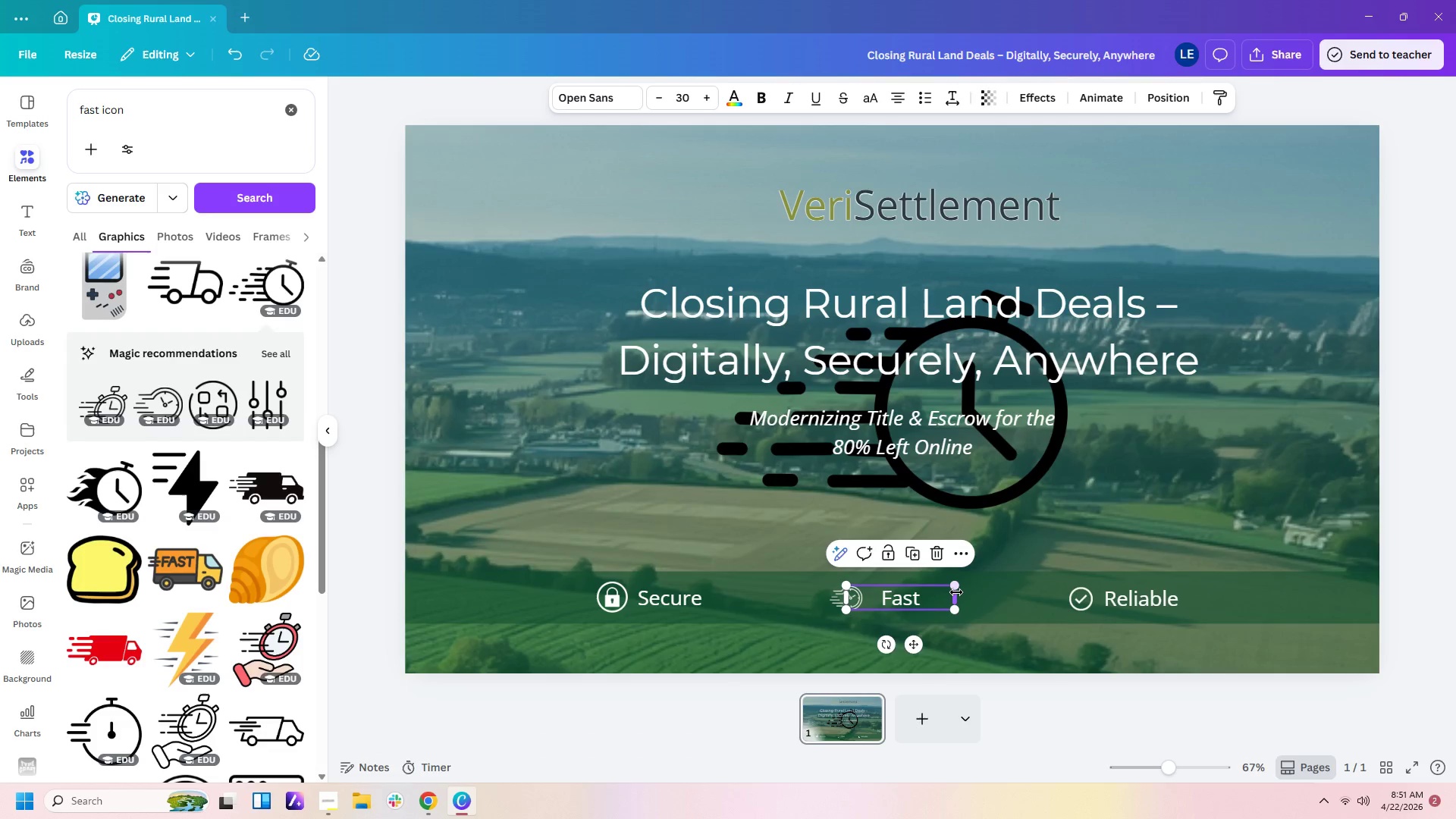 
left_click_drag(start_coordinate=[956, 592], to_coordinate=[934, 593])
 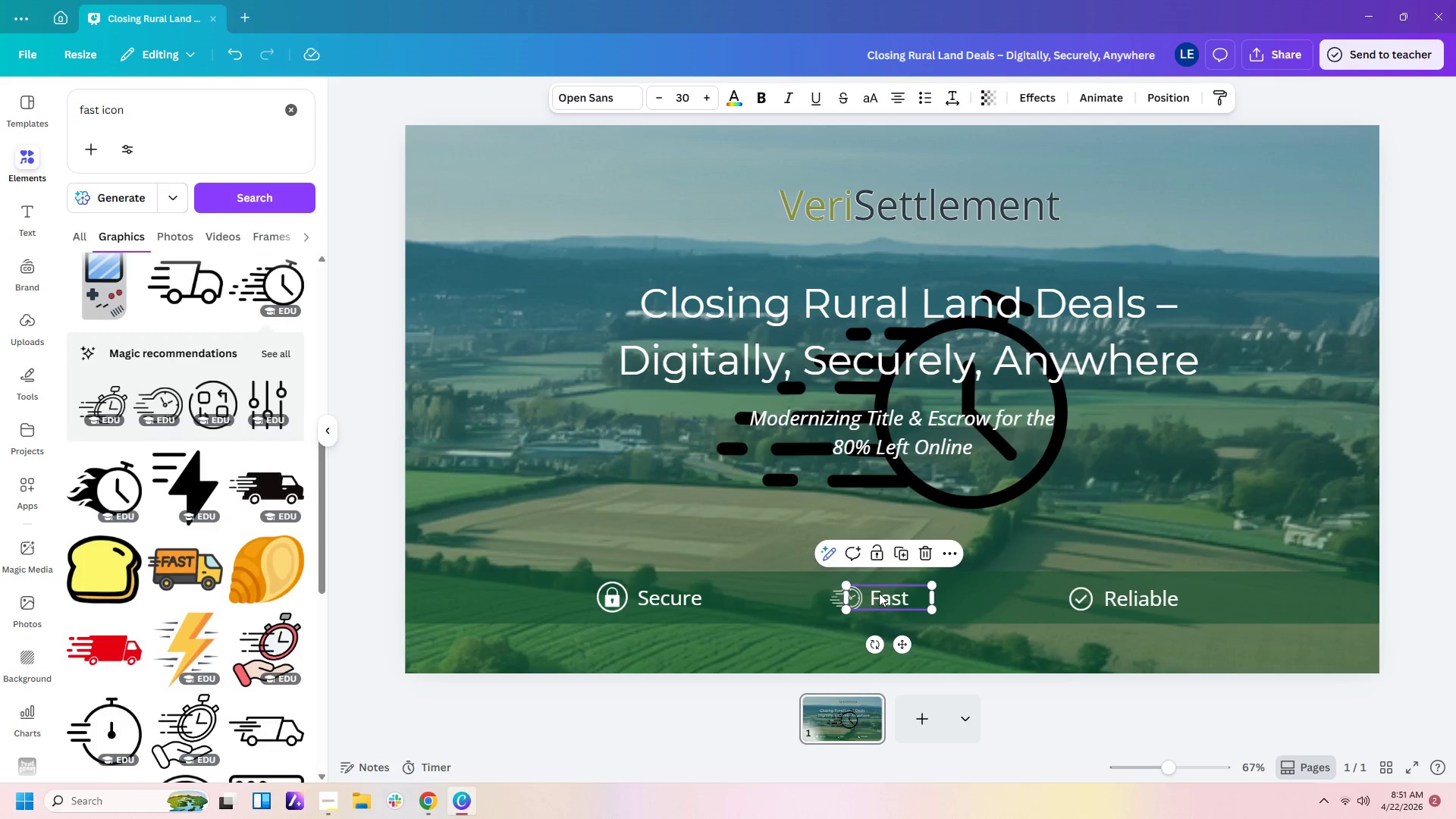 
left_click_drag(start_coordinate=[879, 593], to_coordinate=[890, 592])
 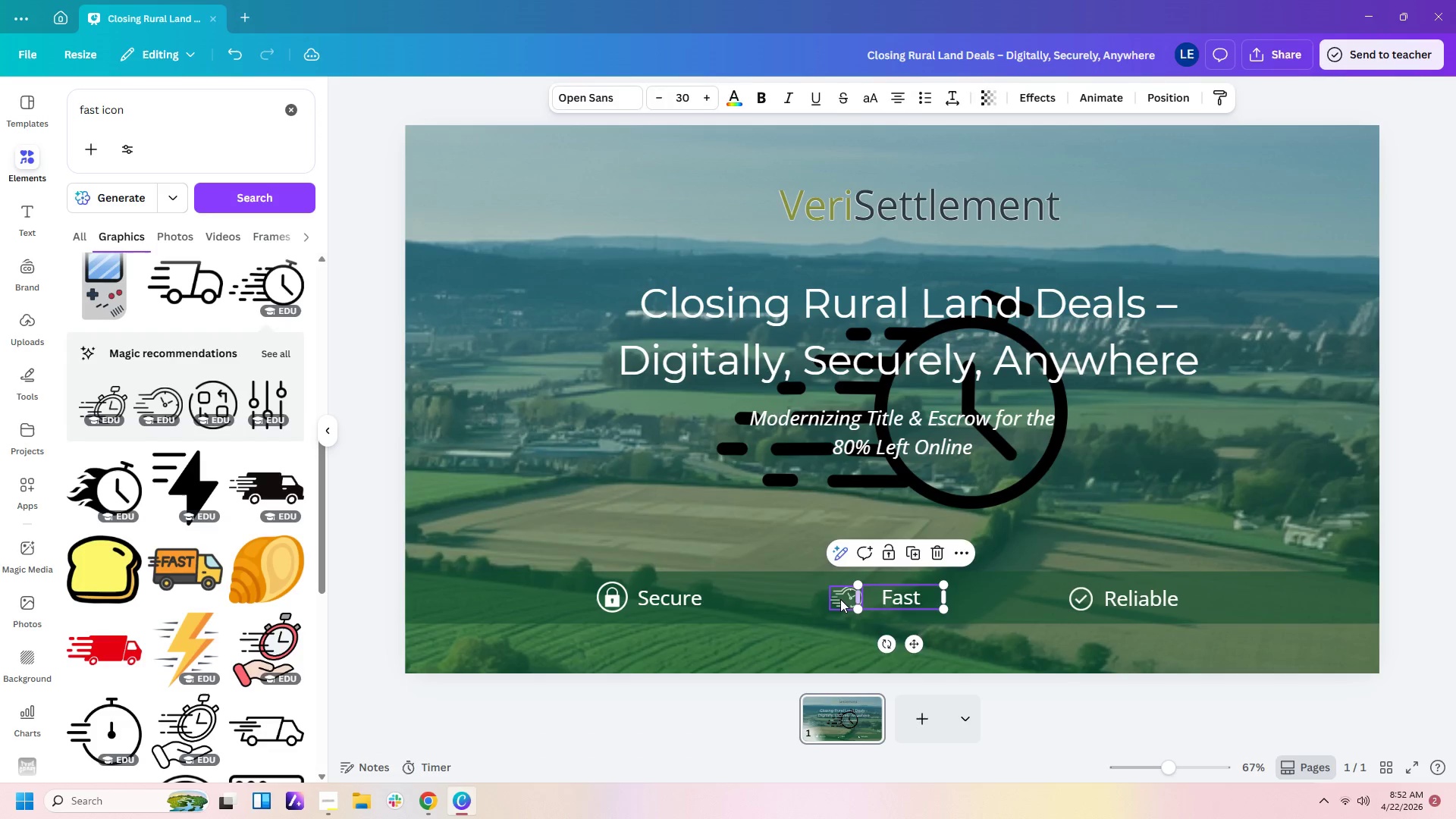 
left_click([840, 599])
 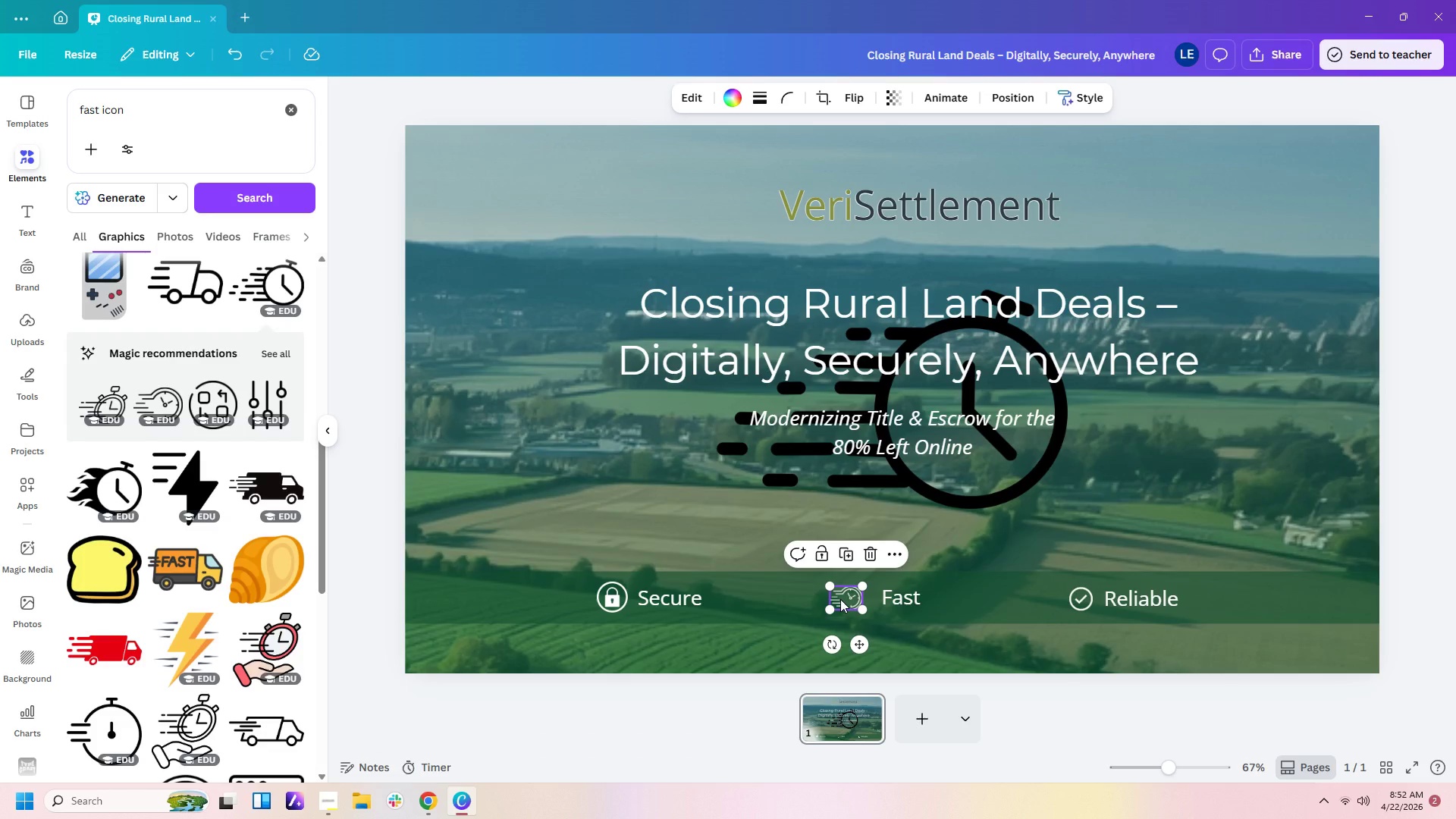 
key(Delete)
 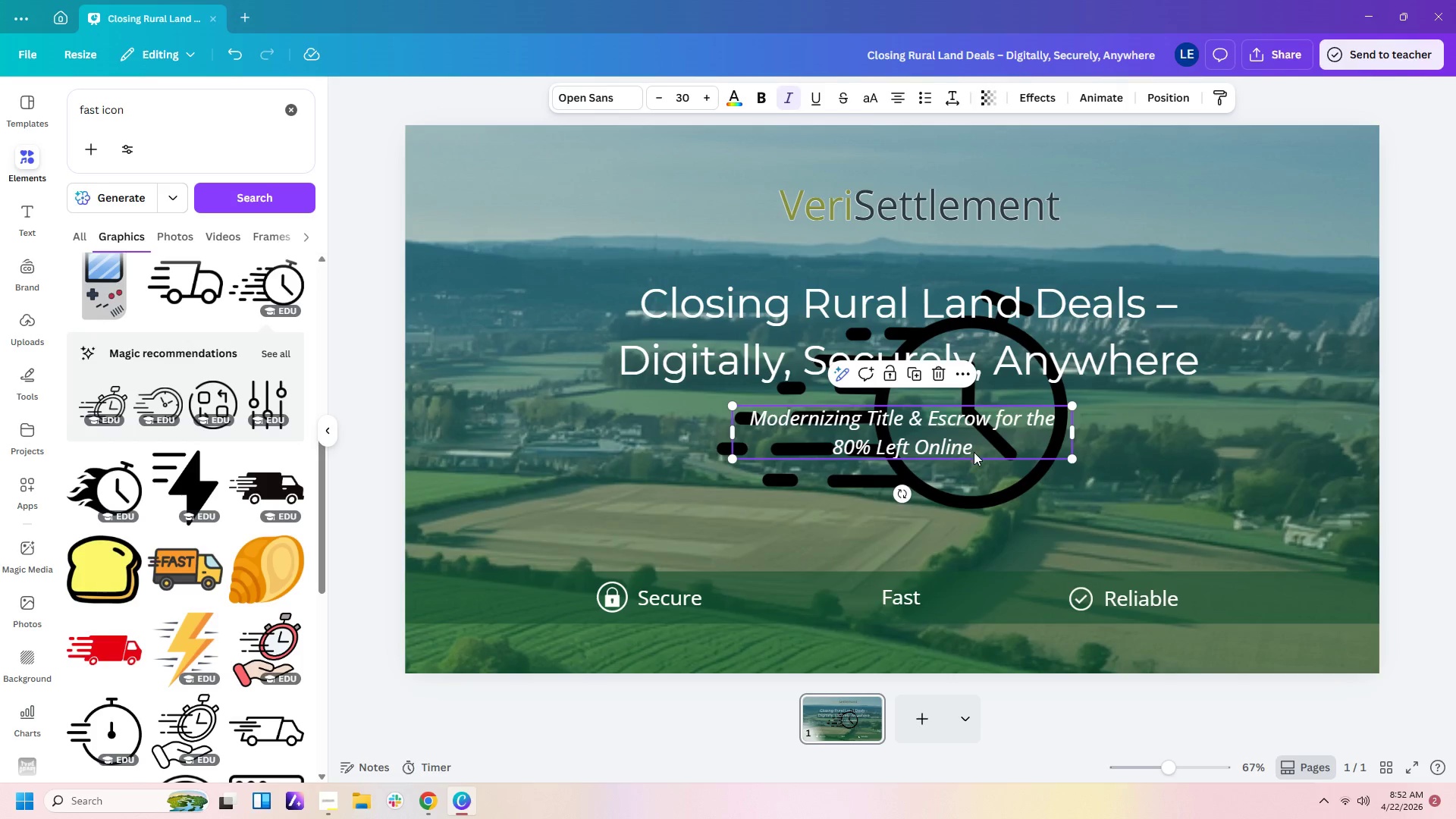 
double_click([981, 504])
 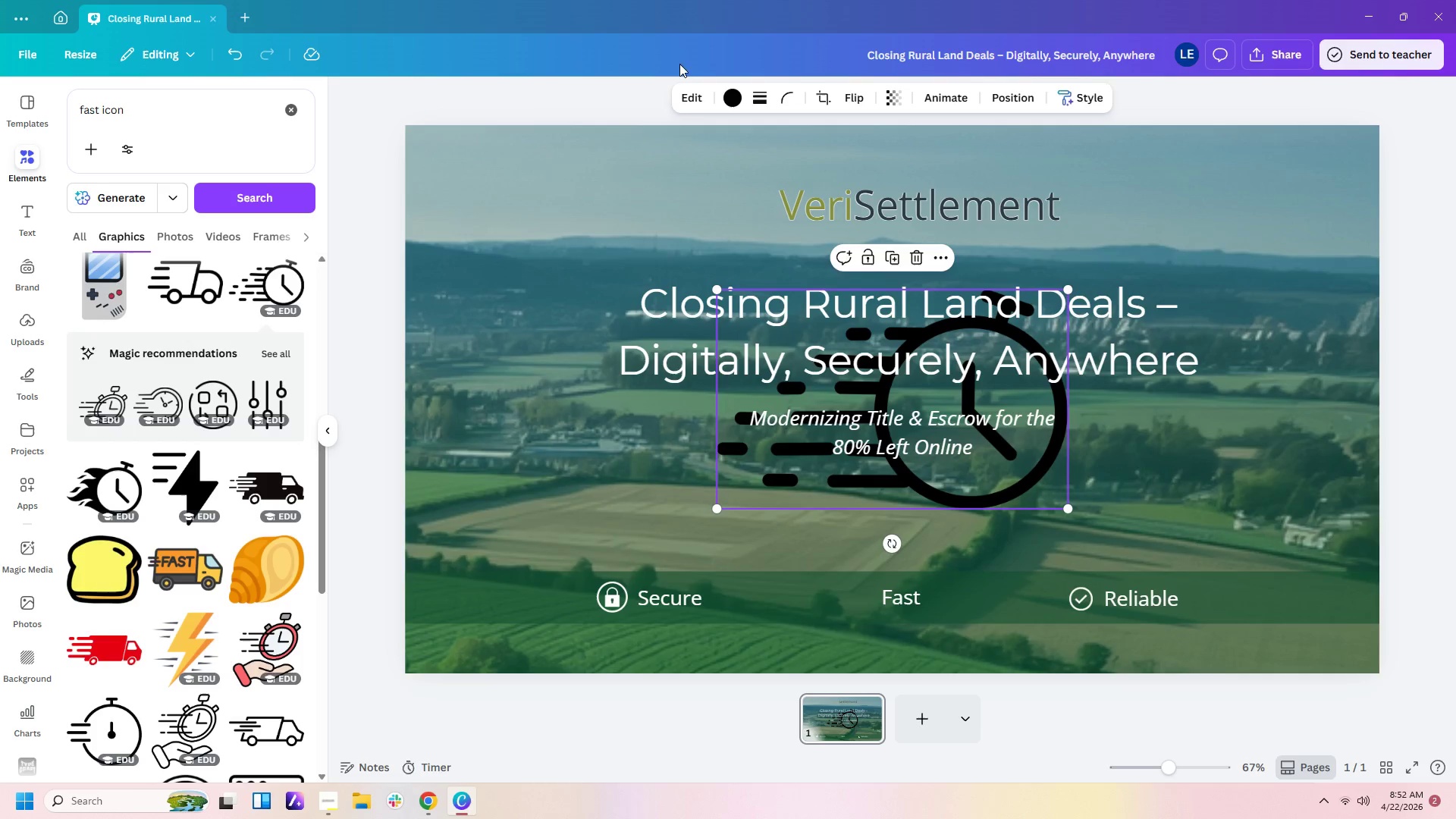 
left_click([737, 96])
 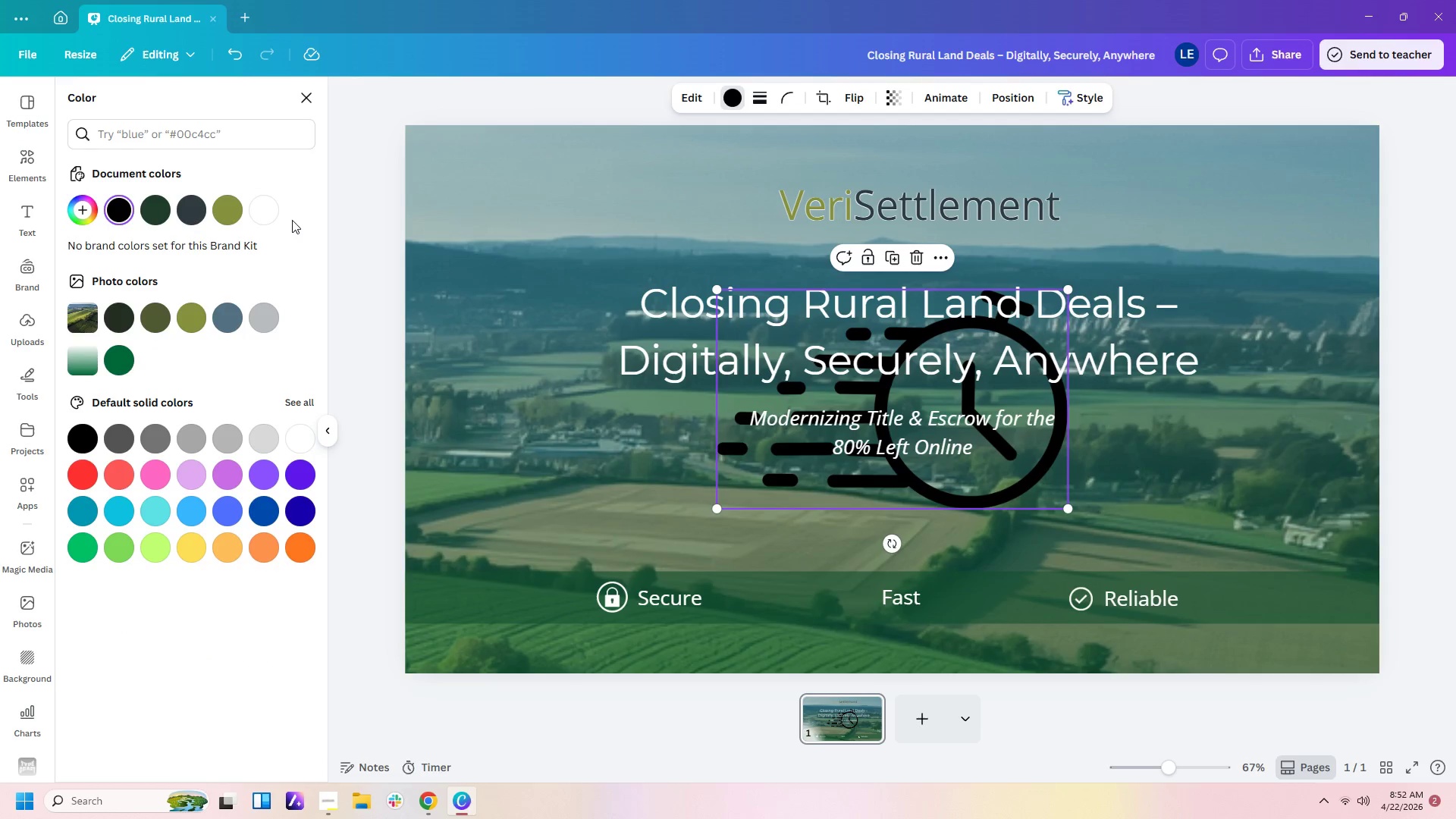 
left_click([263, 218])
 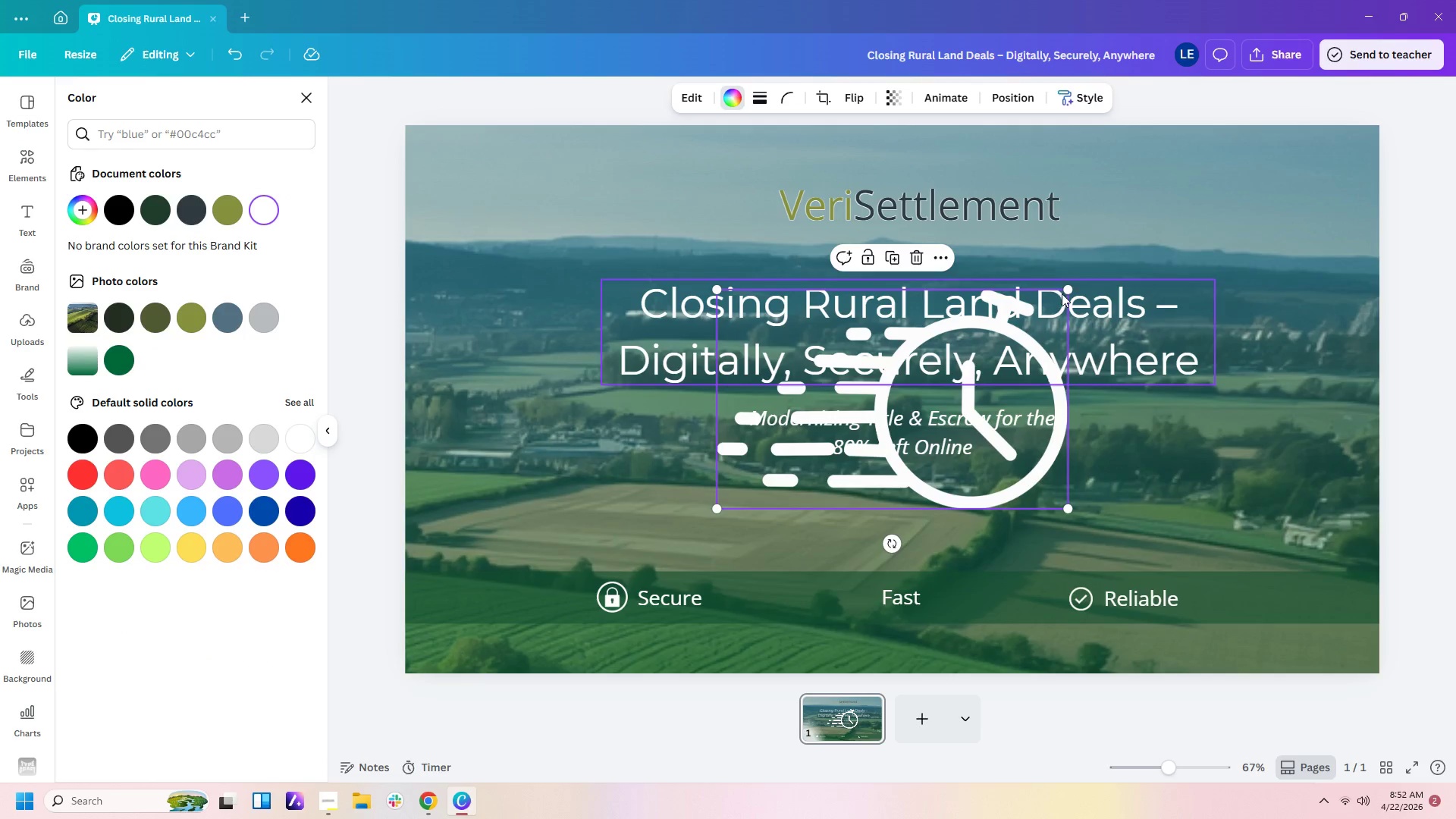 
left_click_drag(start_coordinate=[1068, 290], to_coordinate=[759, 491])
 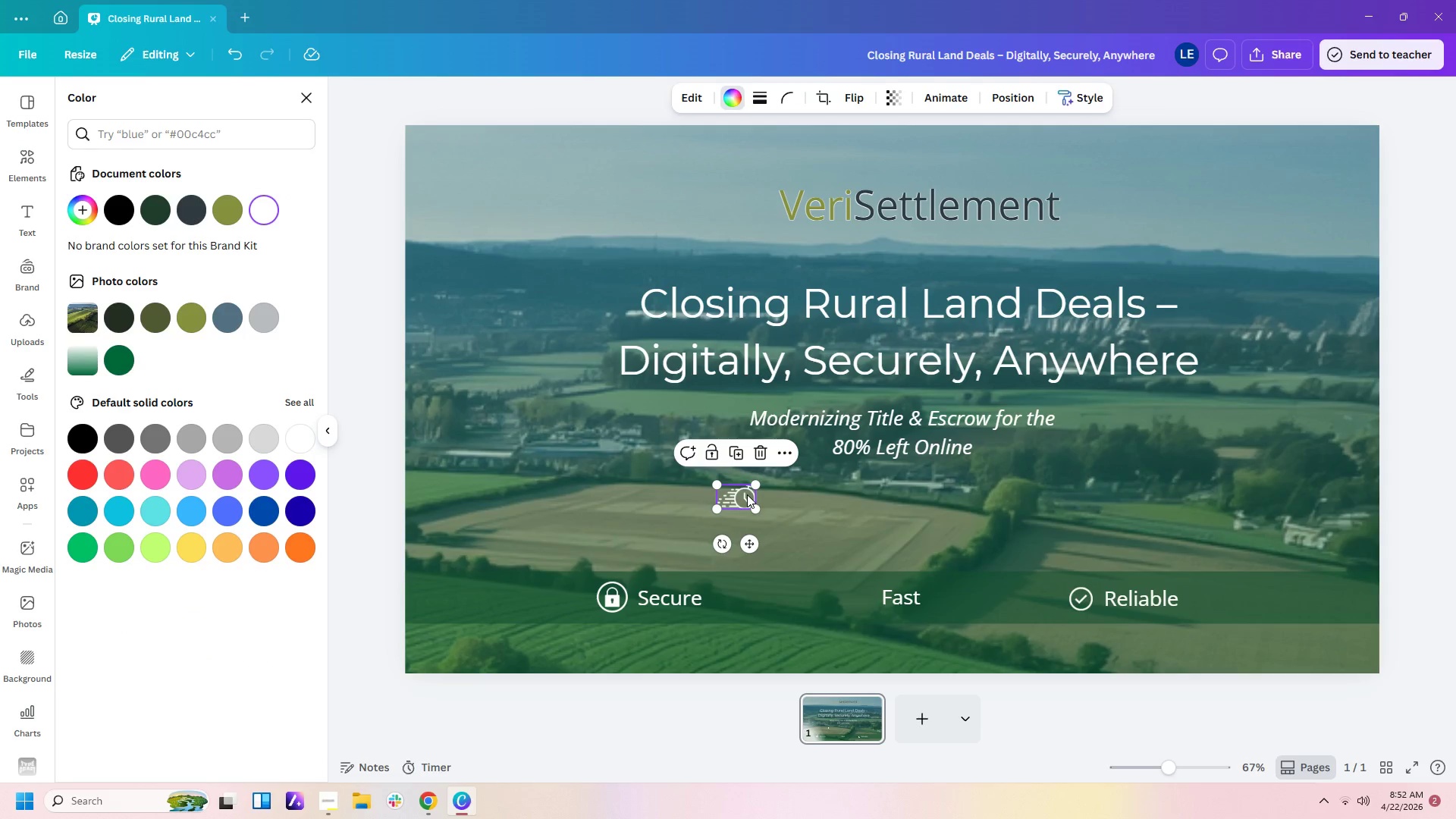 
left_click_drag(start_coordinate=[747, 494], to_coordinate=[868, 595])
 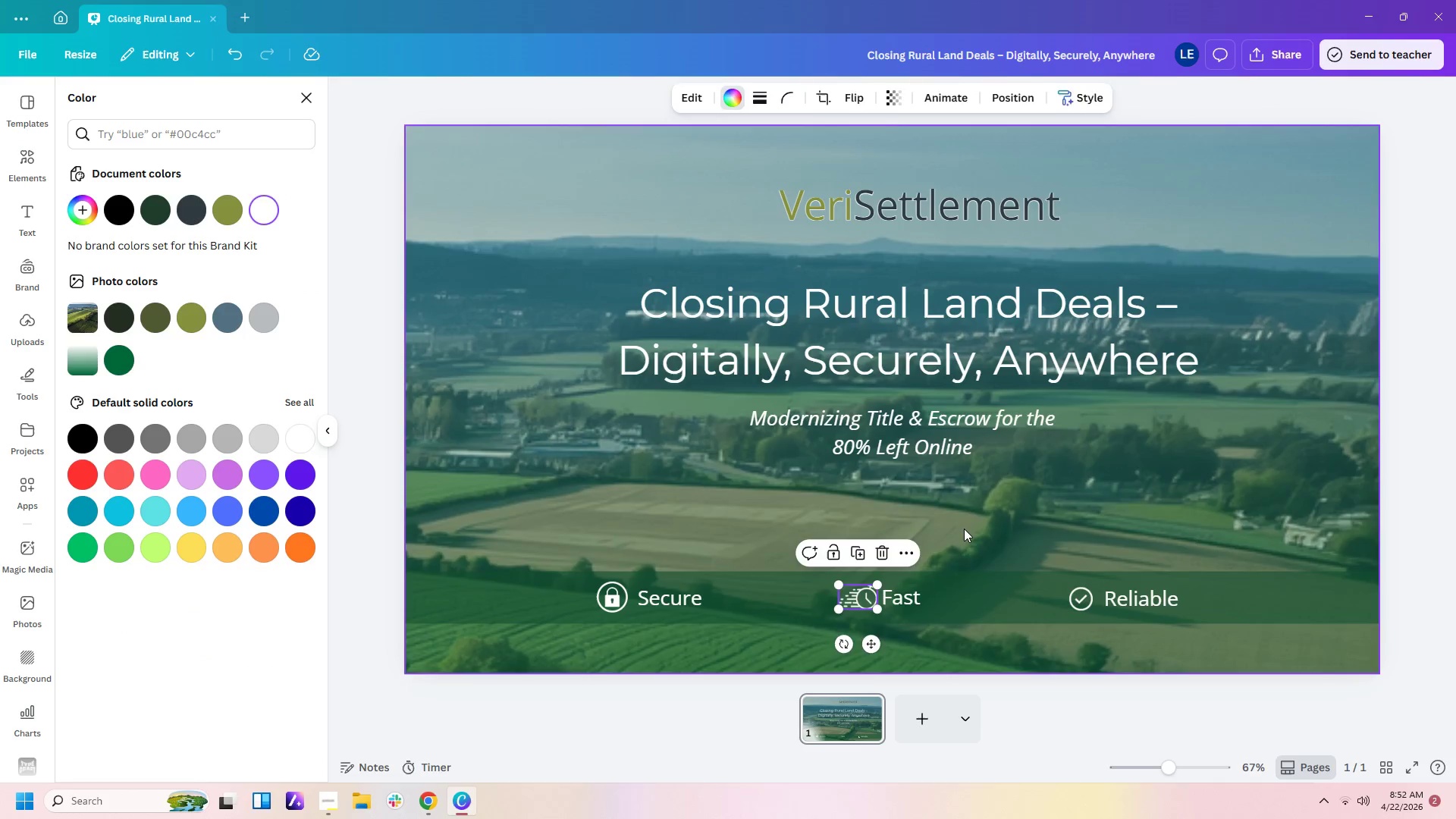 
left_click([964, 529])
 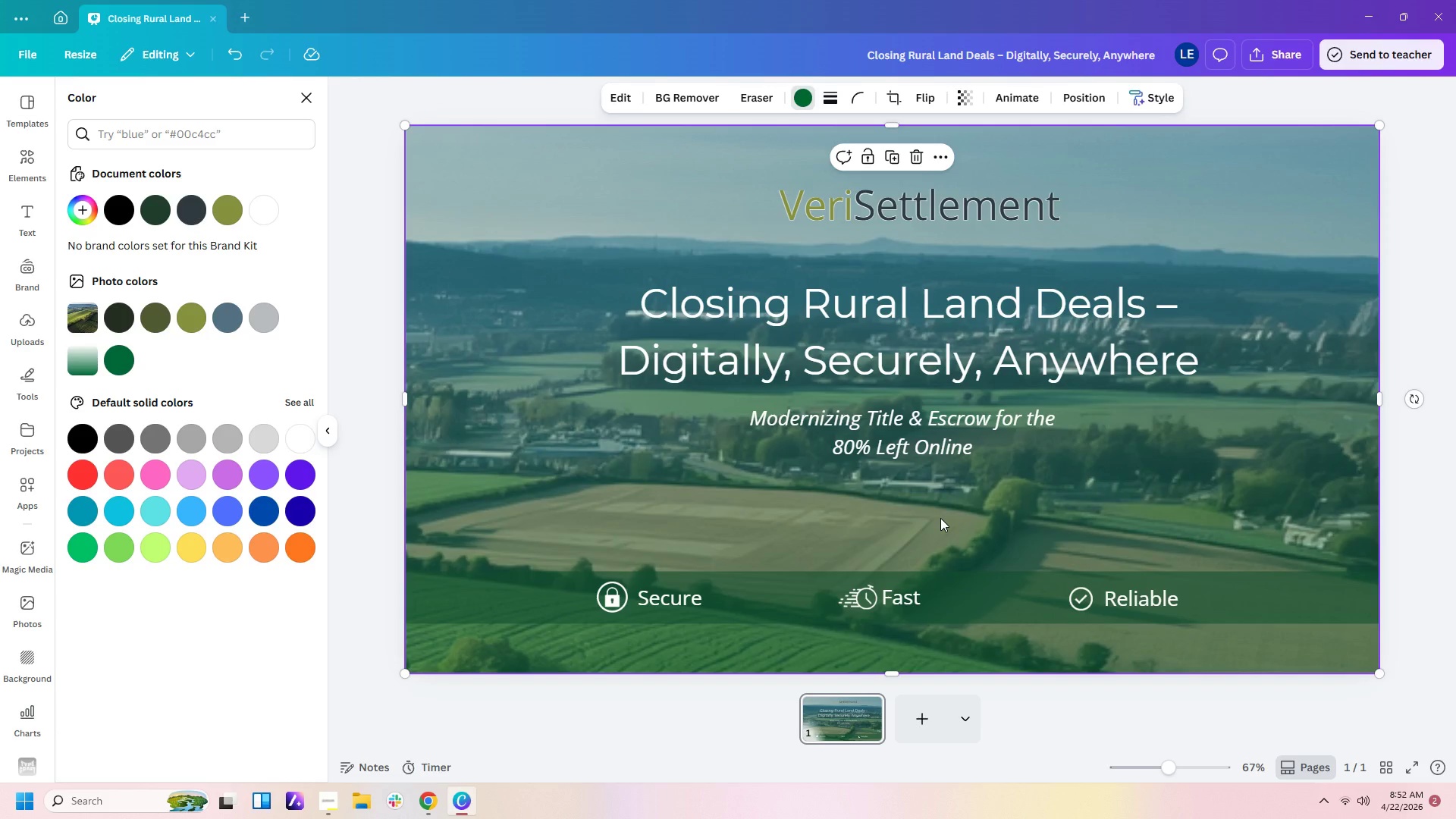 
wait(5.31)
 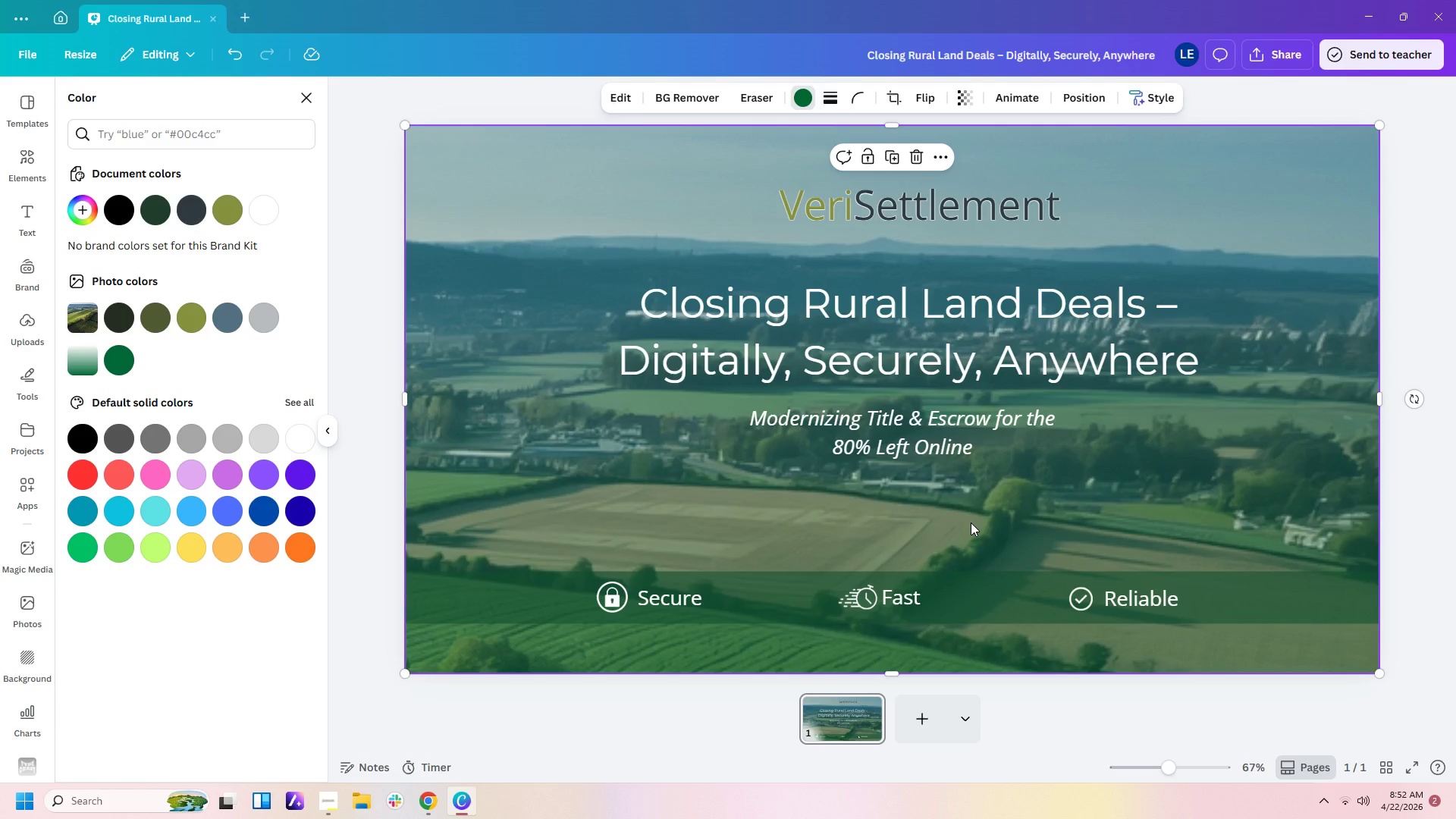 
left_click([864, 602])
 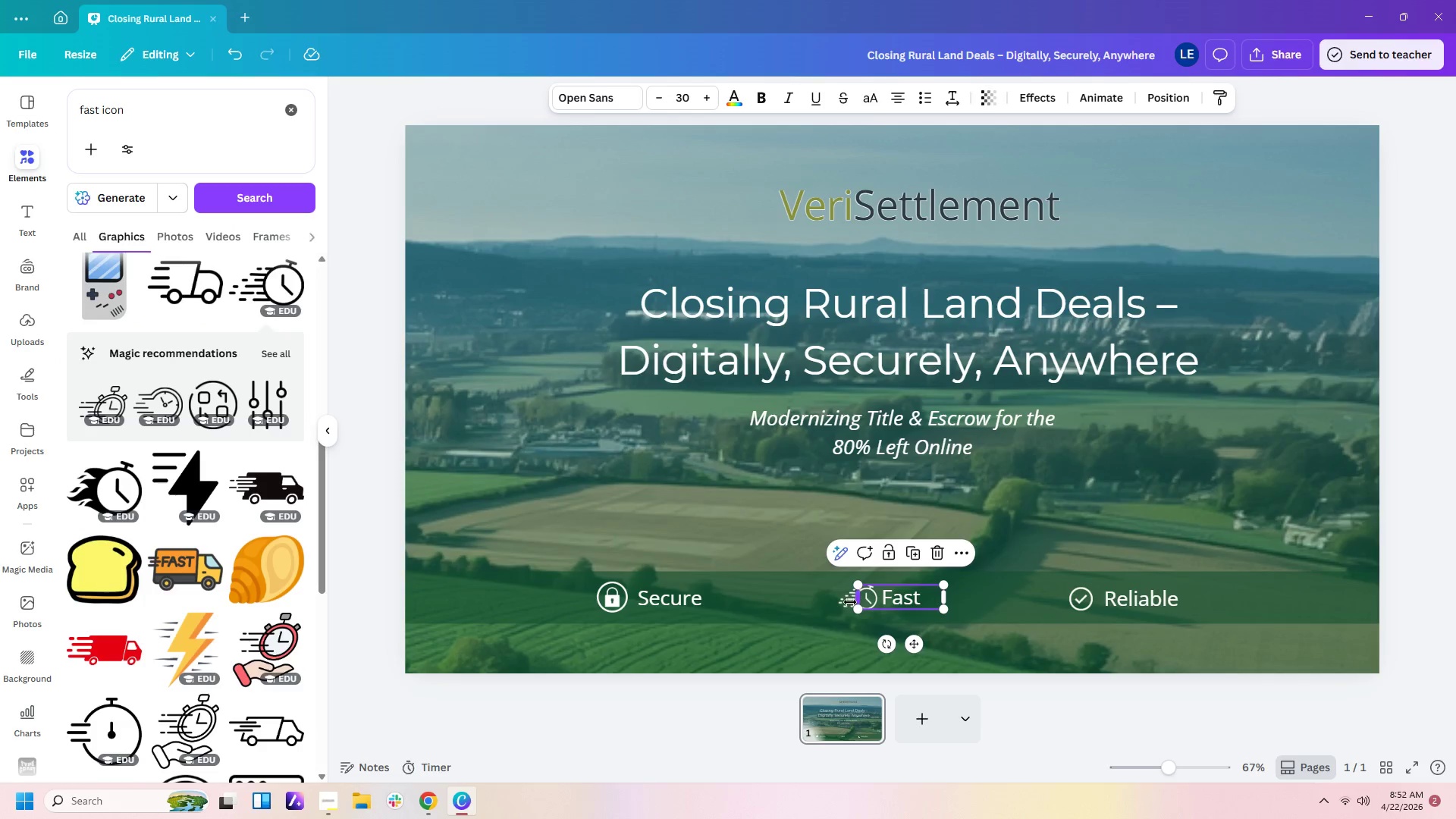 
left_click([850, 602])
 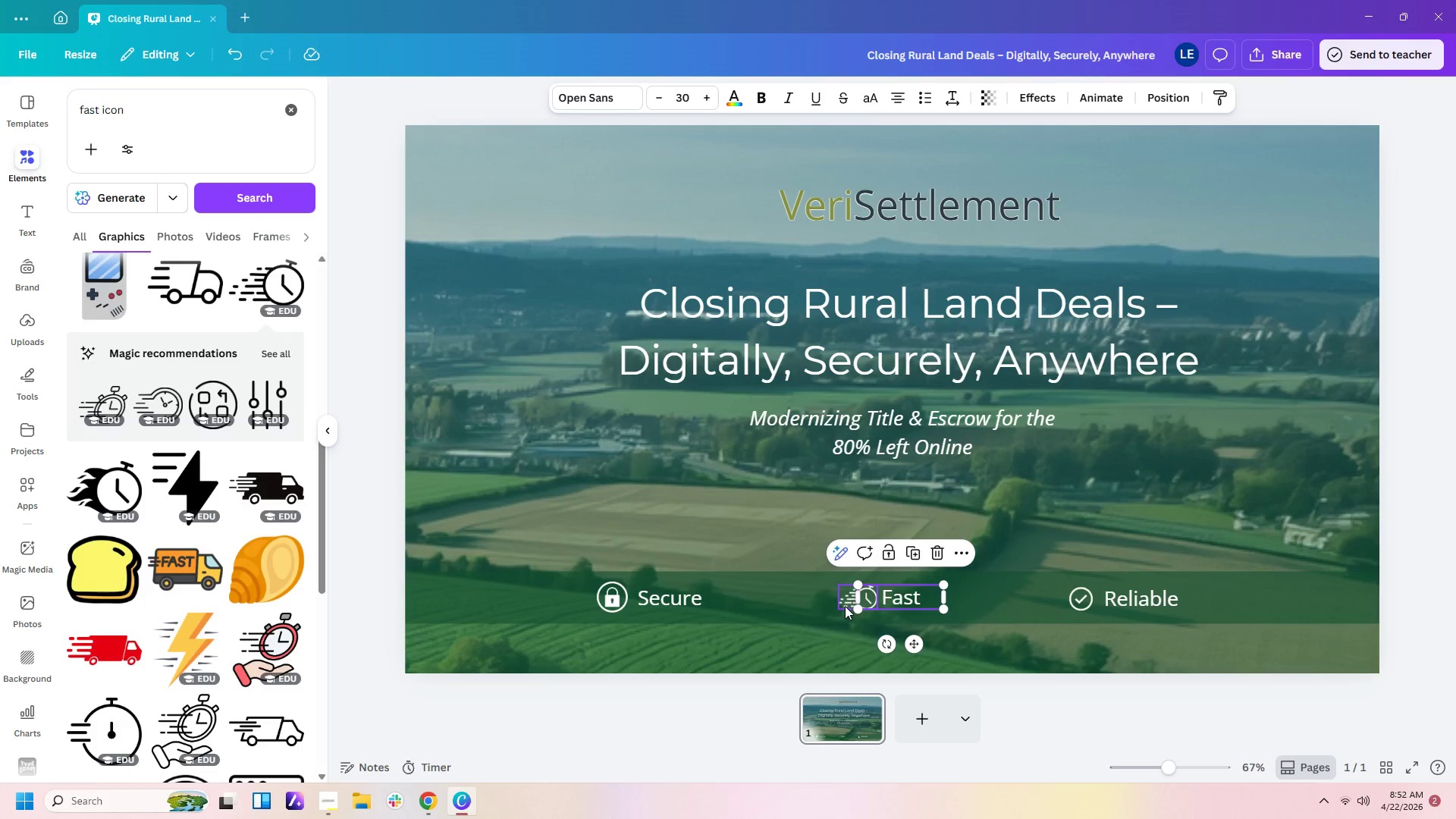 
left_click([845, 604])
 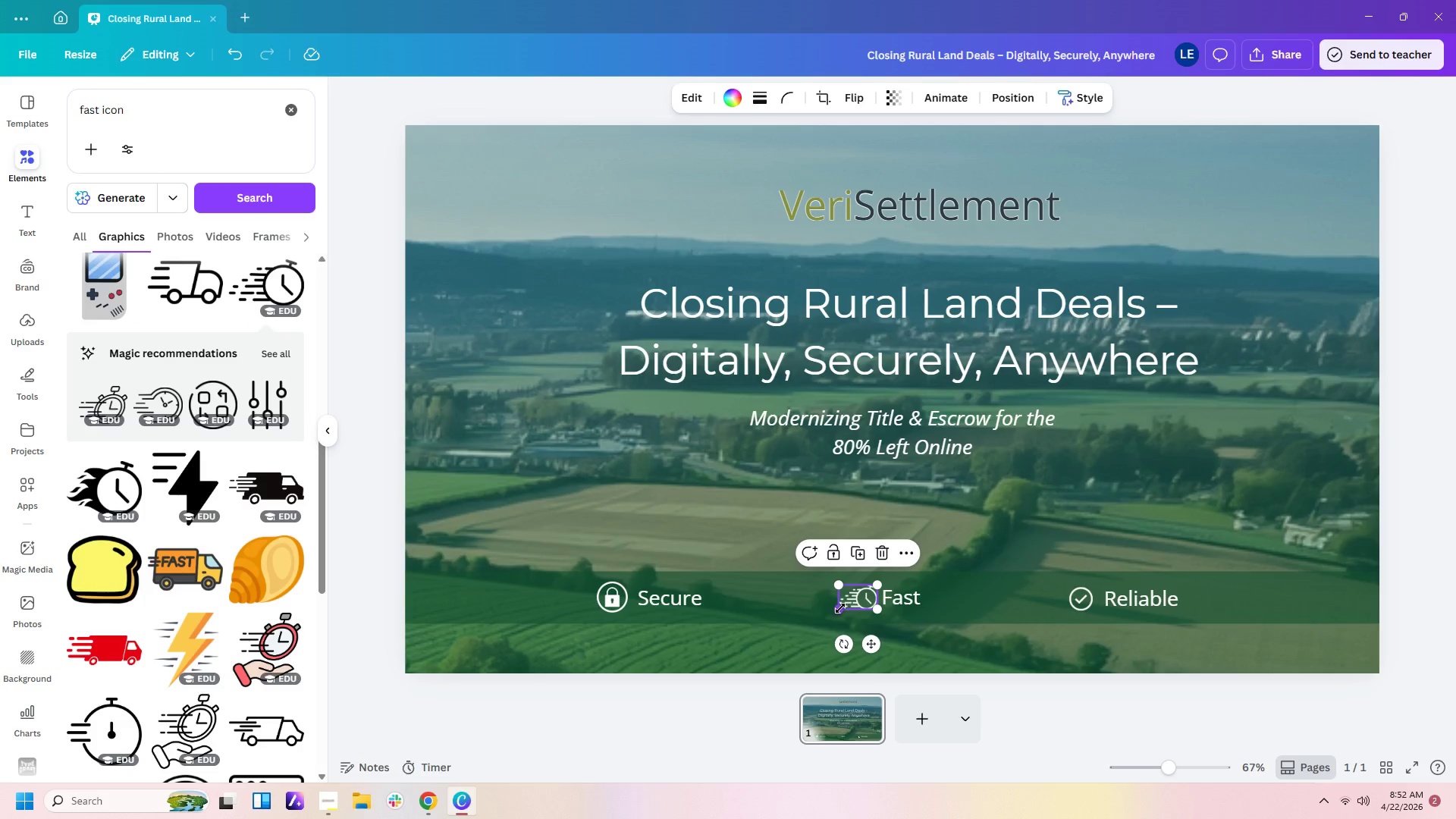 
left_click_drag(start_coordinate=[840, 608], to_coordinate=[834, 613])
 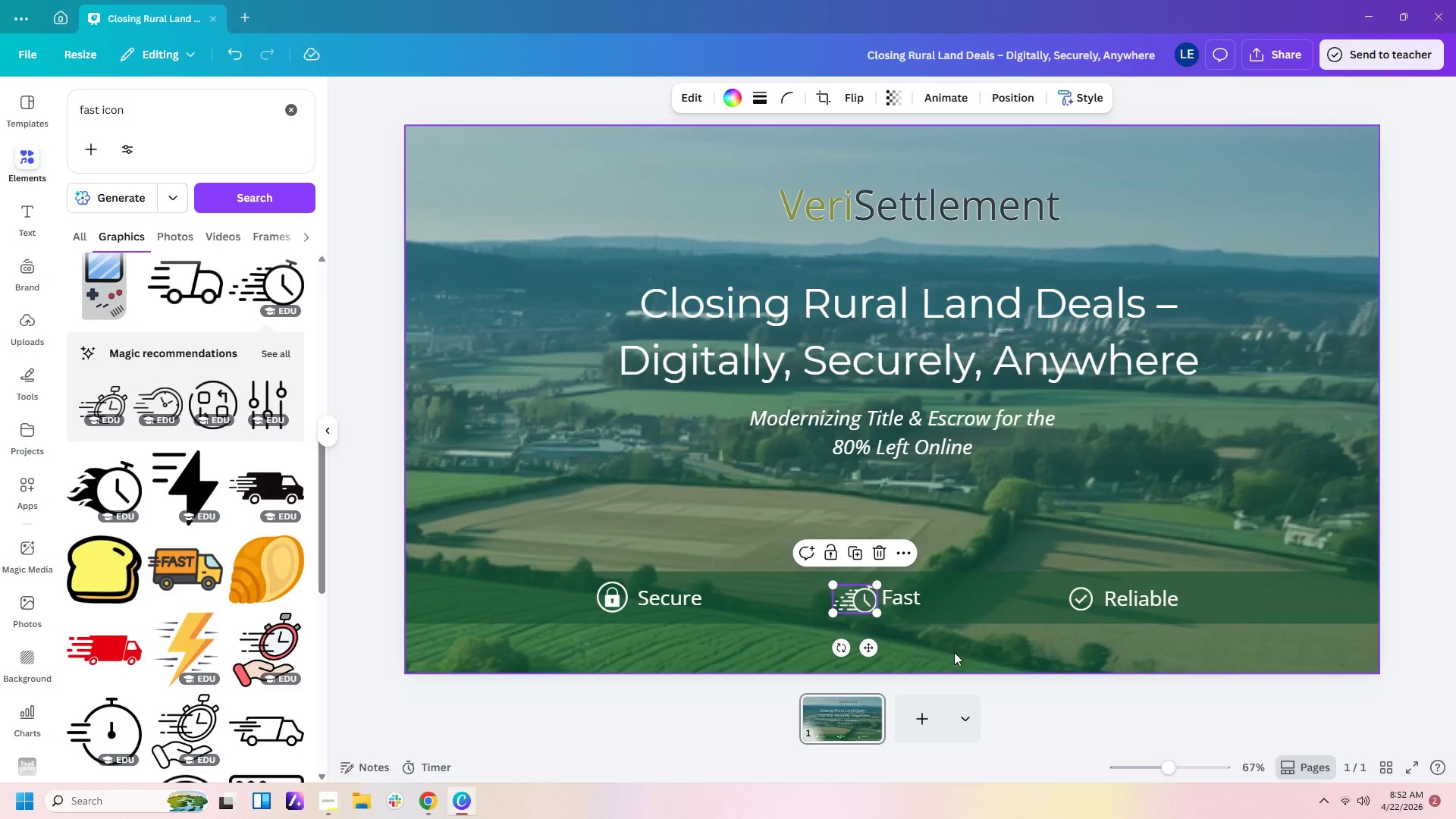 
left_click([954, 652])
 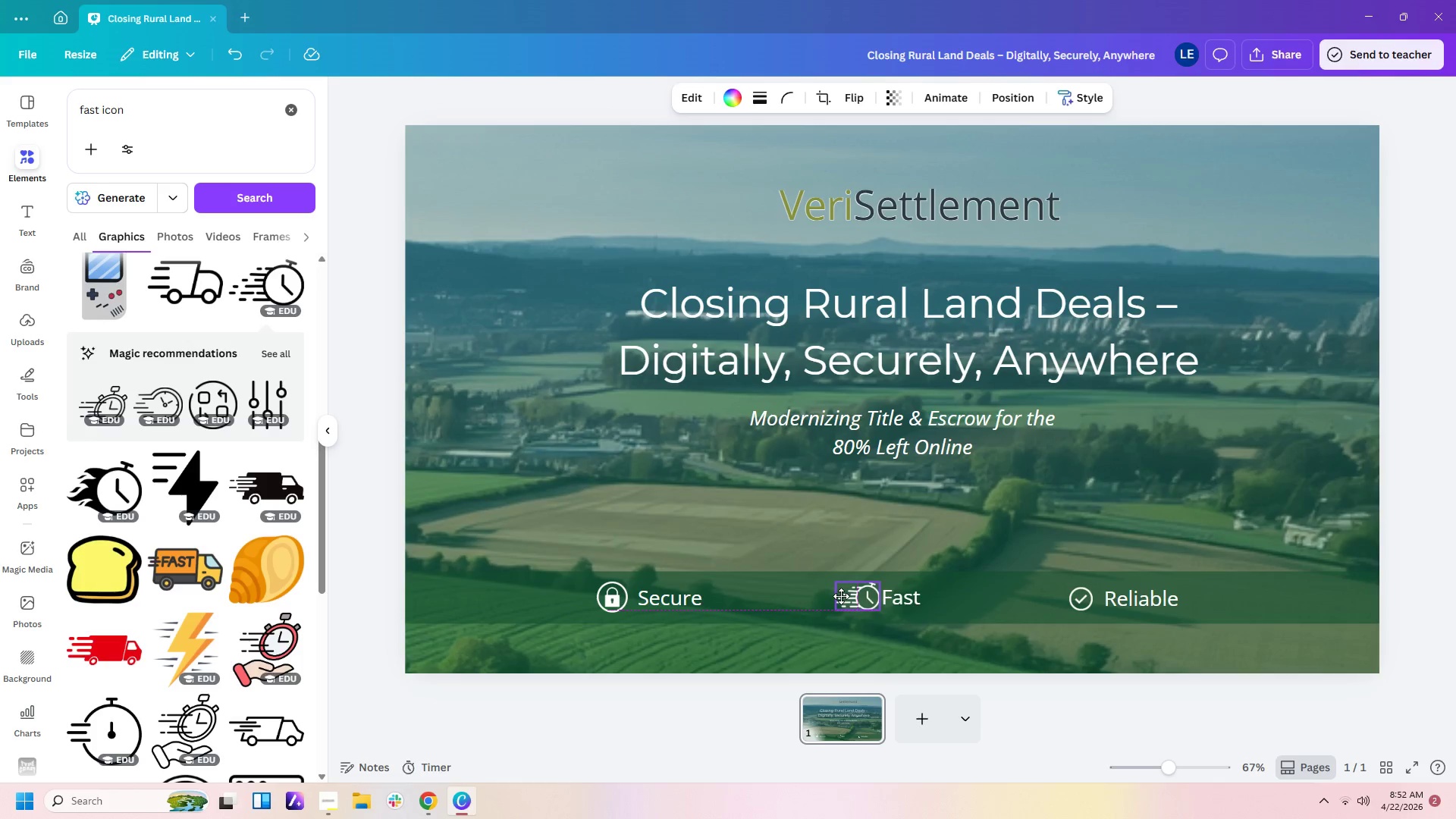 
left_click_drag(start_coordinate=[845, 596], to_coordinate=[840, 596])
 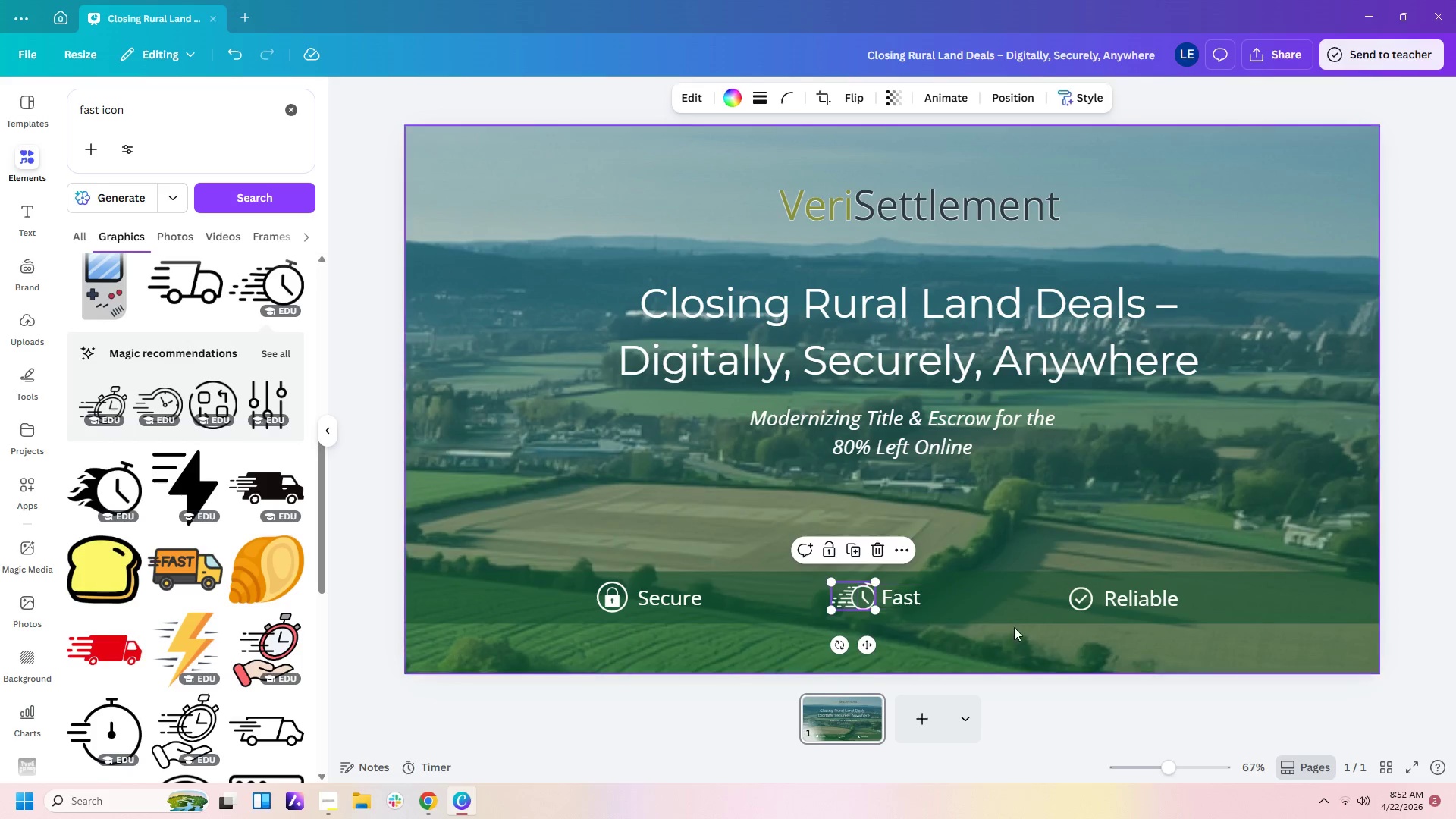 
left_click([1014, 627])
 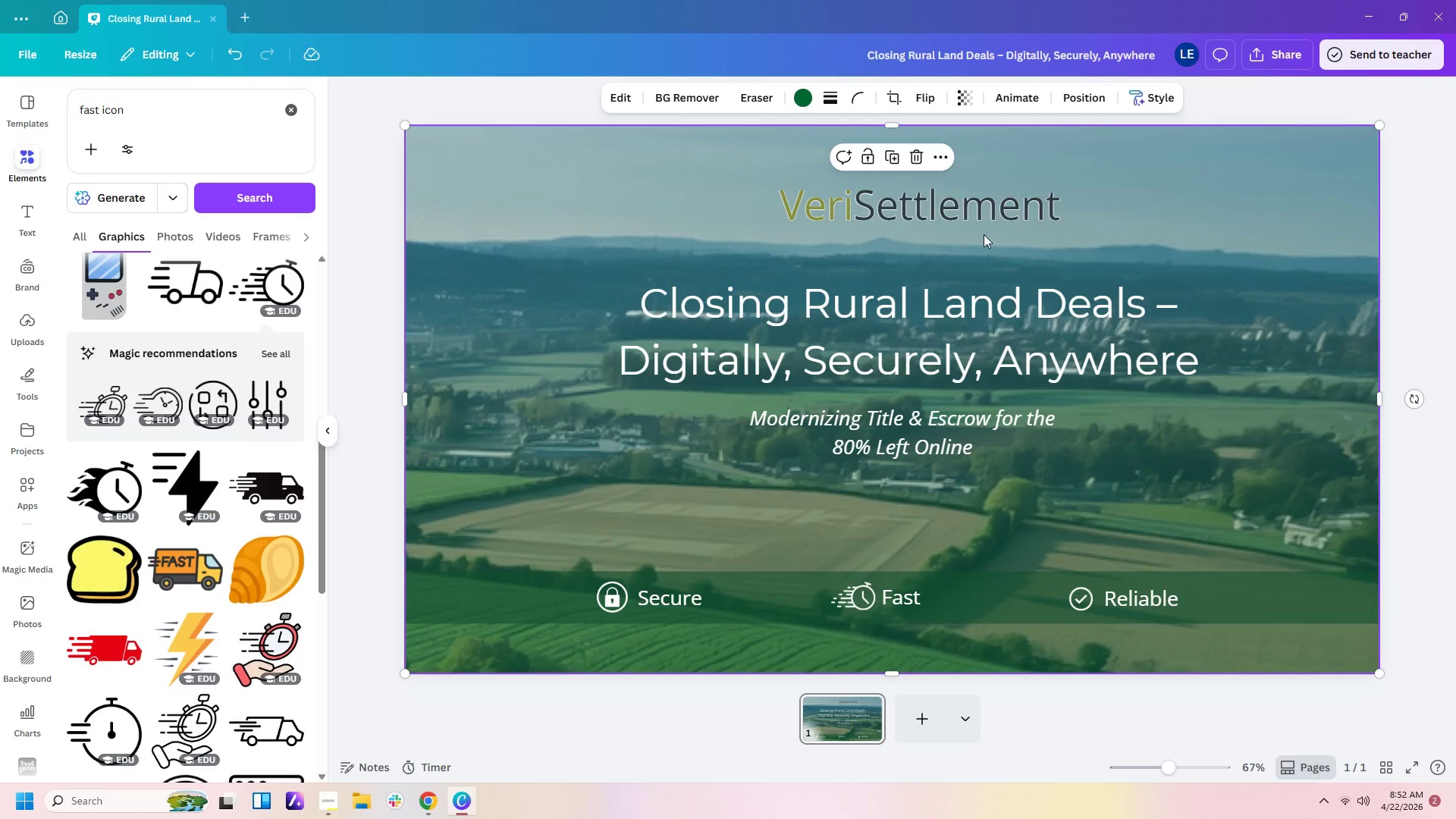 
left_click_drag(start_coordinate=[195, 123], to_coordinate=[10, 123])
 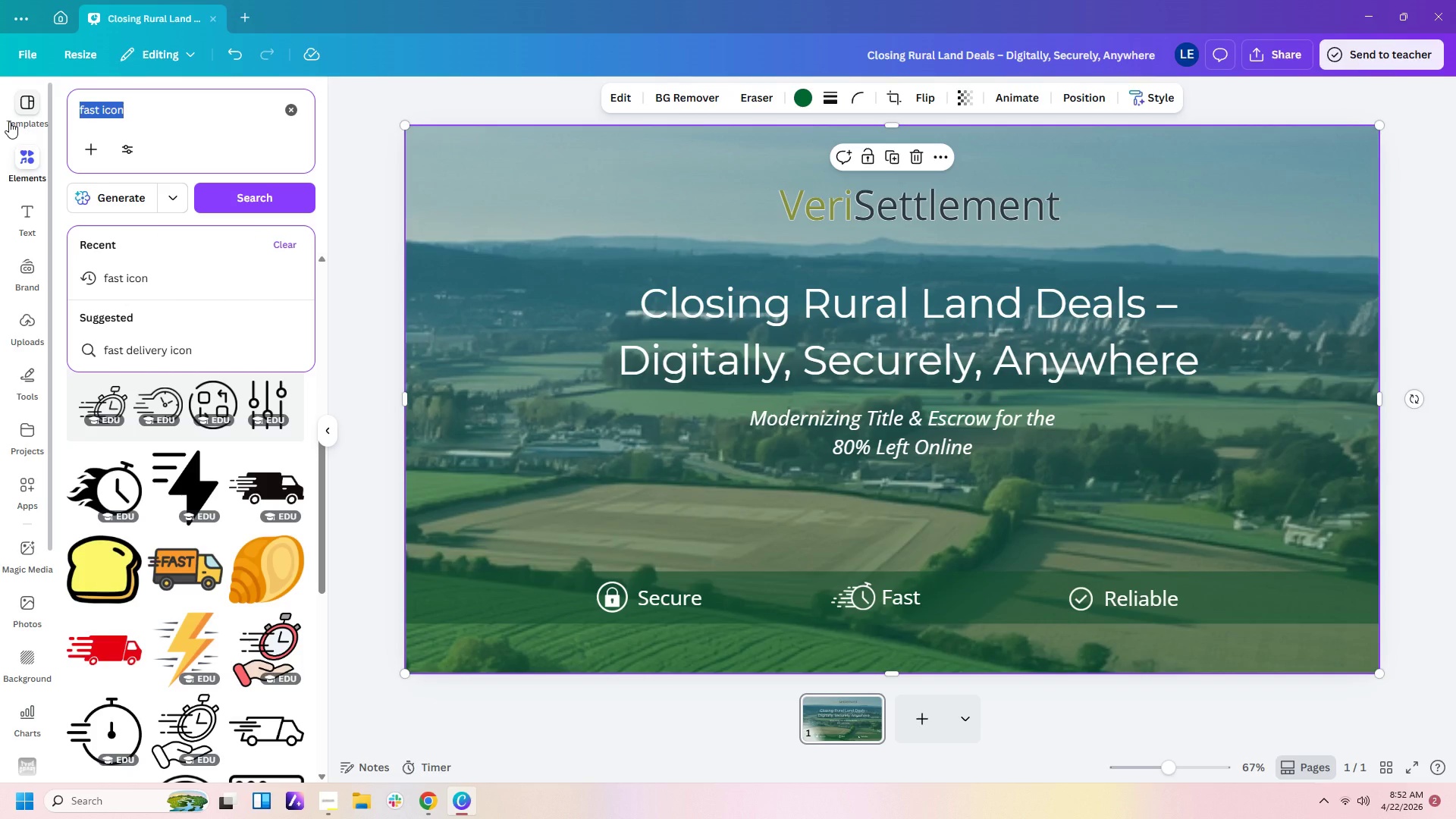 
type(verisettlement)
 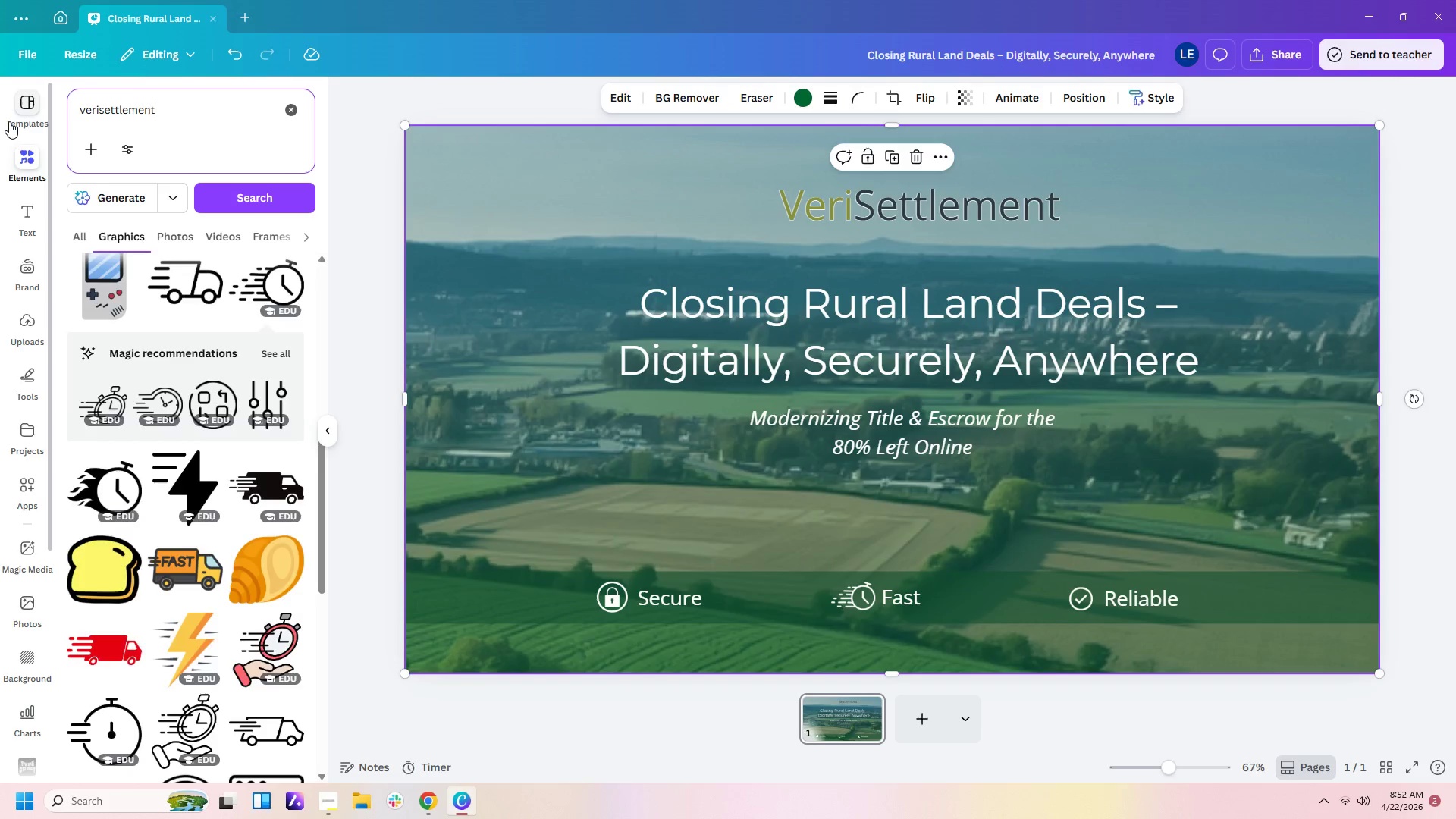 
key(Enter)
 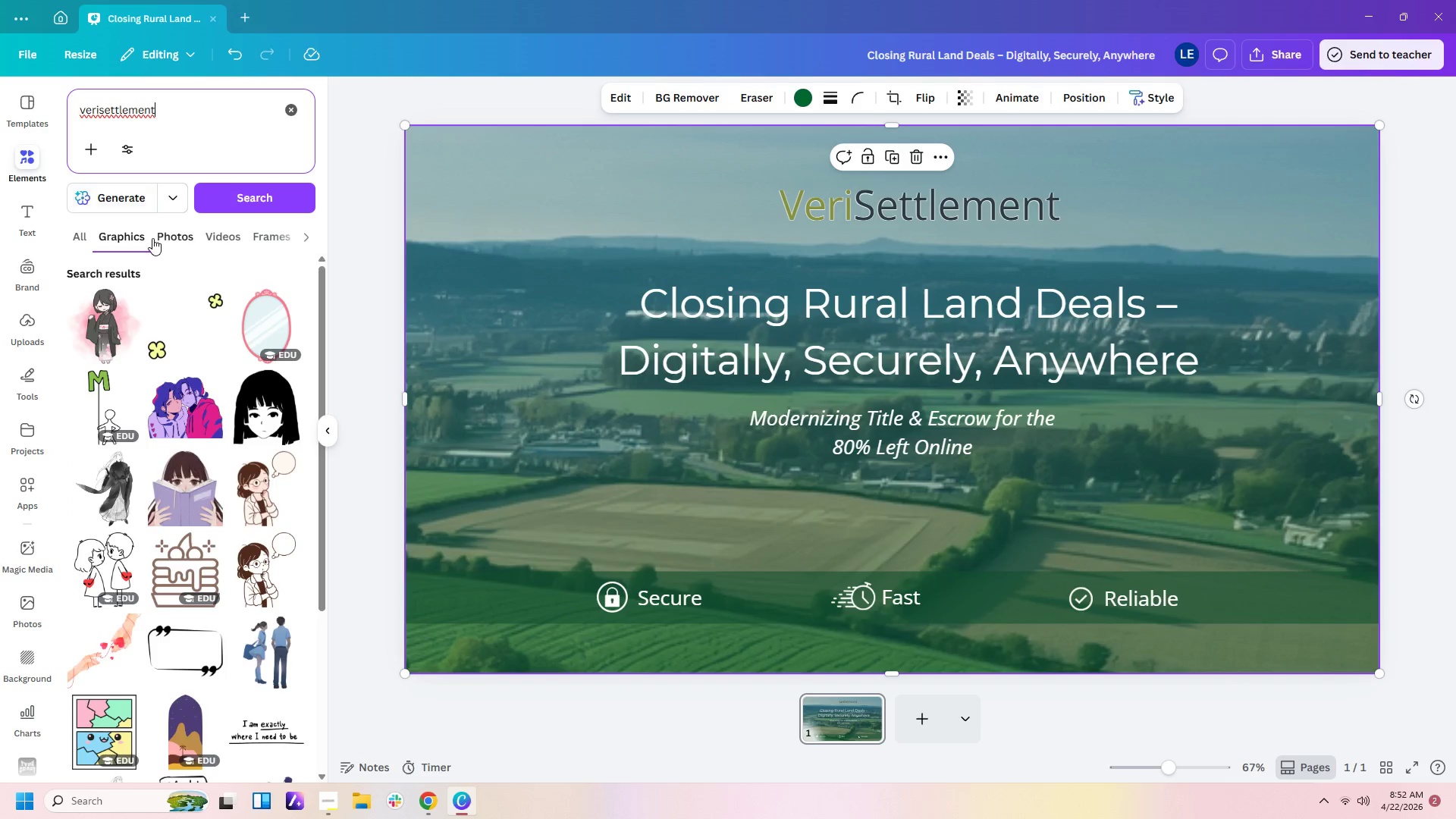 
left_click([176, 127])
 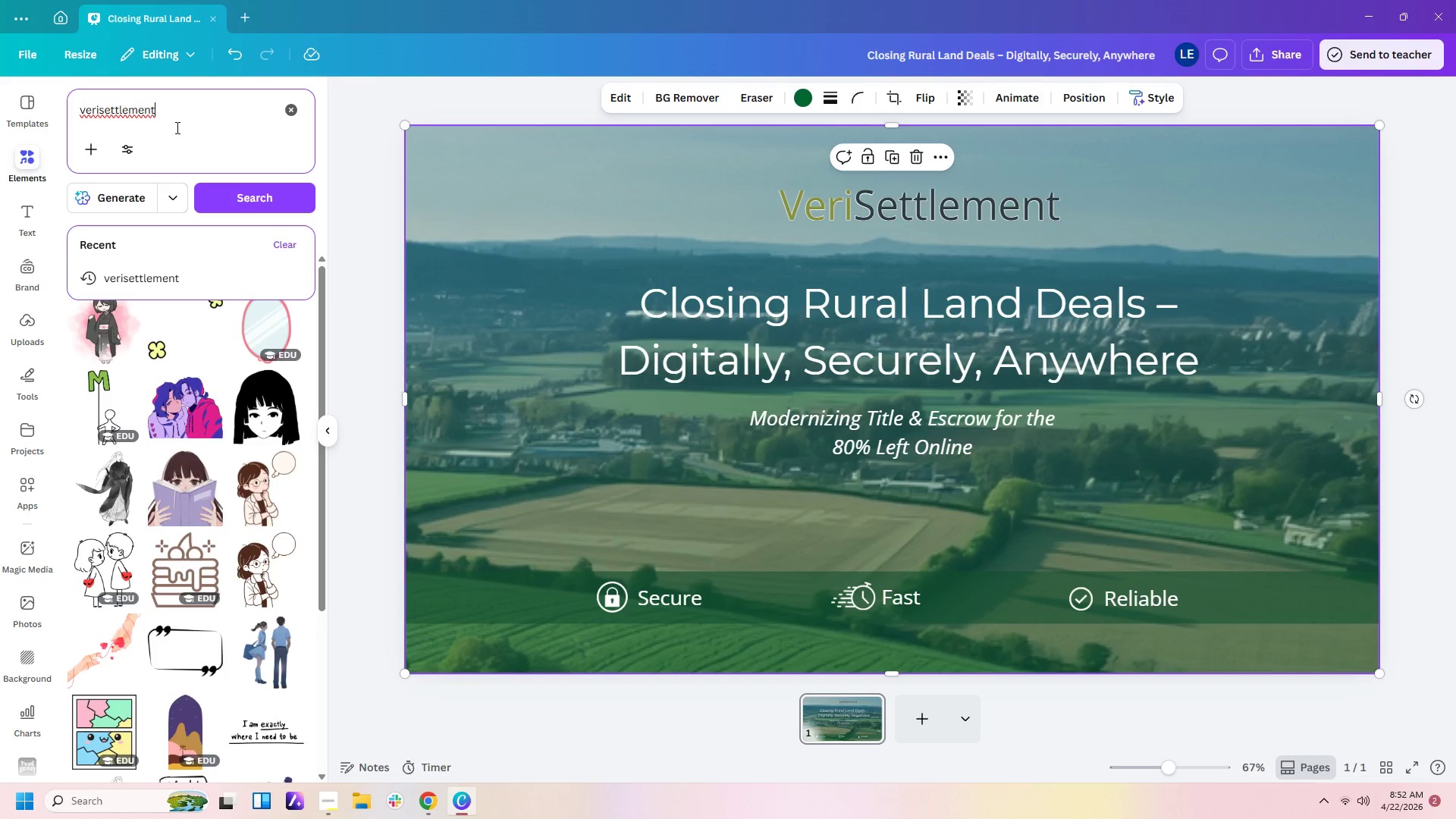 
type( icon)
 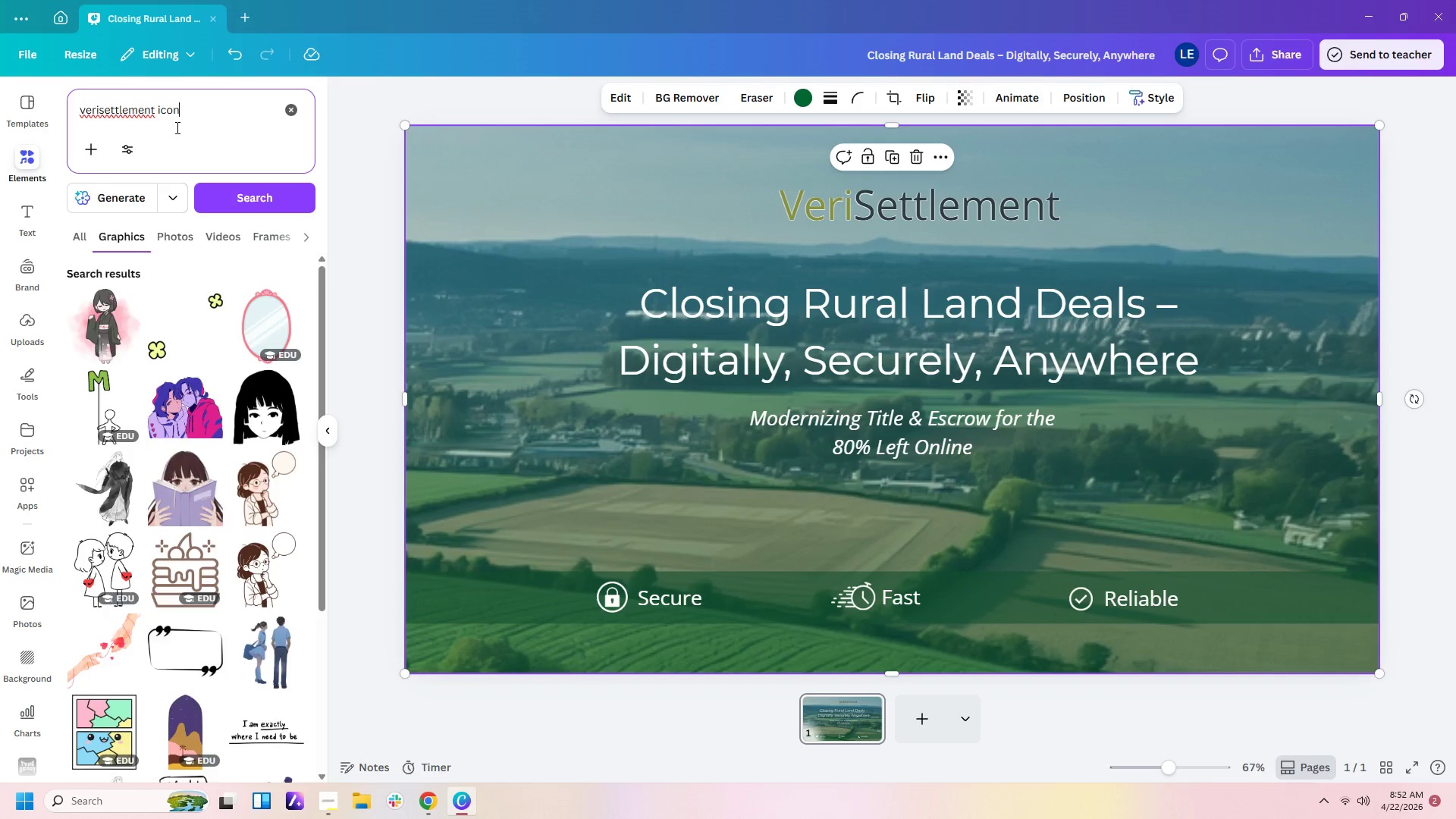 
key(Enter)
 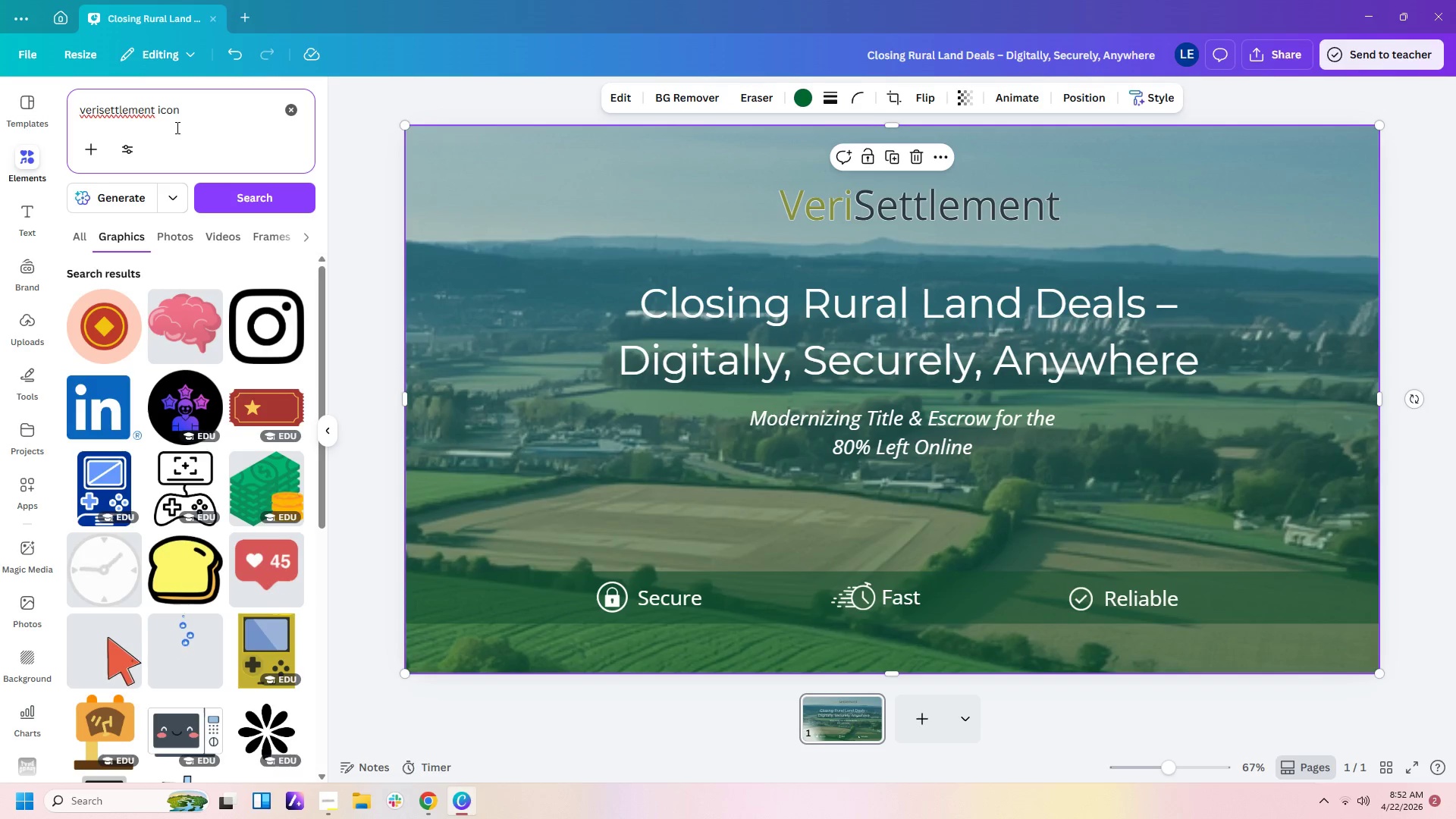 
wait(12.92)
 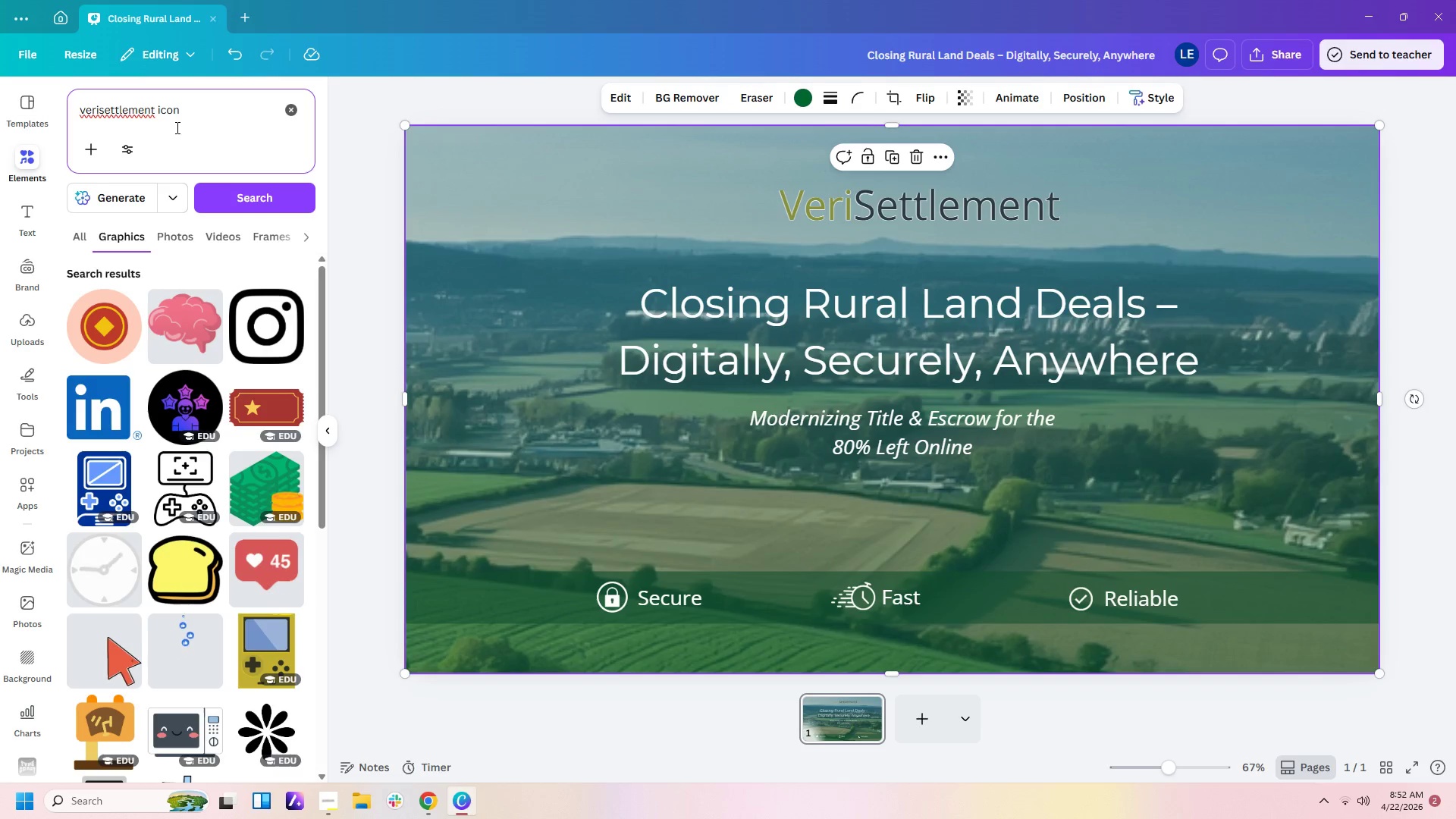 
left_click([99, 111])
 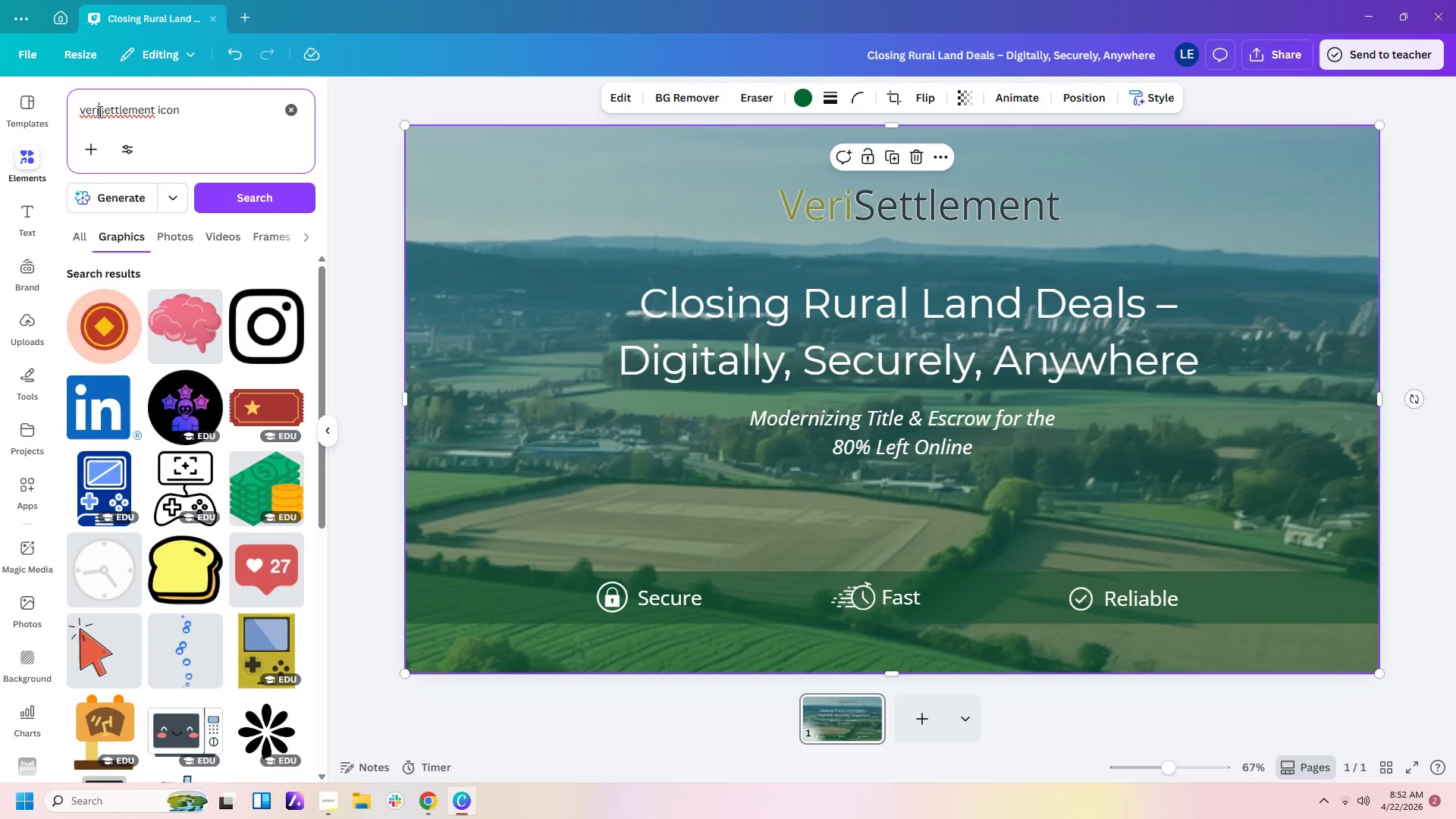 
key(Space)
 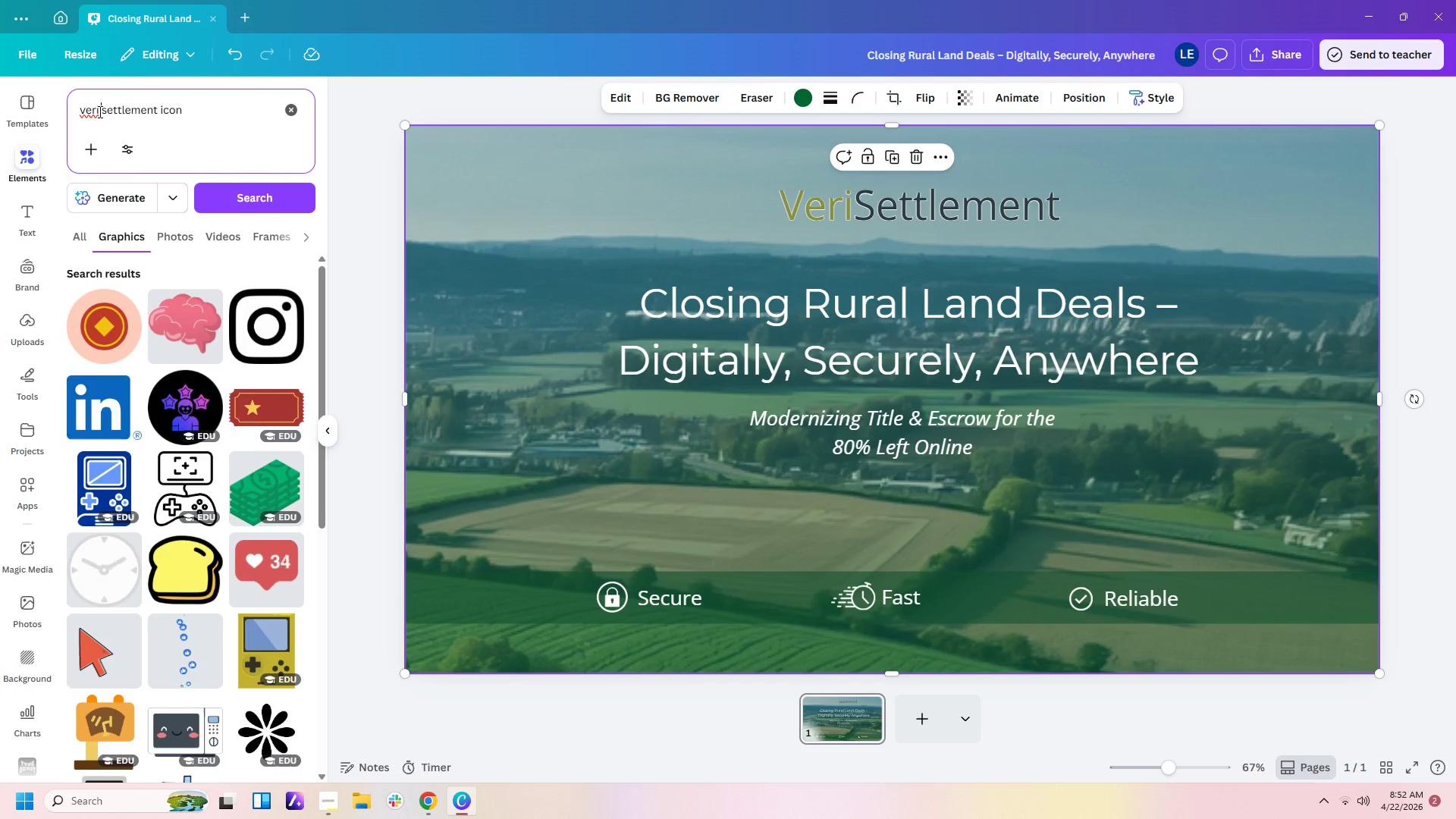 
key(Enter)
 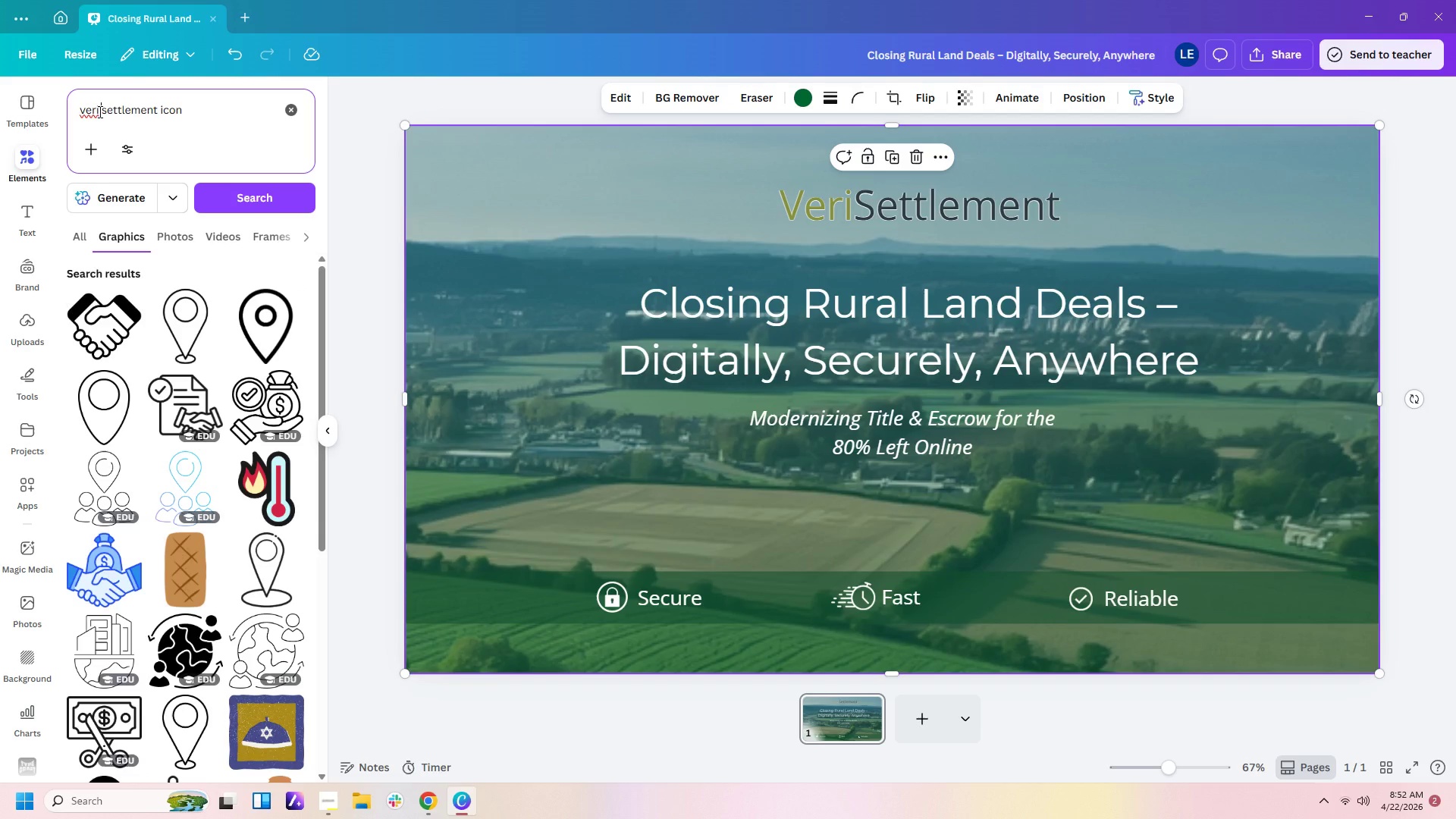 
wait(6.53)
 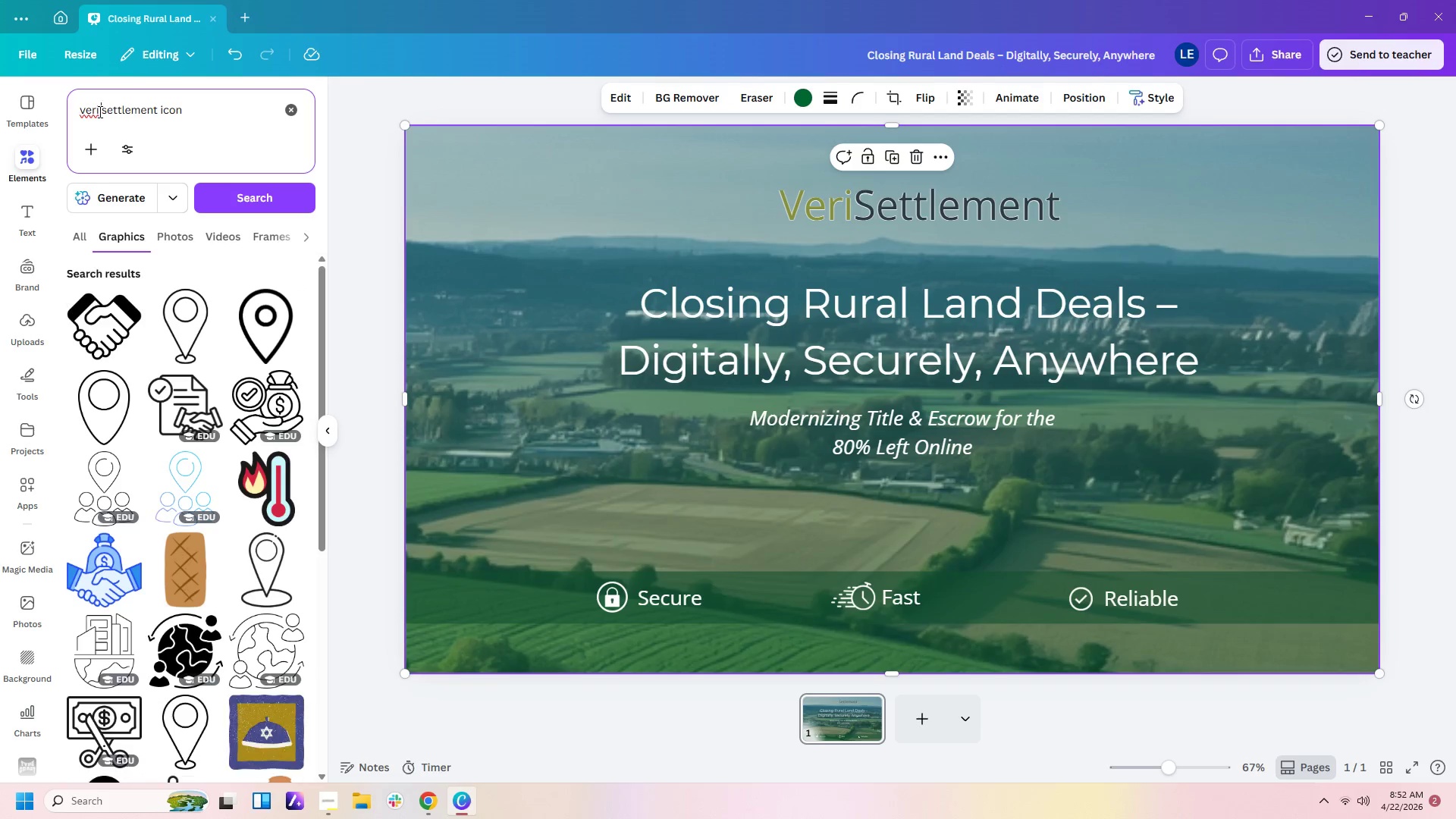 
scroll: coordinate [235, 500], scroll_direction: down, amount: 2.0
 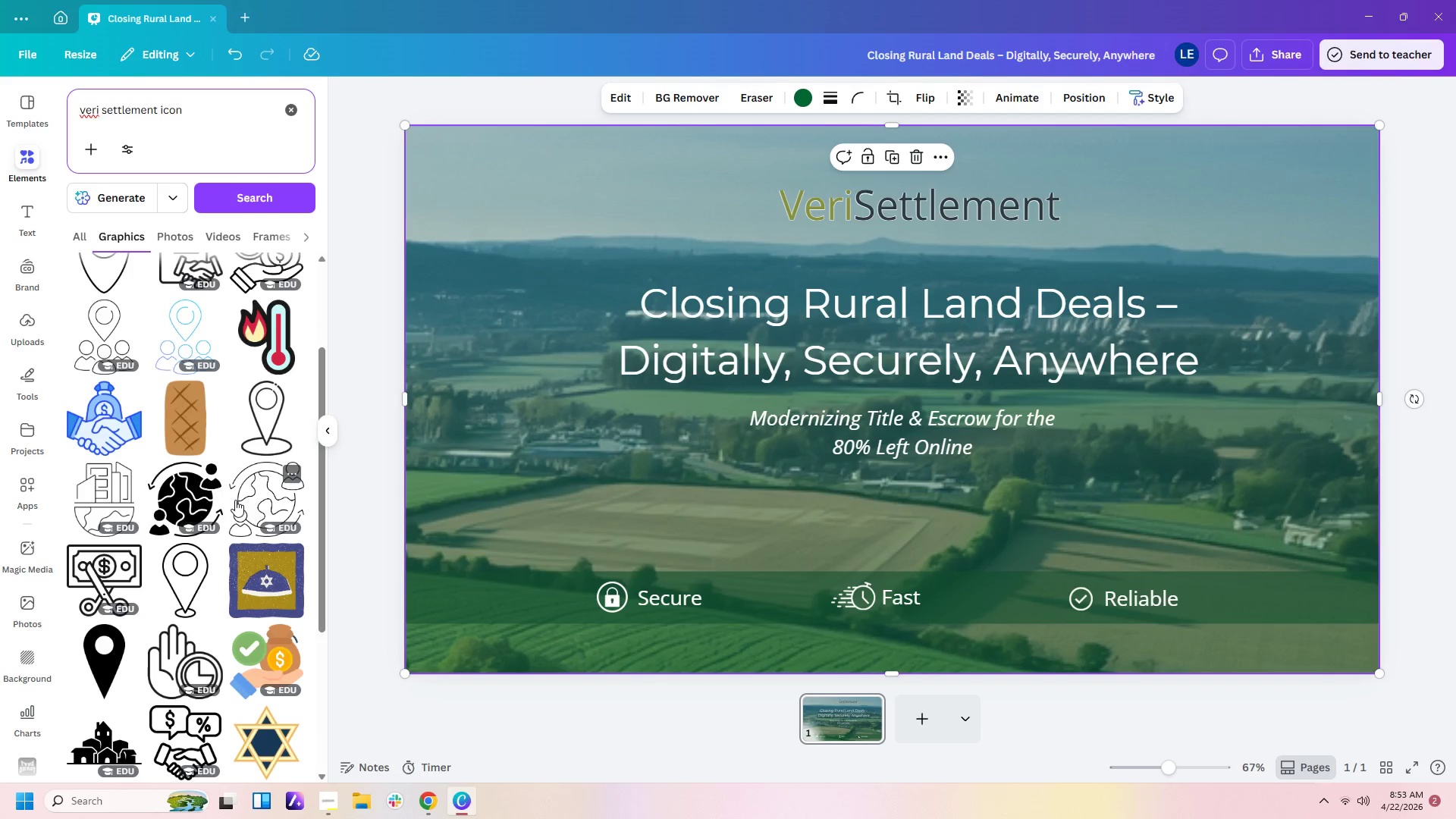 
mouse_move([136, 502])
 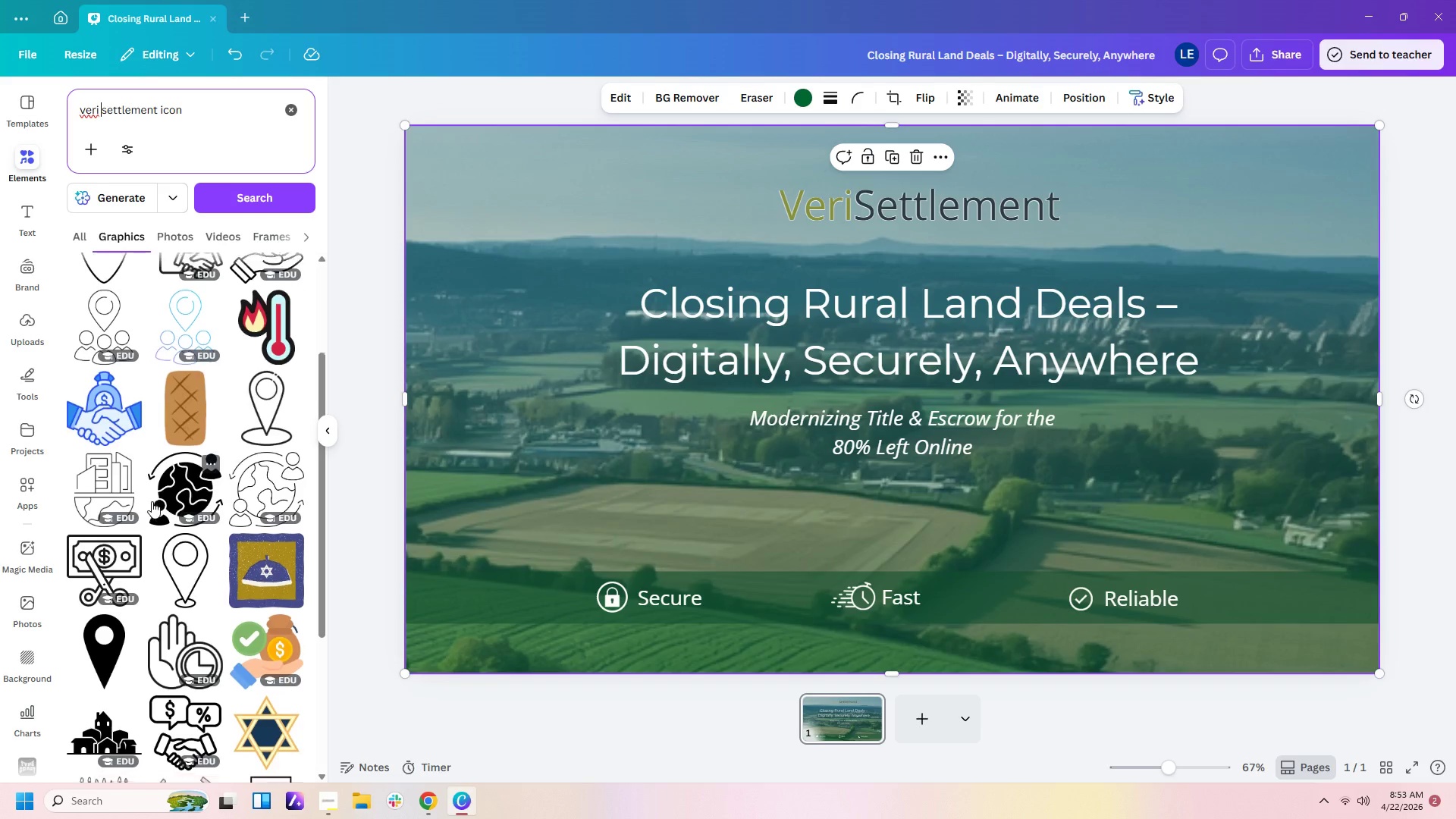 
scroll: coordinate [152, 501], scroll_direction: down, amount: 2.0
 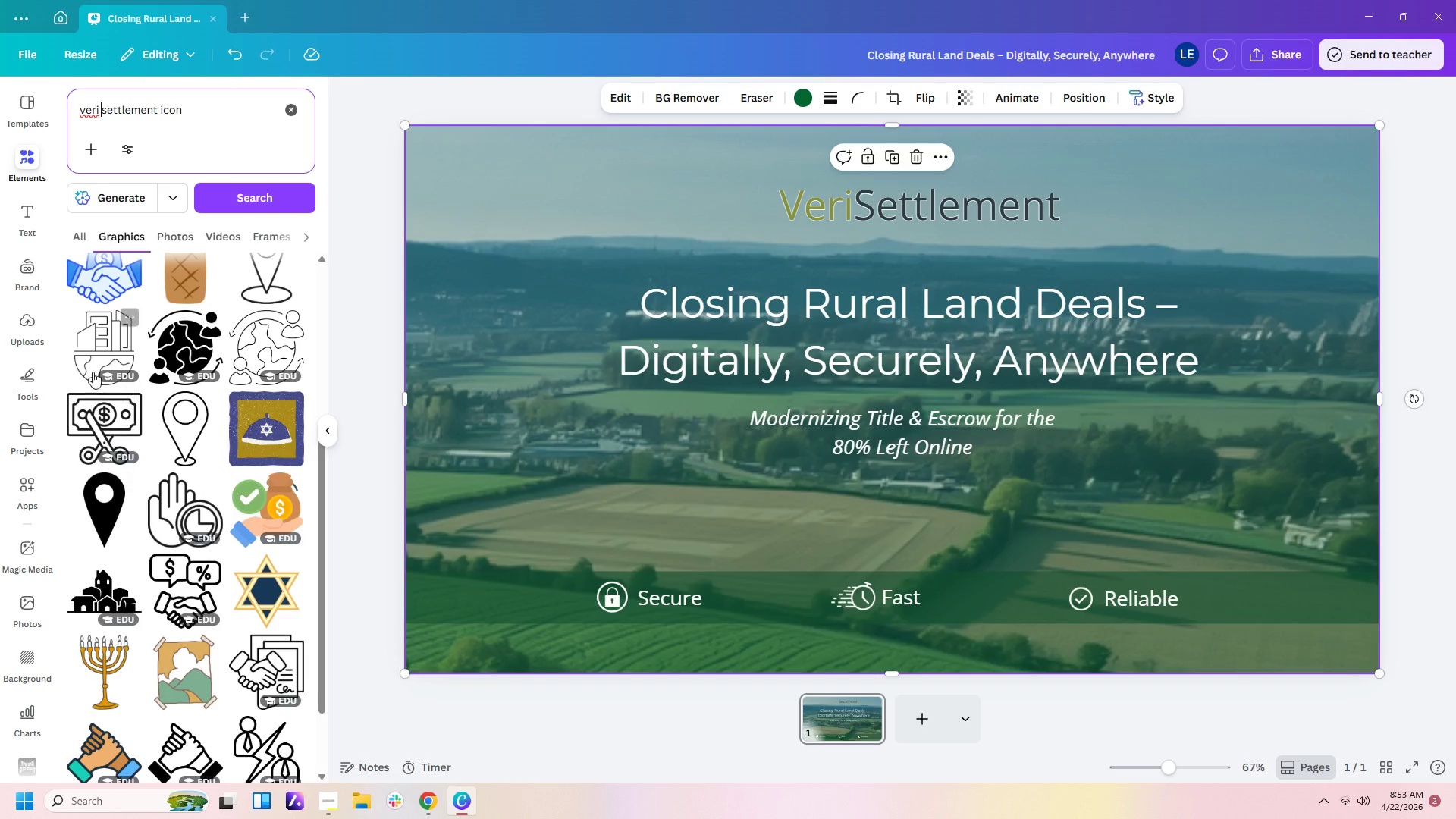 
left_click([117, 363])
 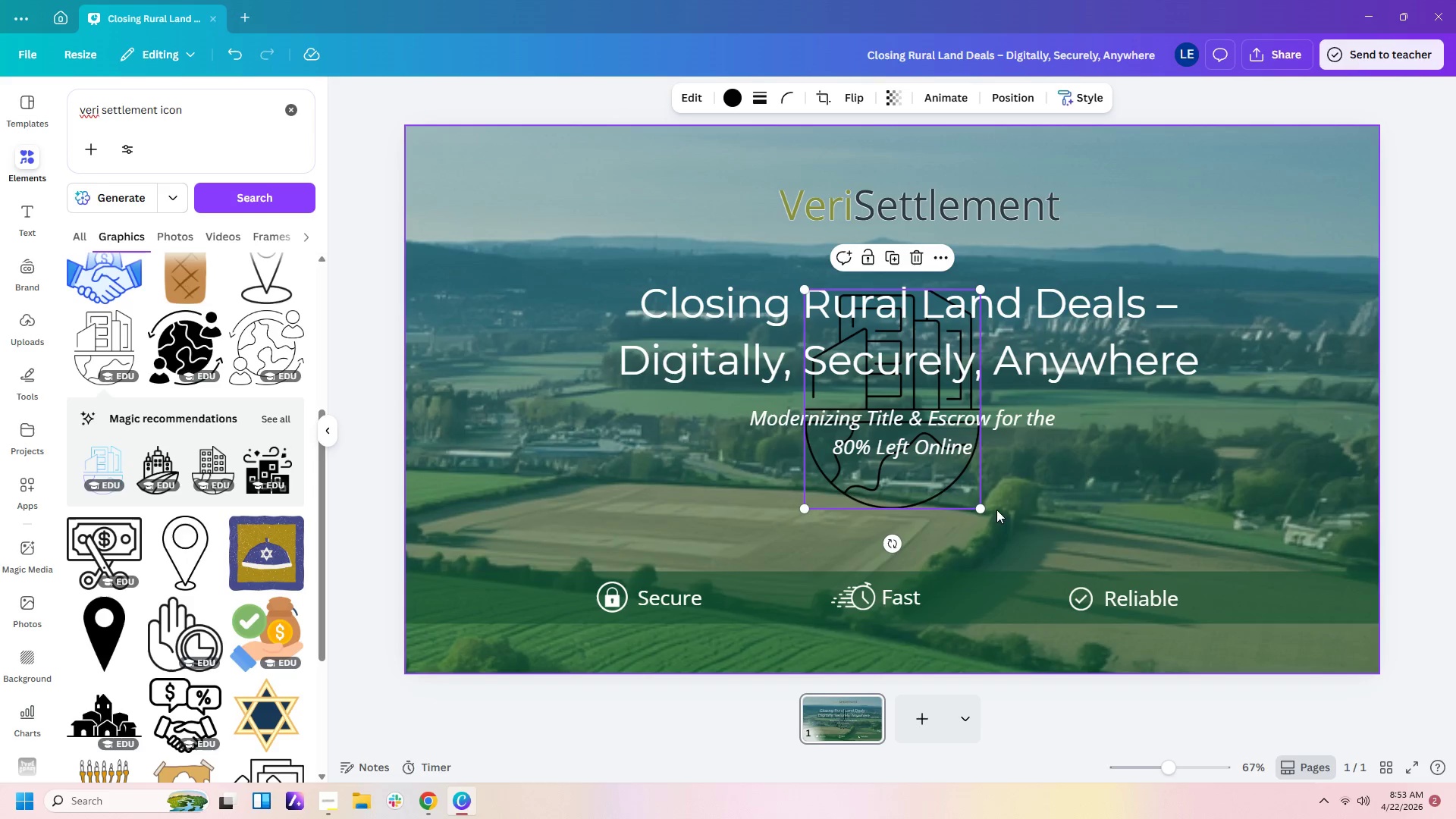 
left_click_drag(start_coordinate=[982, 507], to_coordinate=[883, 361])
 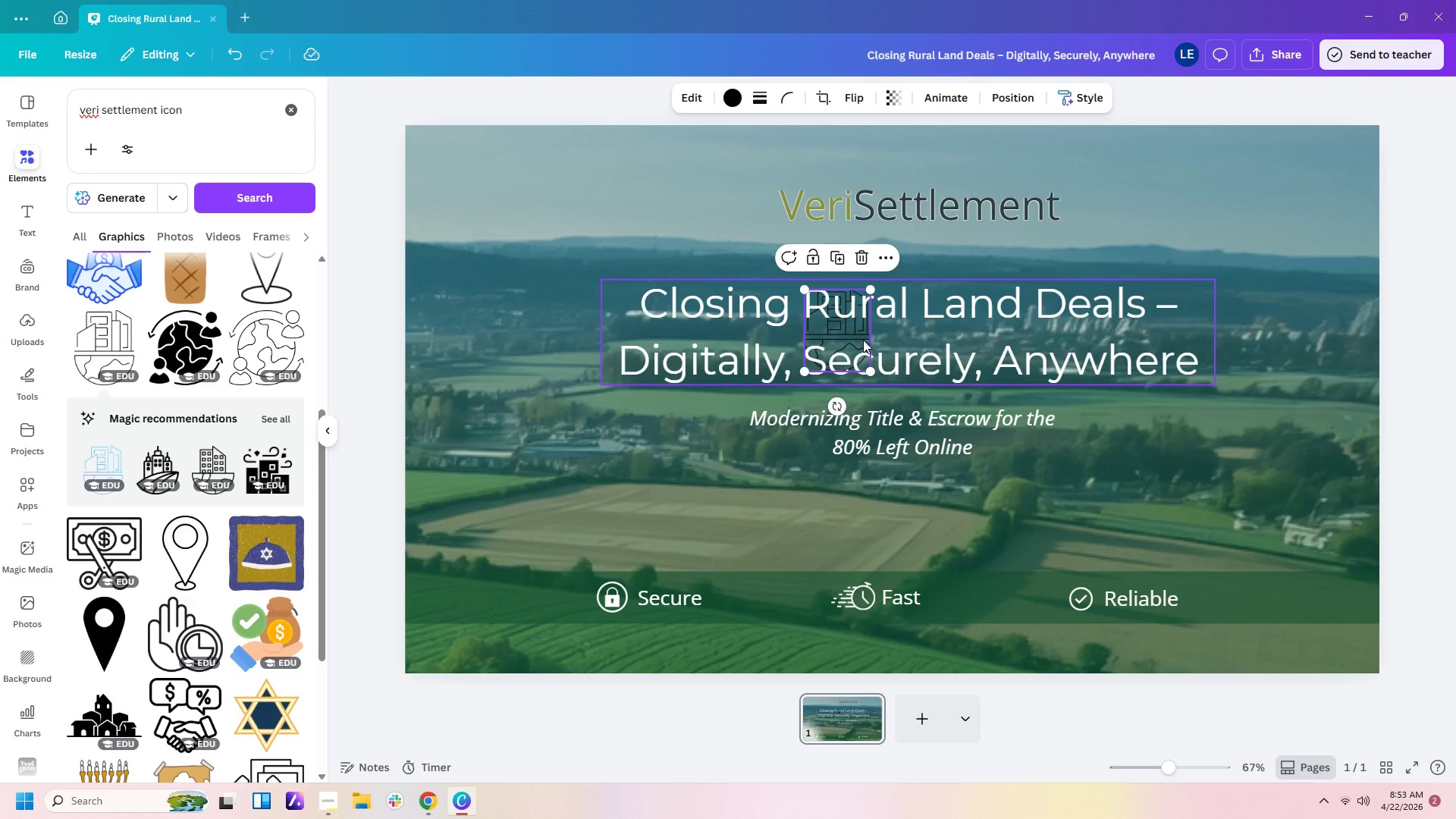 
left_click_drag(start_coordinate=[860, 334], to_coordinate=[762, 243])
 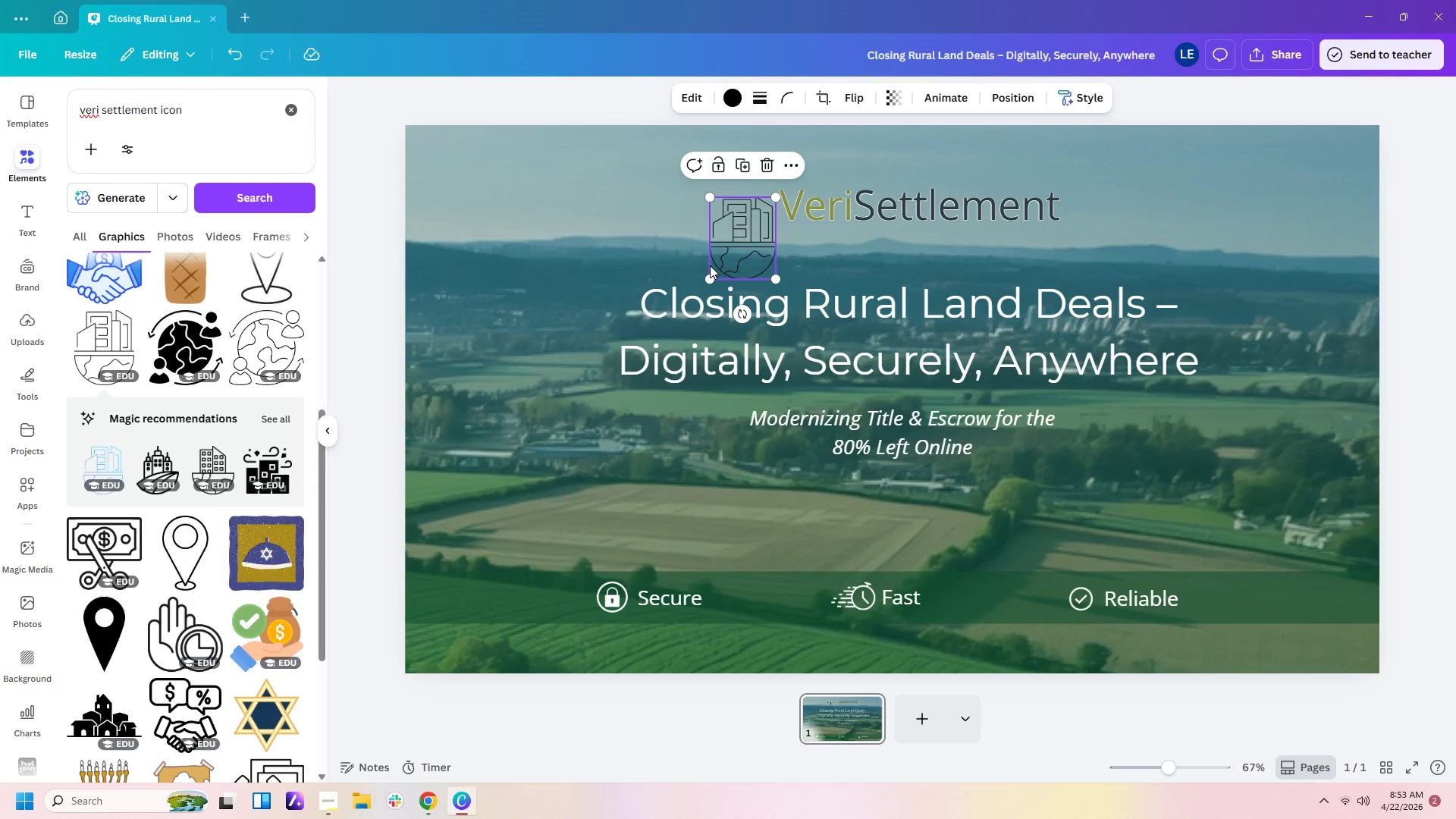 
left_click_drag(start_coordinate=[711, 275], to_coordinate=[720, 240])
 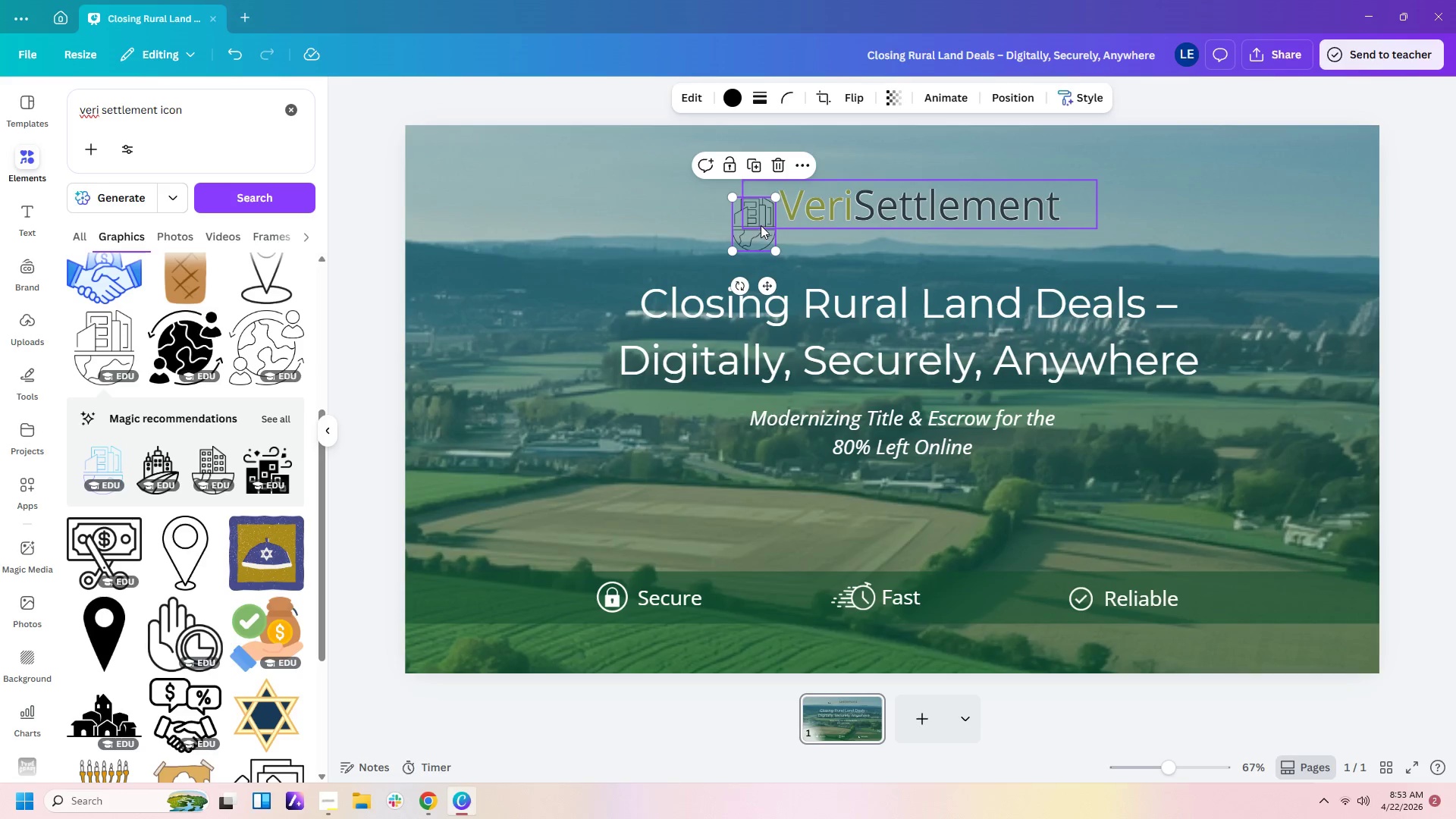 
left_click_drag(start_coordinate=[761, 225], to_coordinate=[761, 218])
 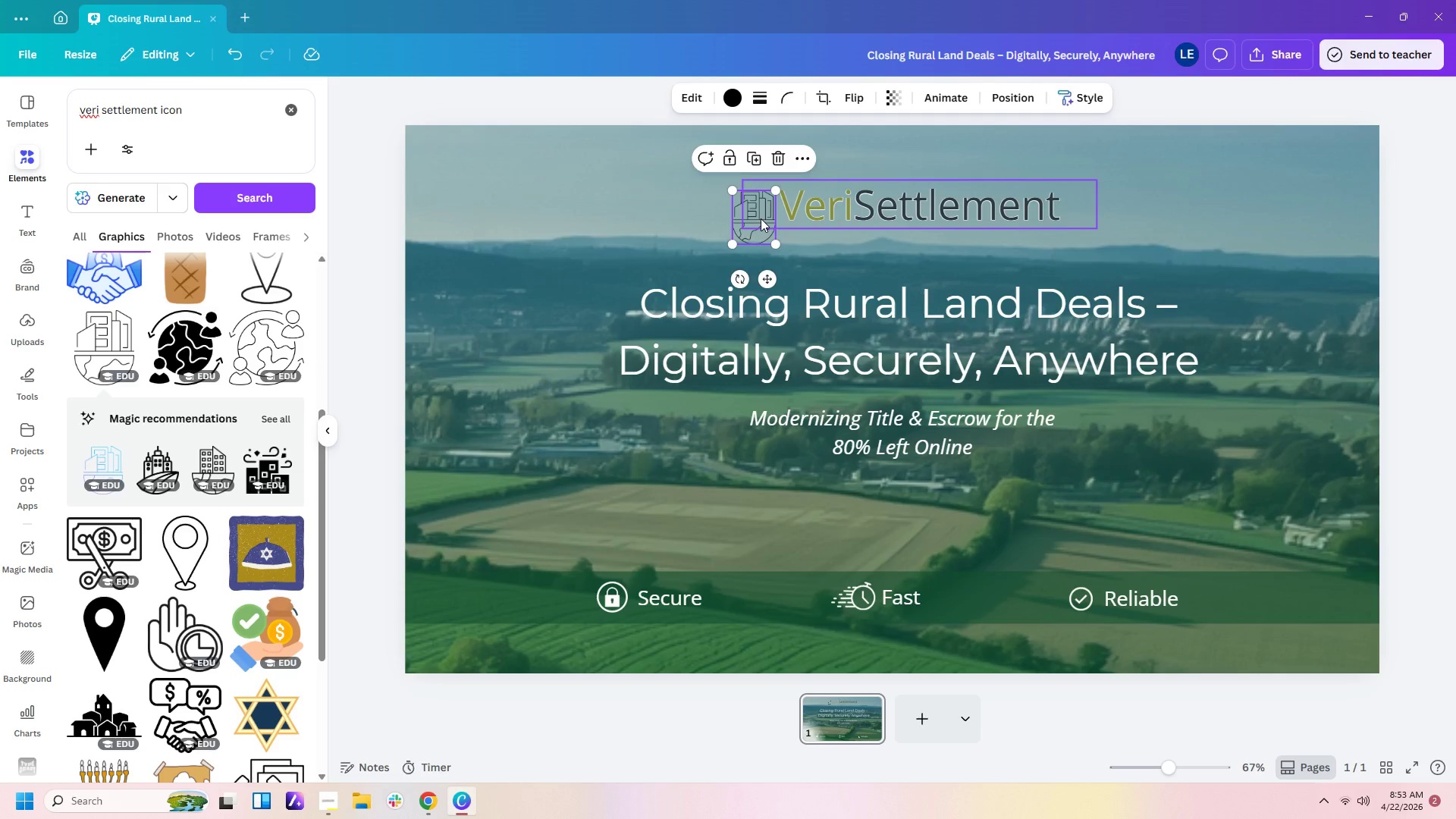 
left_click_drag(start_coordinate=[761, 218], to_coordinate=[757, 206])
 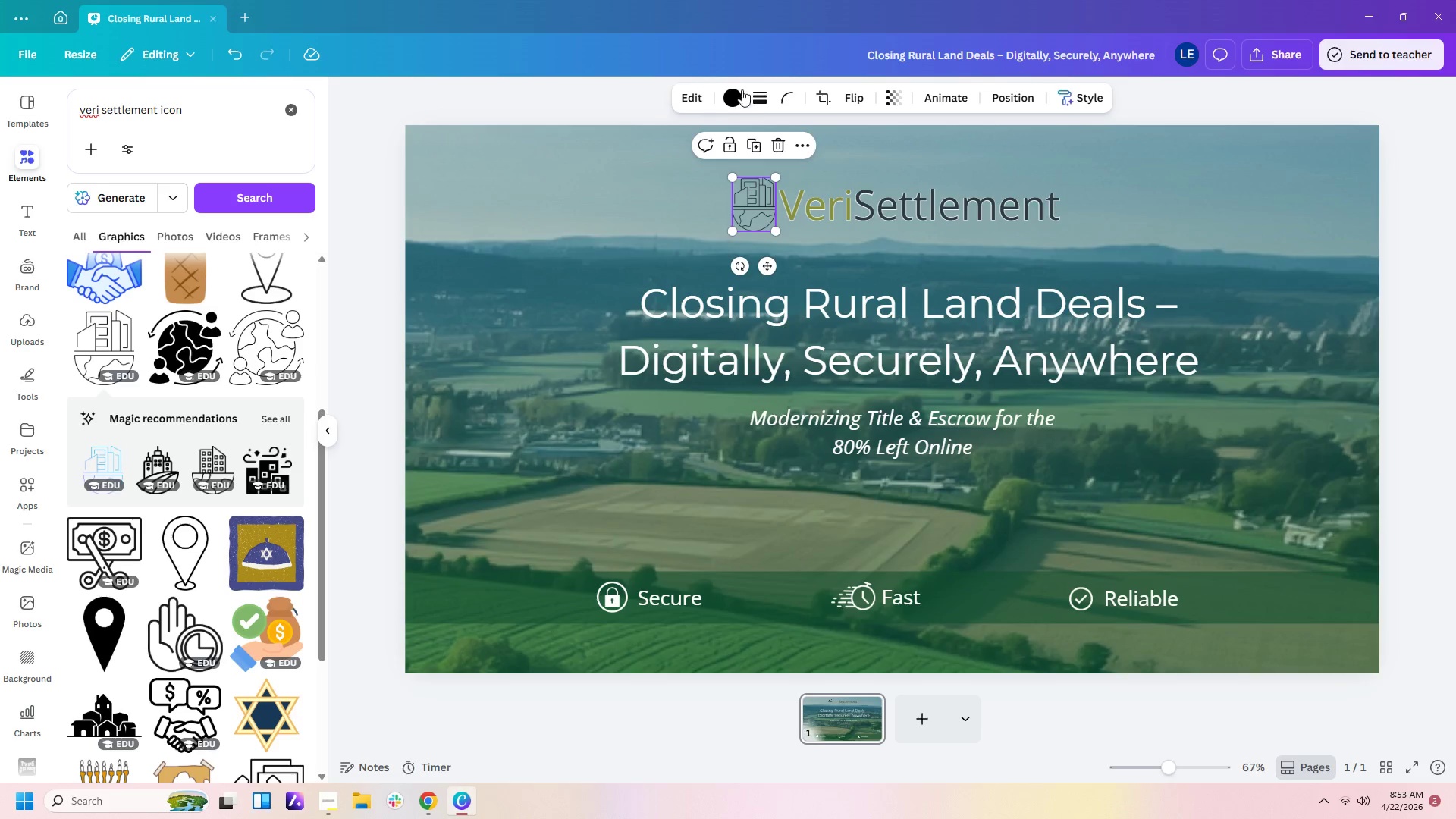 
left_click([736, 94])
 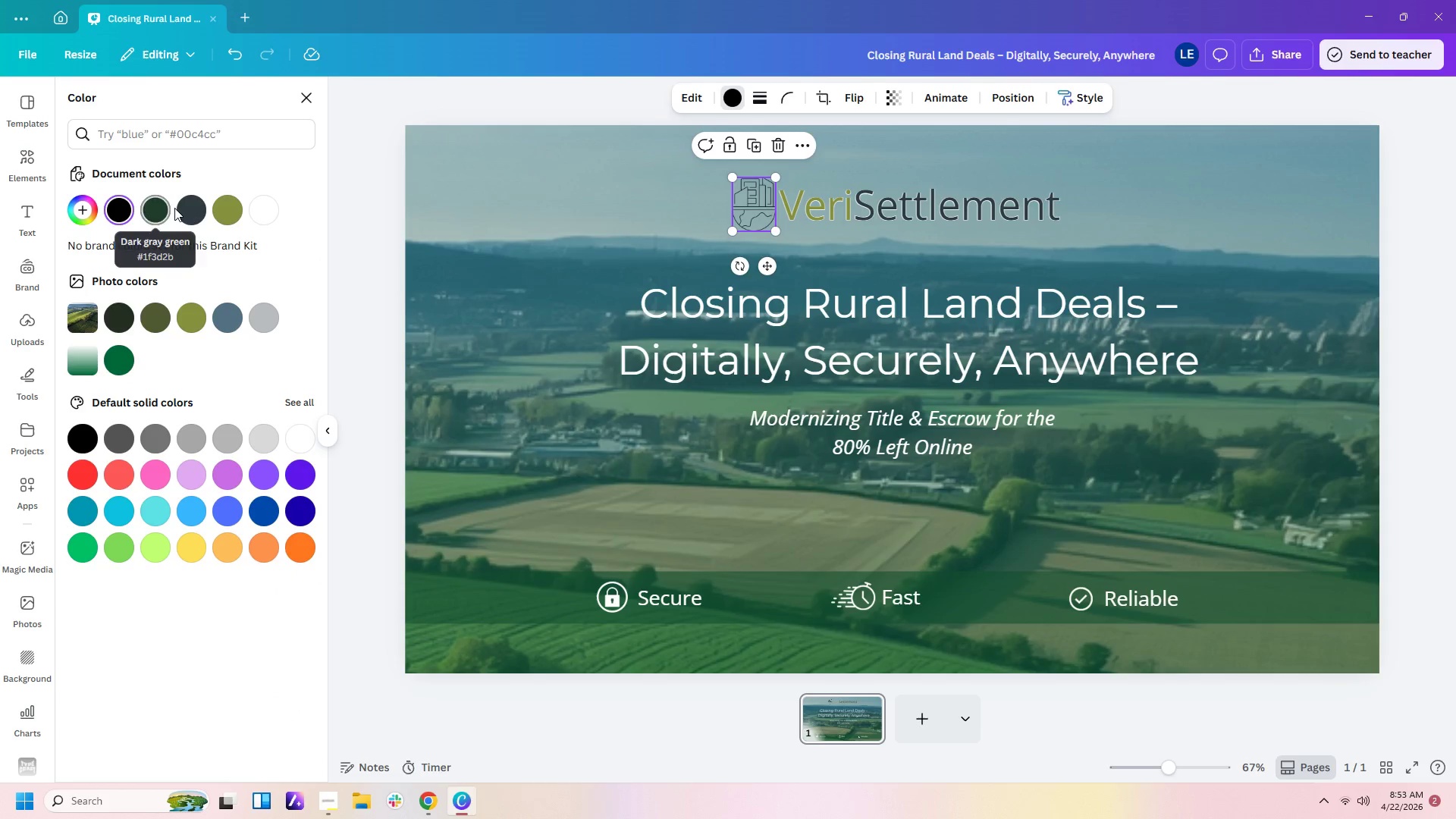 
left_click([155, 212])
 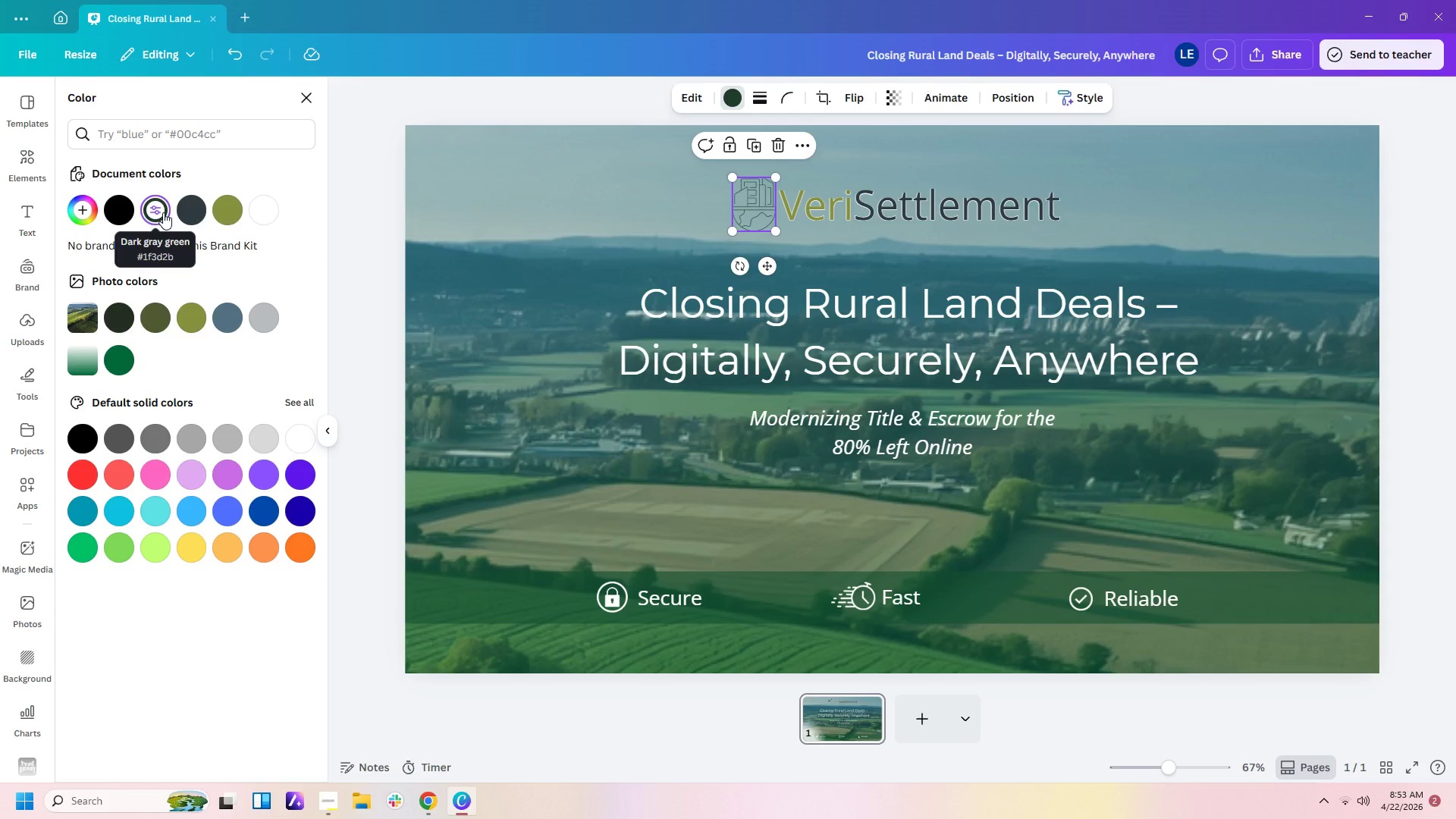 
left_click([234, 212])
 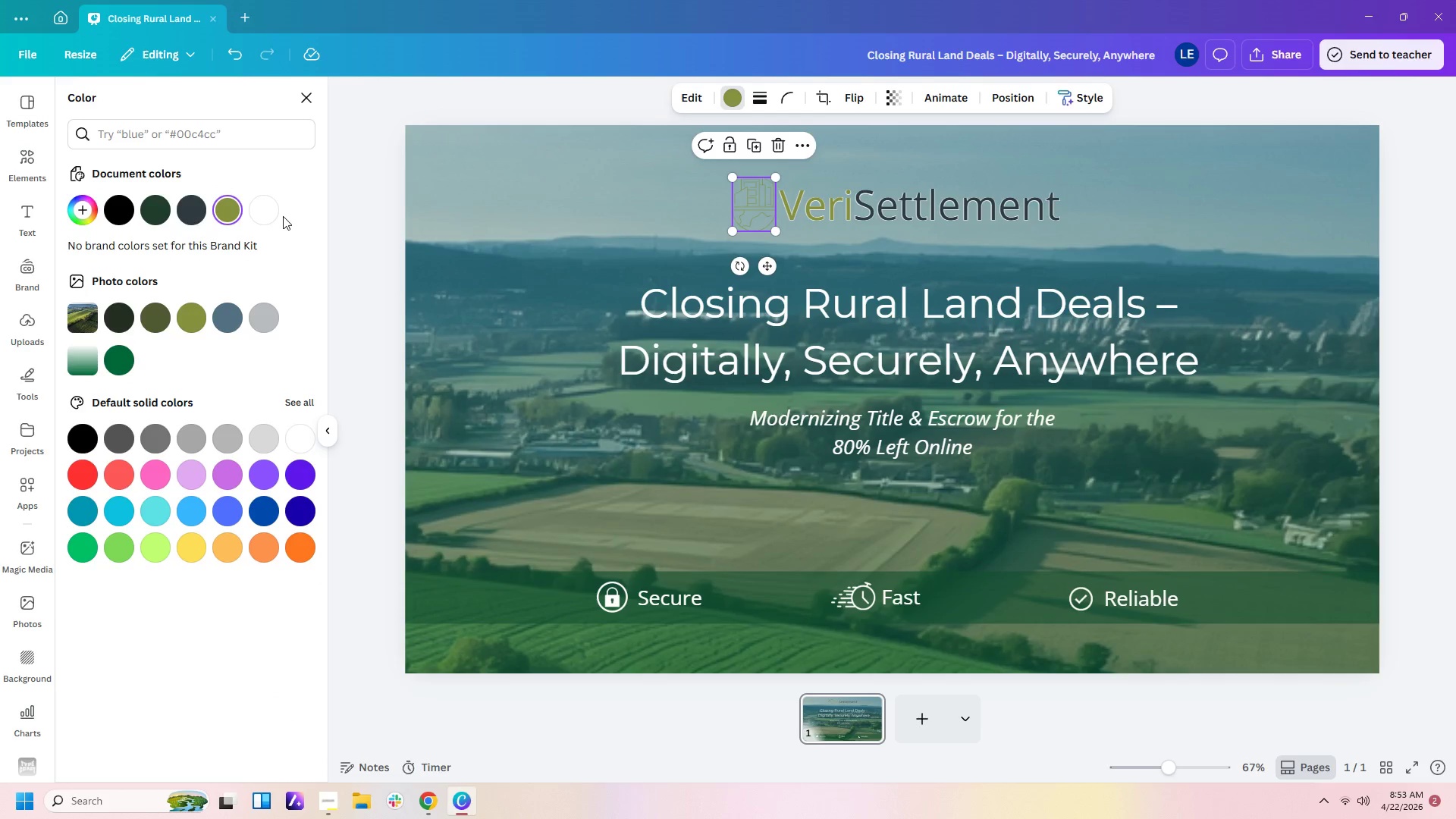 
double_click([269, 217])
 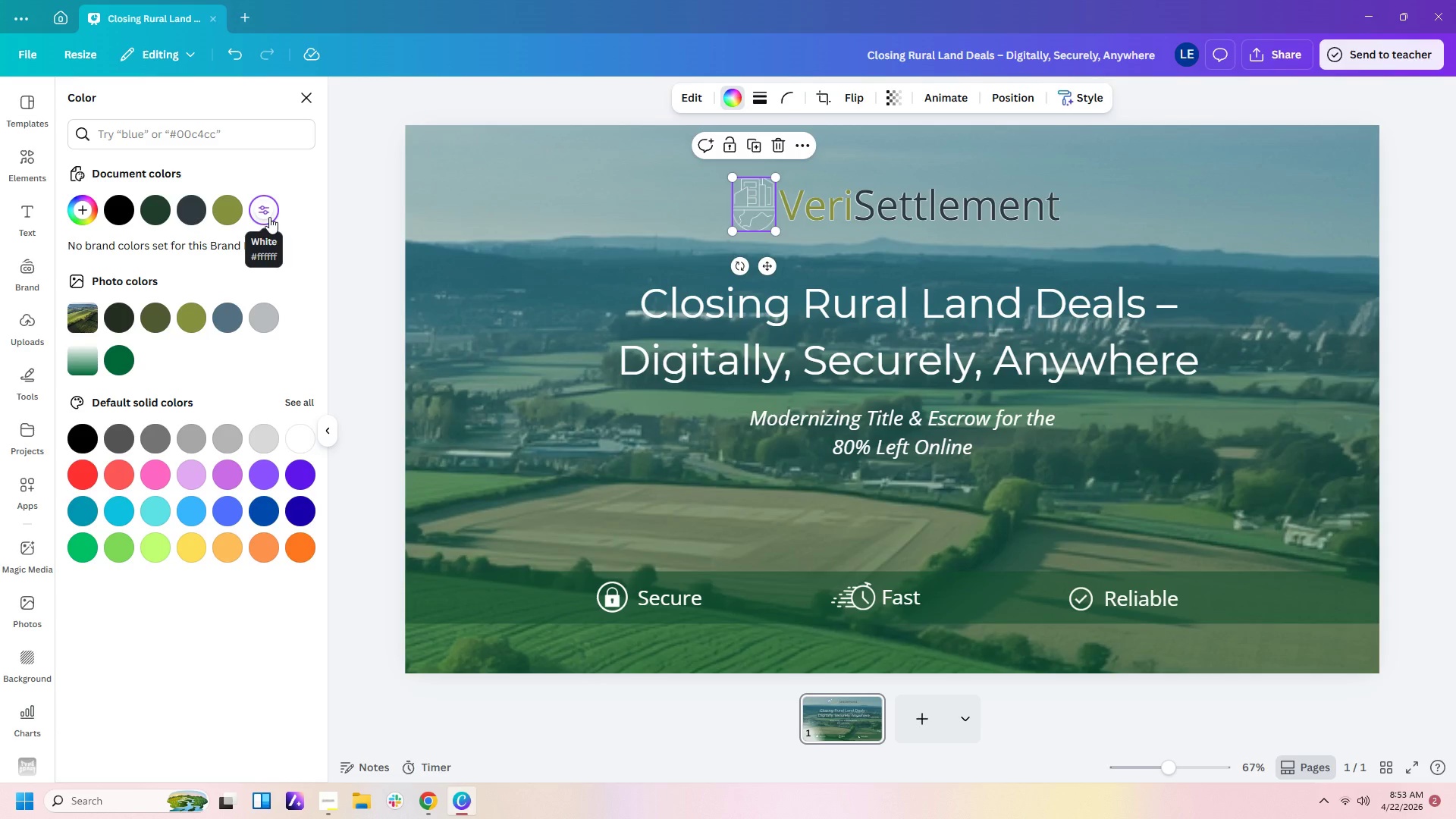 
left_click([156, 217])
 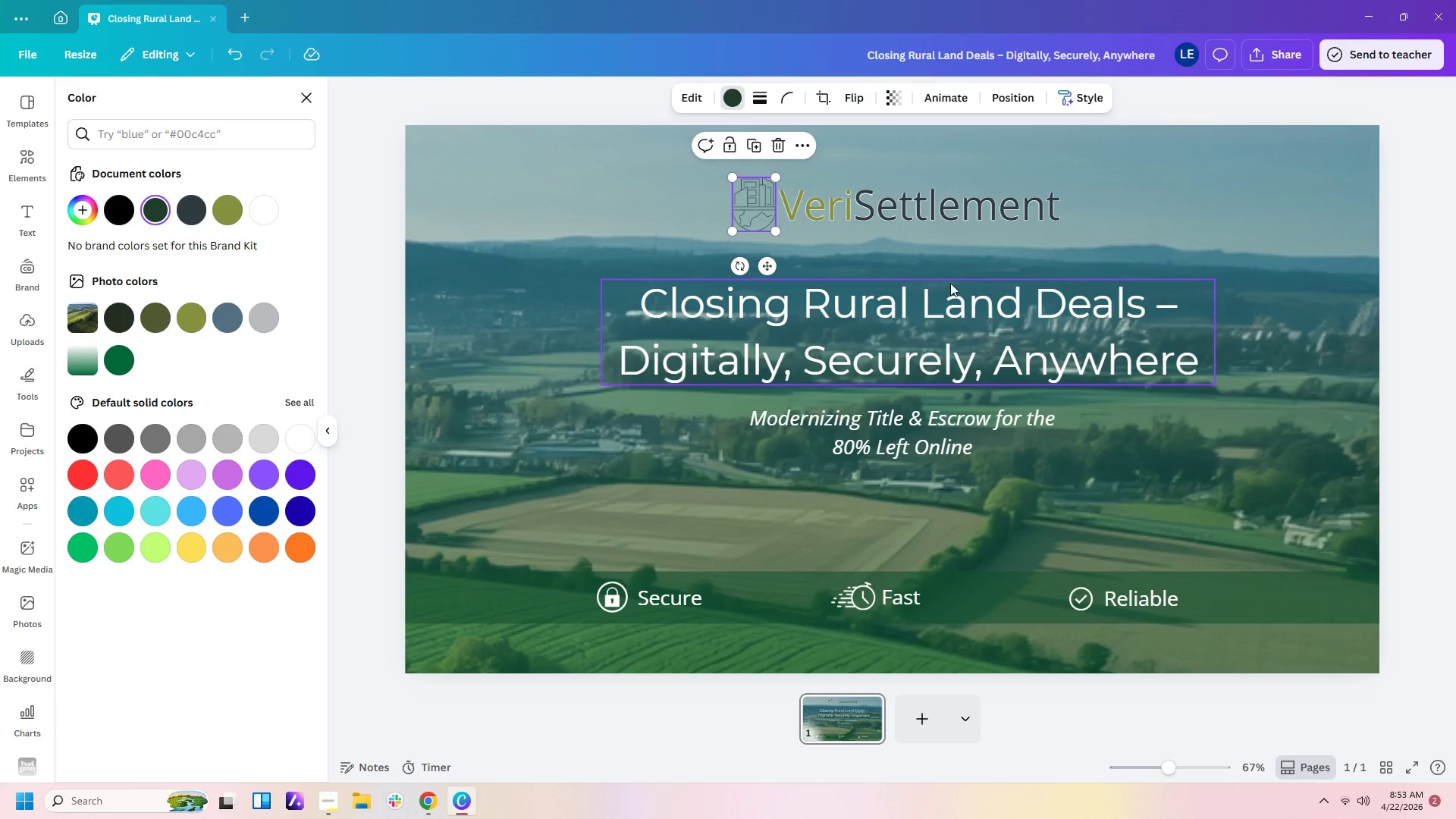 
left_click([955, 282])
 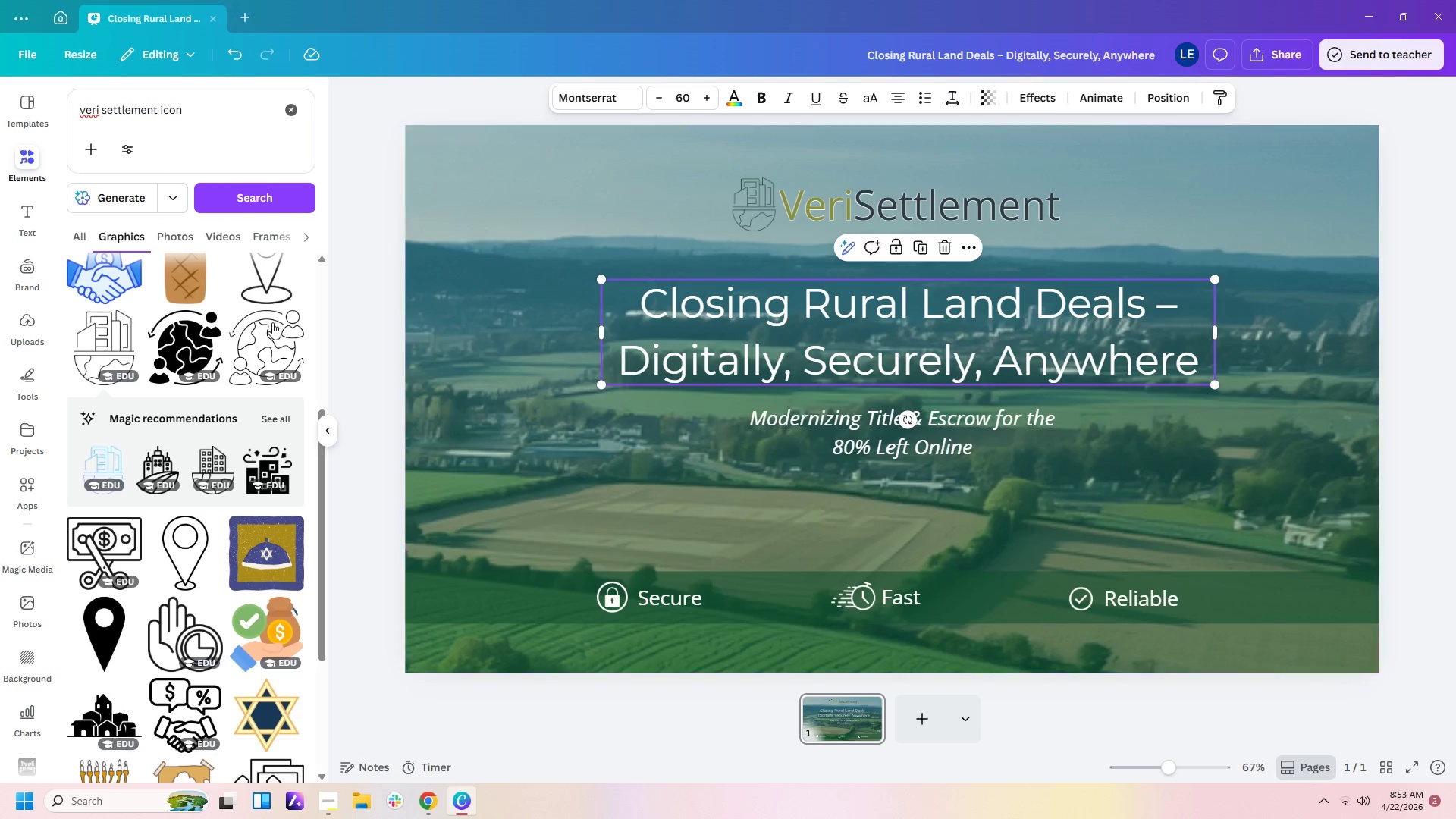 
scroll: coordinate [272, 335], scroll_direction: down, amount: 3.0
 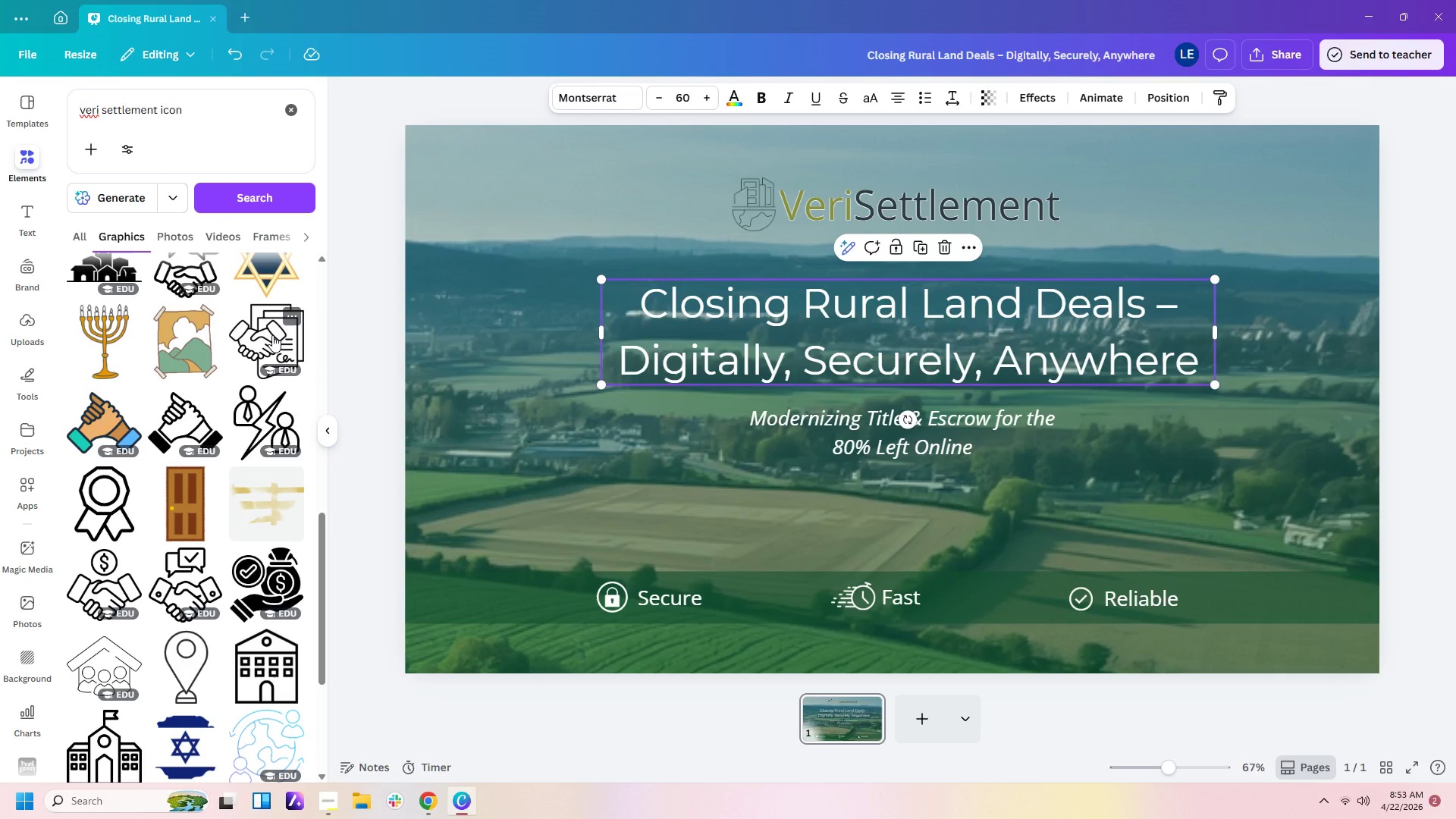 
wait(5.47)
 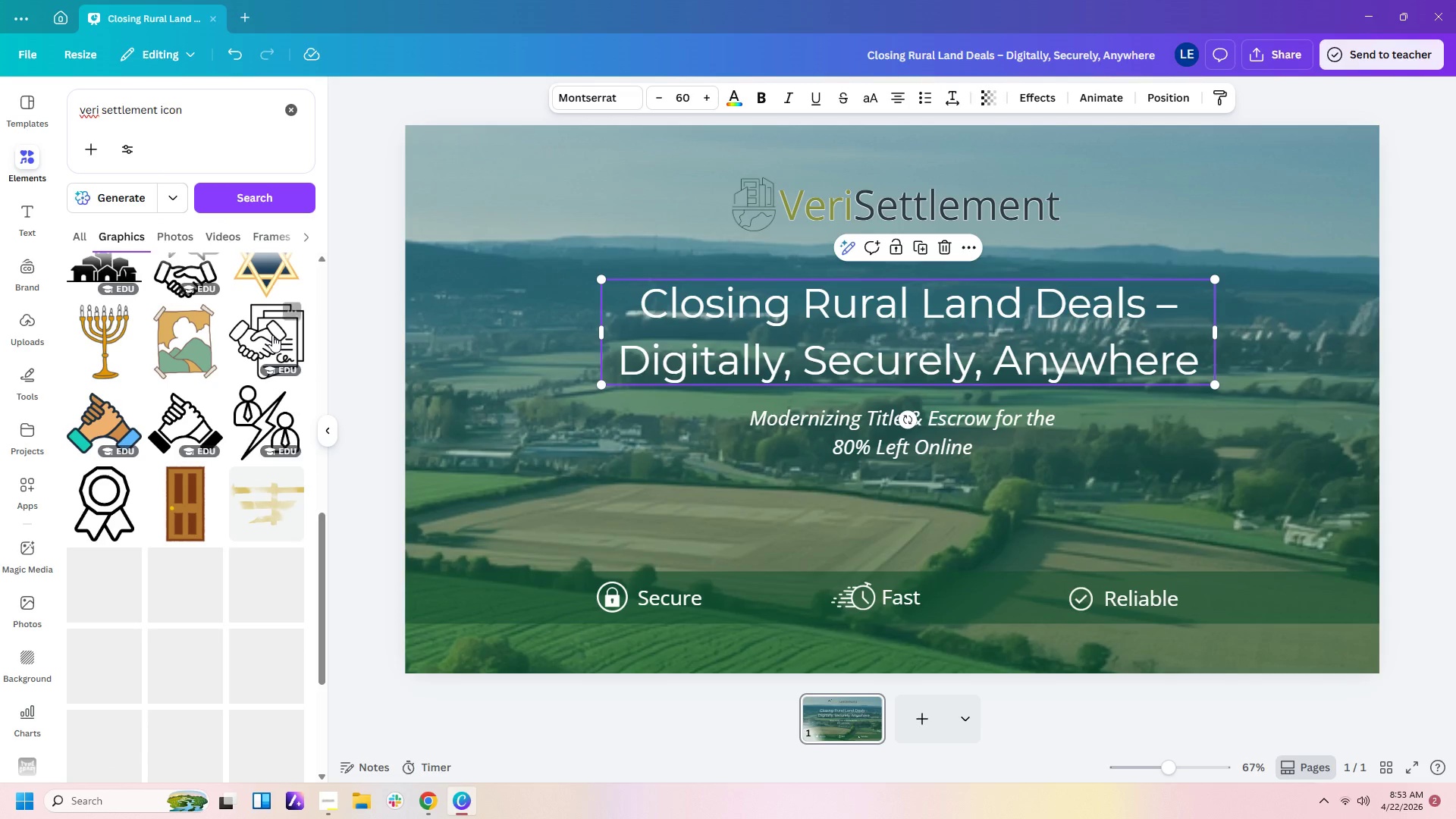 
scroll: coordinate [246, 435], scroll_direction: down, amount: 12.0
 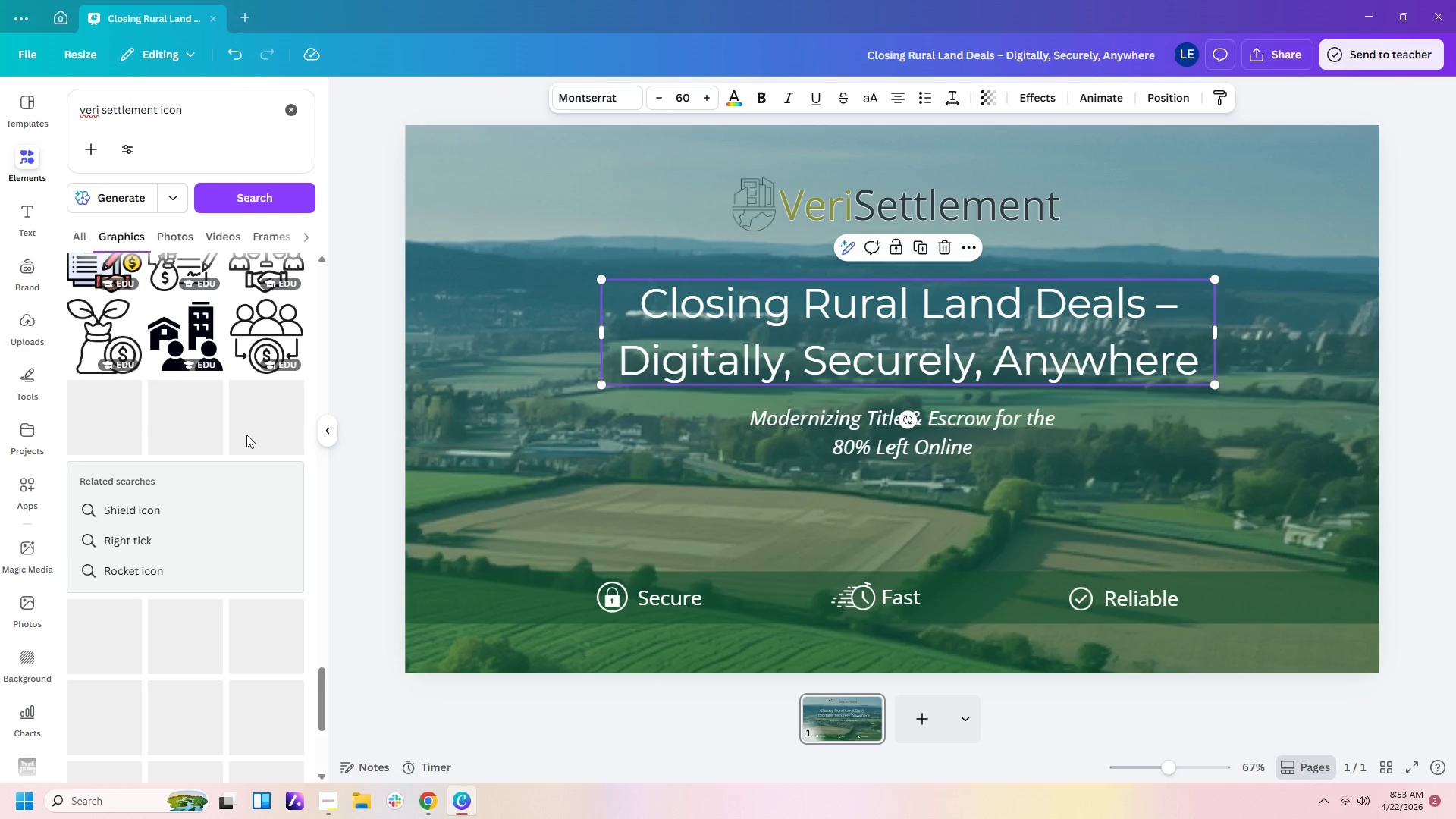 
scroll: coordinate [246, 435], scroll_direction: down, amount: 10.0
 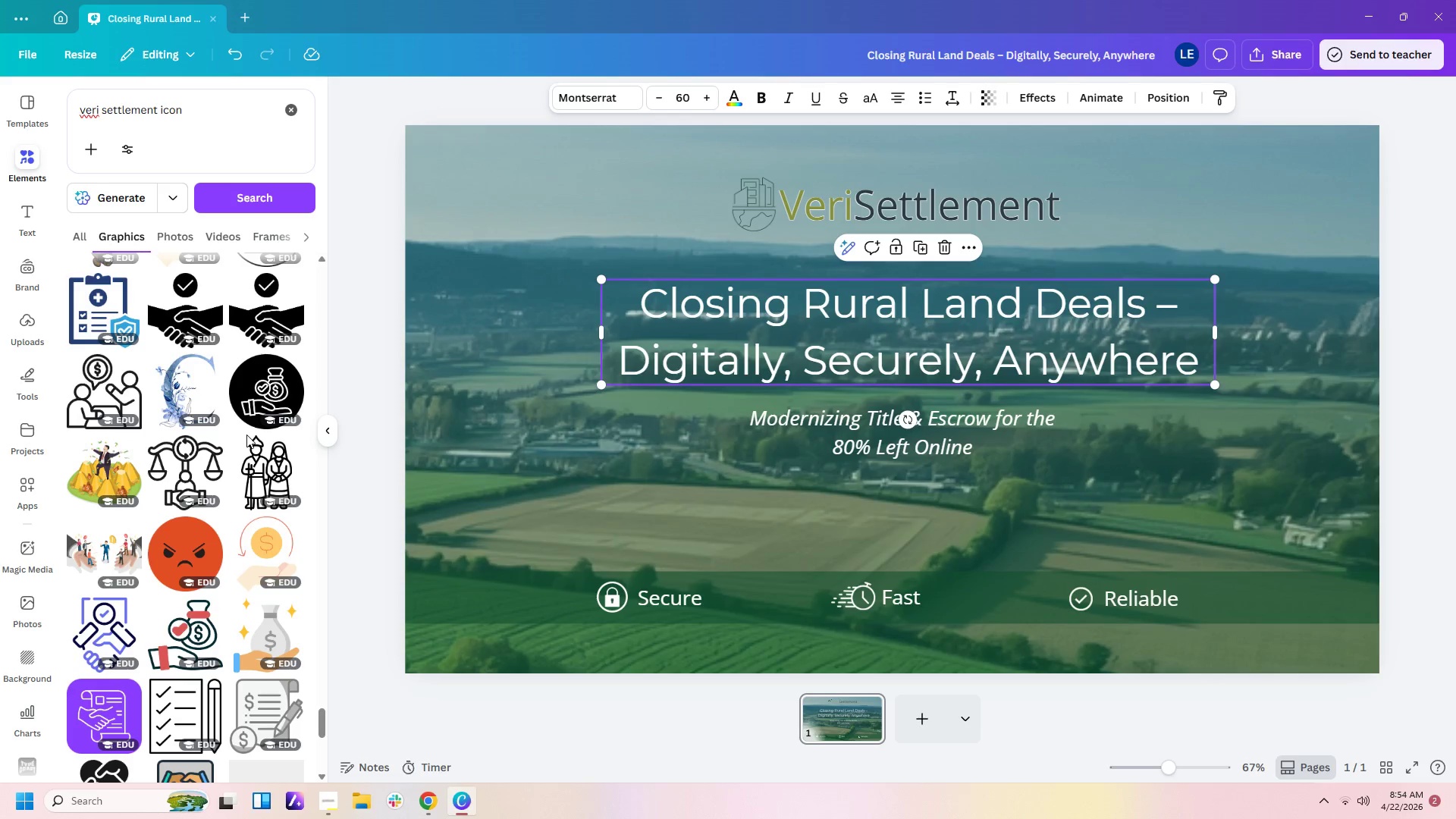 
scroll: coordinate [246, 435], scroll_direction: down, amount: 2.0
 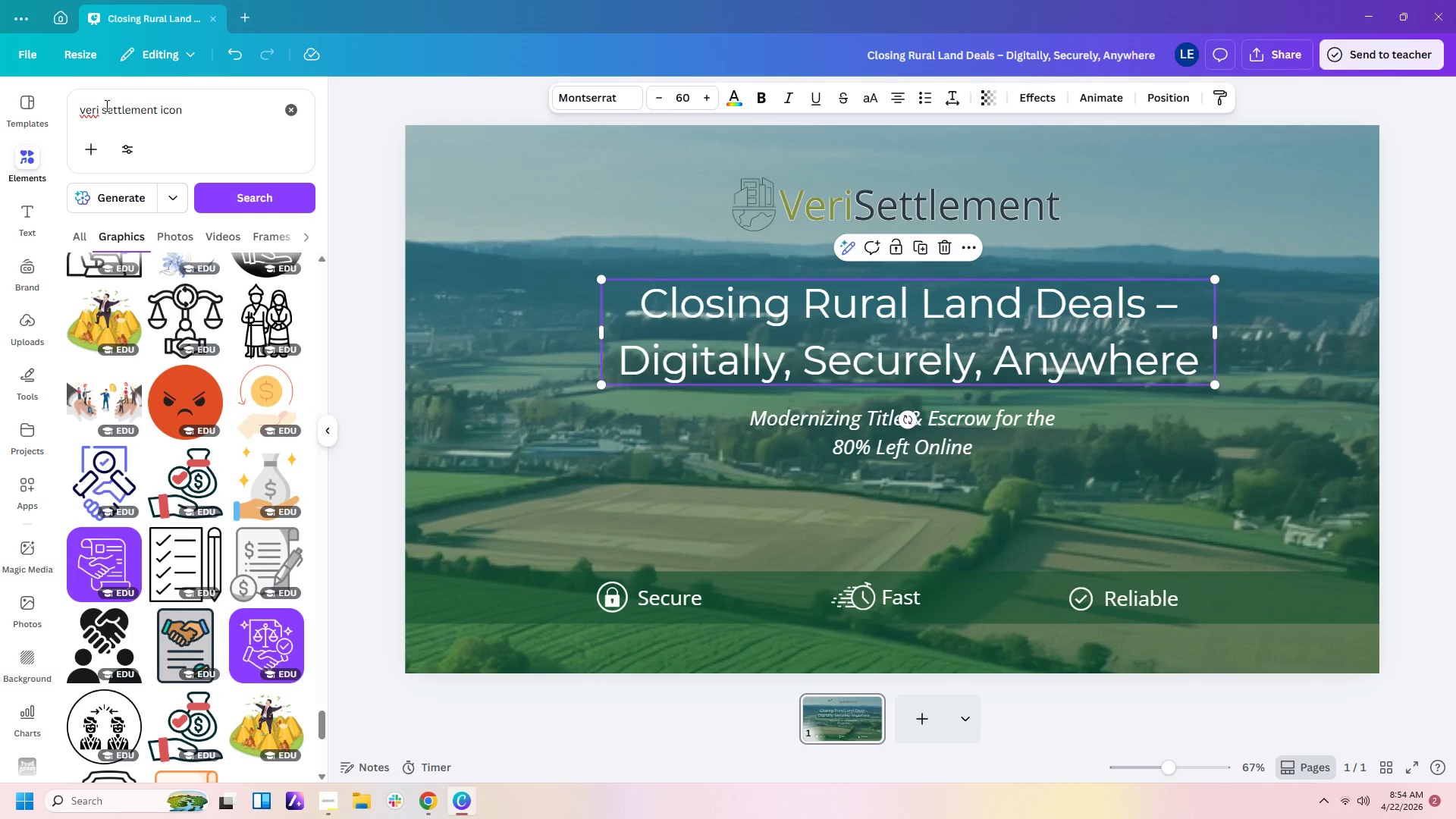 
wait(9.03)
 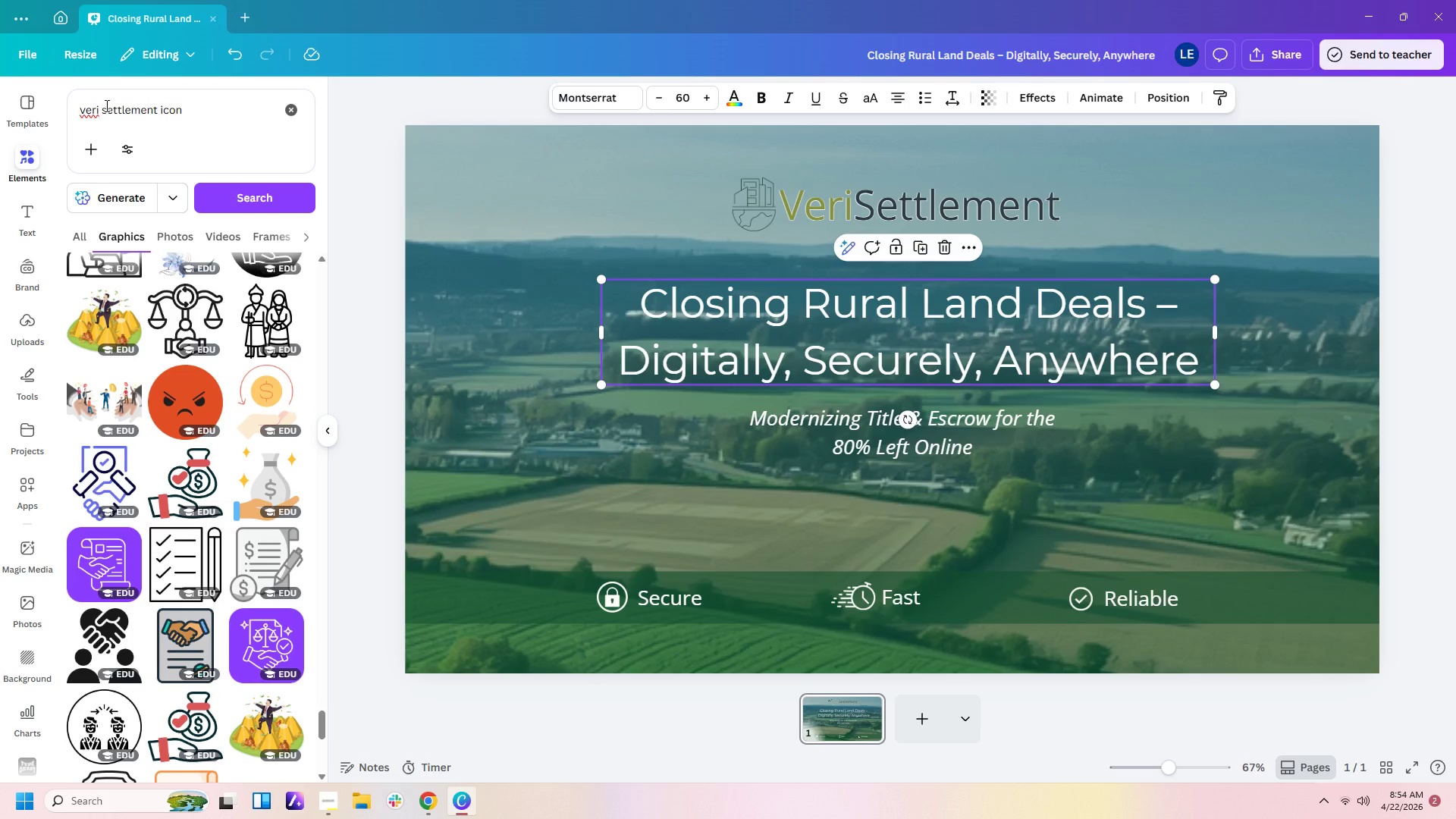 
left_click_drag(start_coordinate=[158, 108], to_coordinate=[24, 105])
 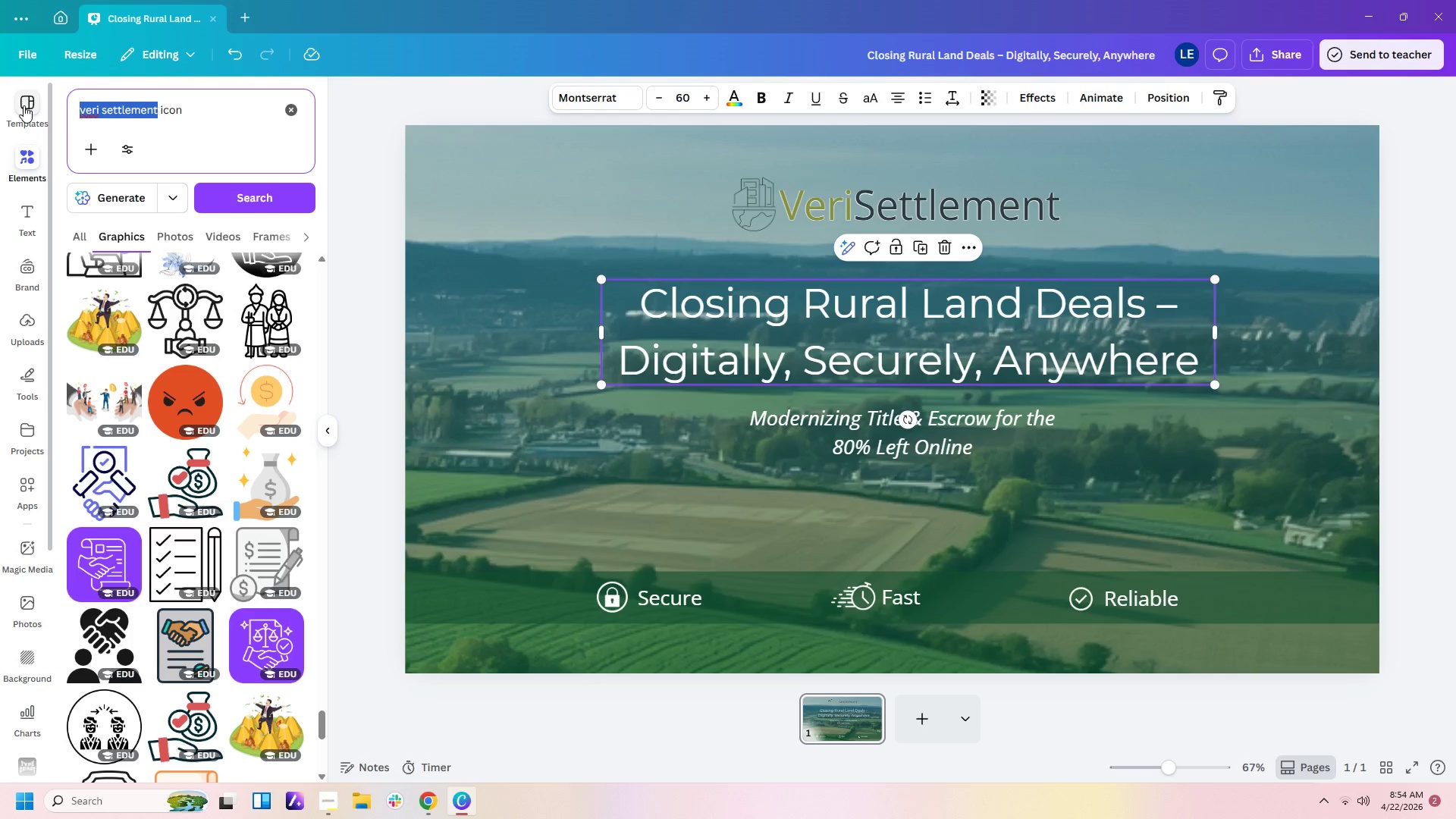 
type(rural)
 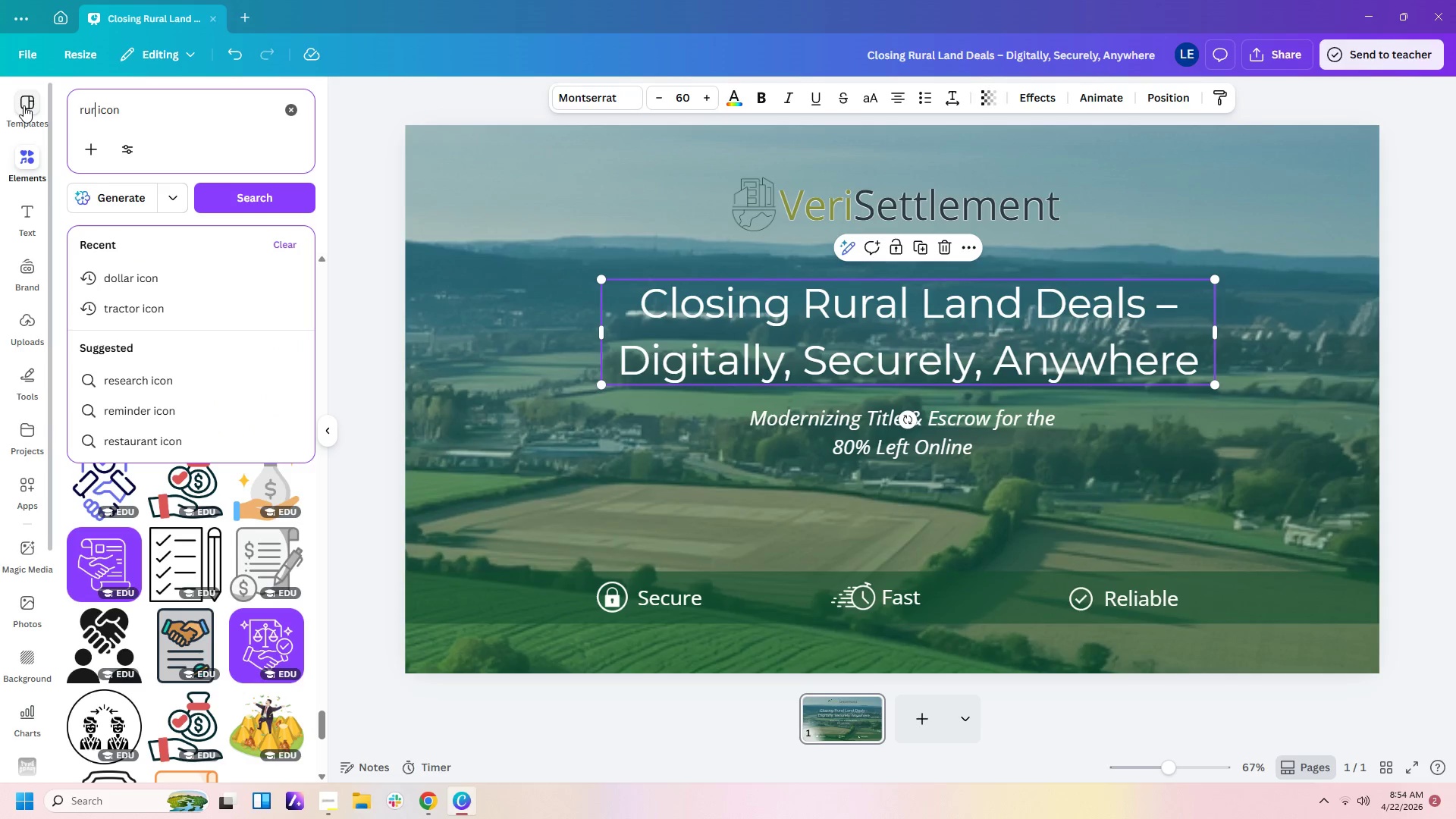 
key(Enter)
 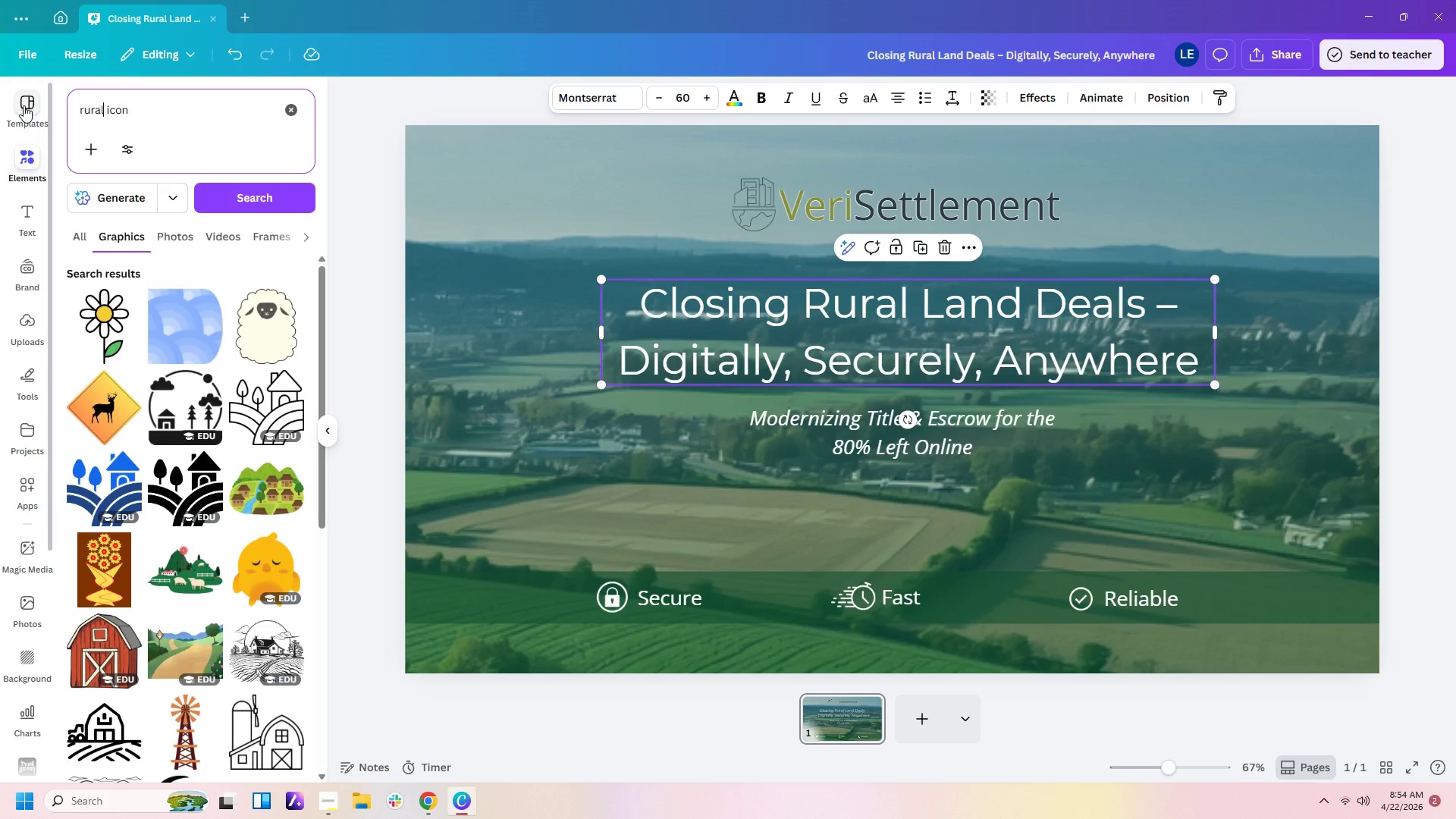 
scroll: coordinate [186, 337], scroll_direction: down, amount: 14.0
 